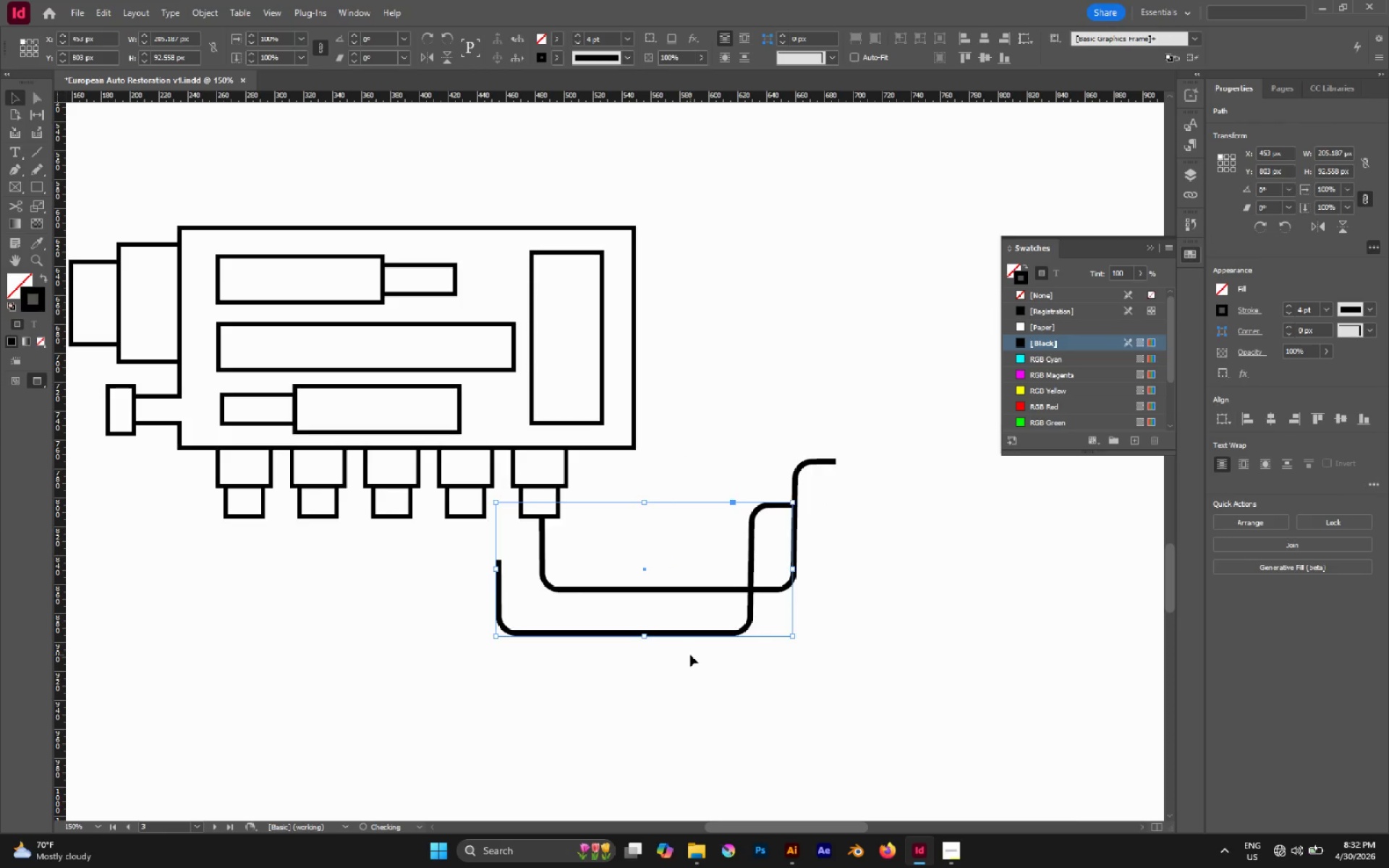 
key(Shift+ArrowLeft)
 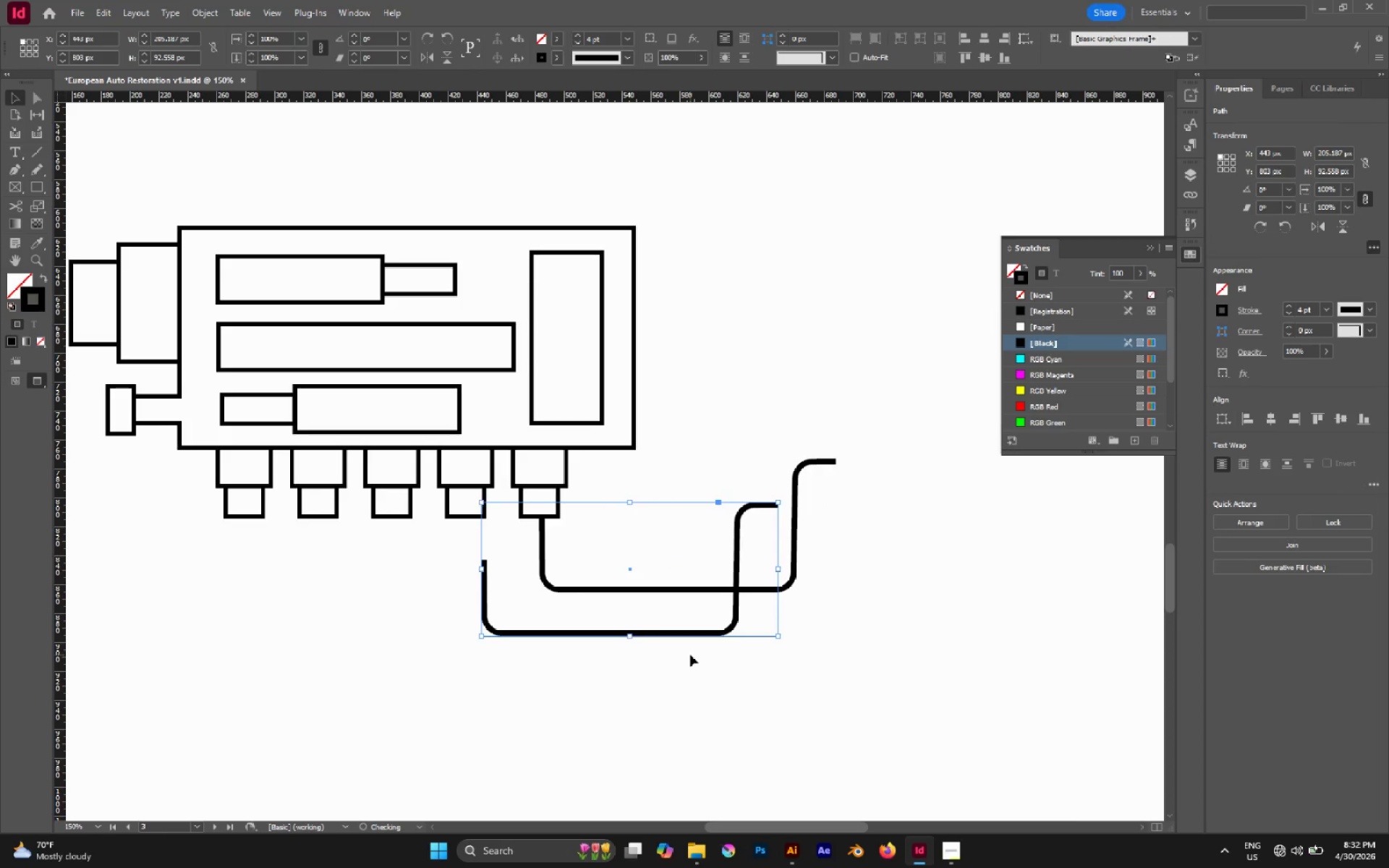 
key(Shift+ArrowLeft)
 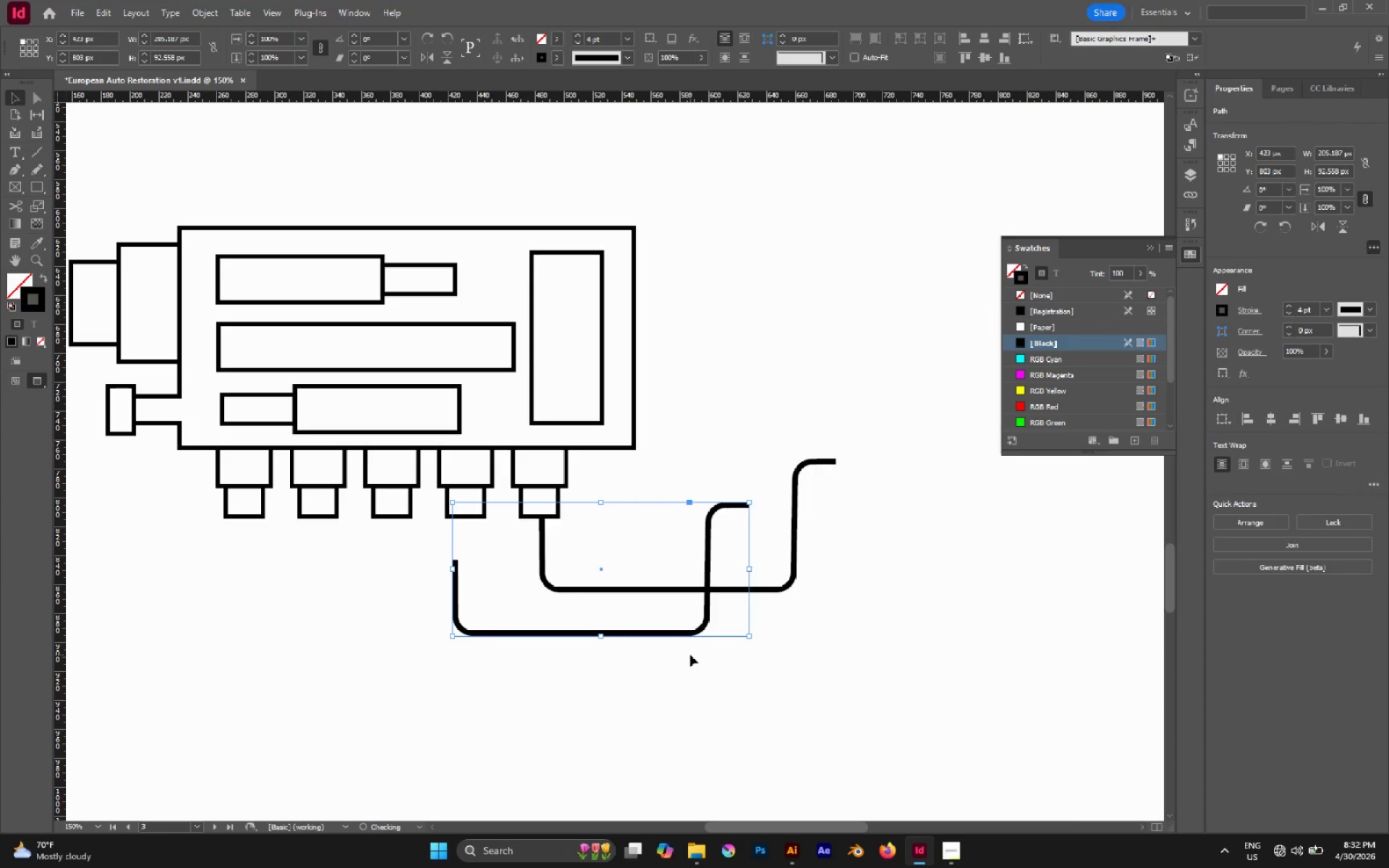 
key(Shift+ArrowLeft)
 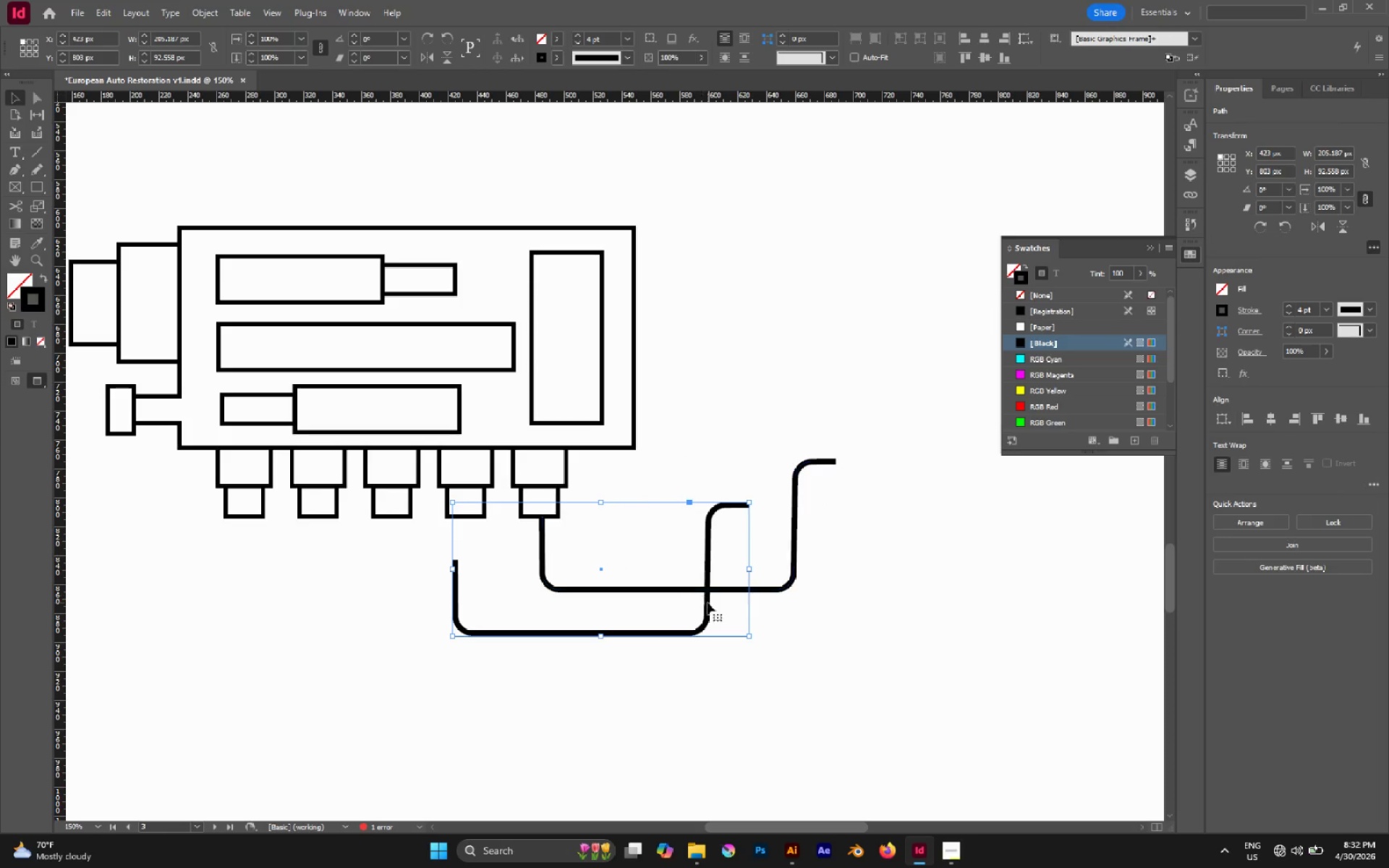 
left_click_drag(start_coordinate=[705, 603], to_coordinate=[883, 627])
 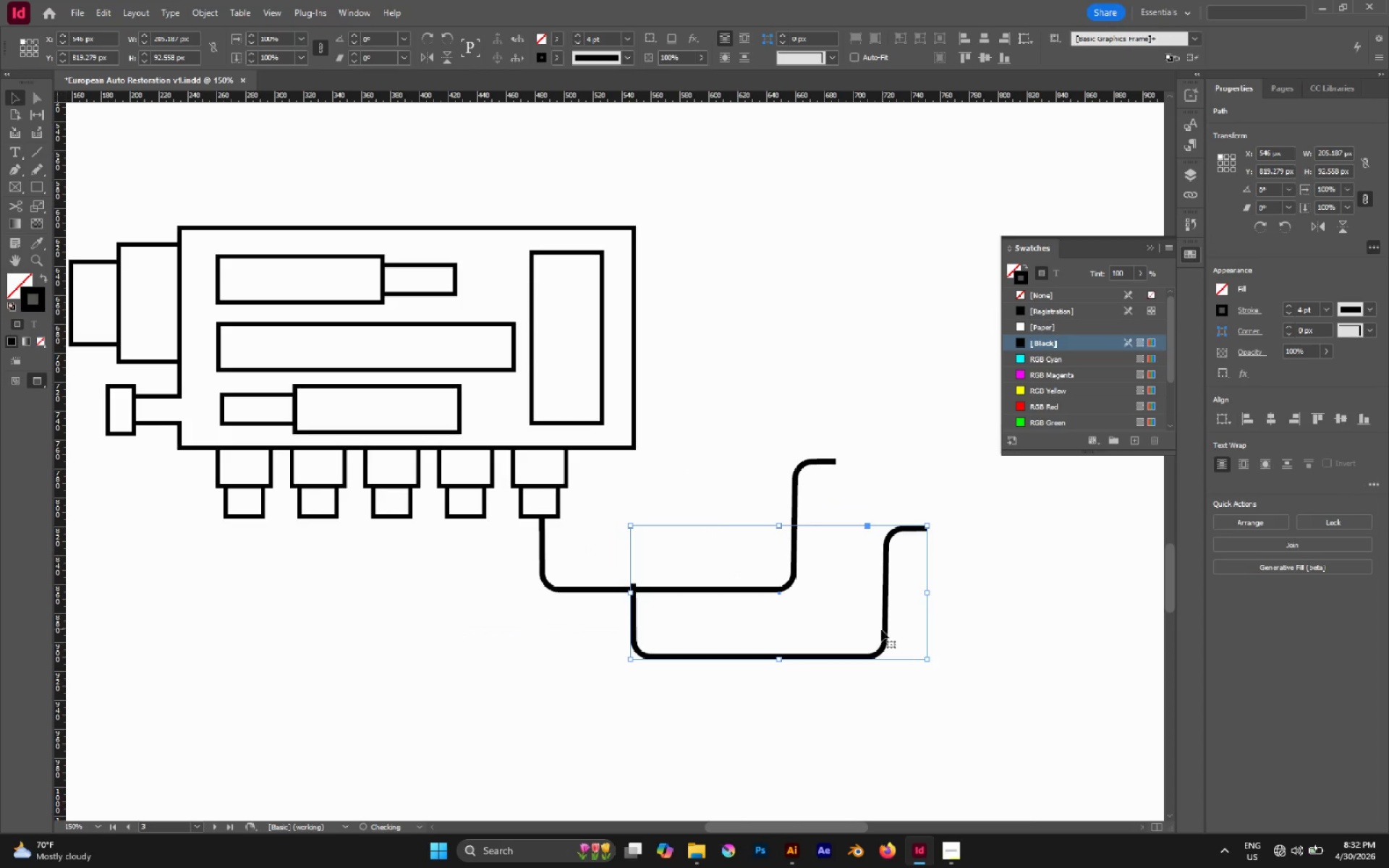 
key(A)
 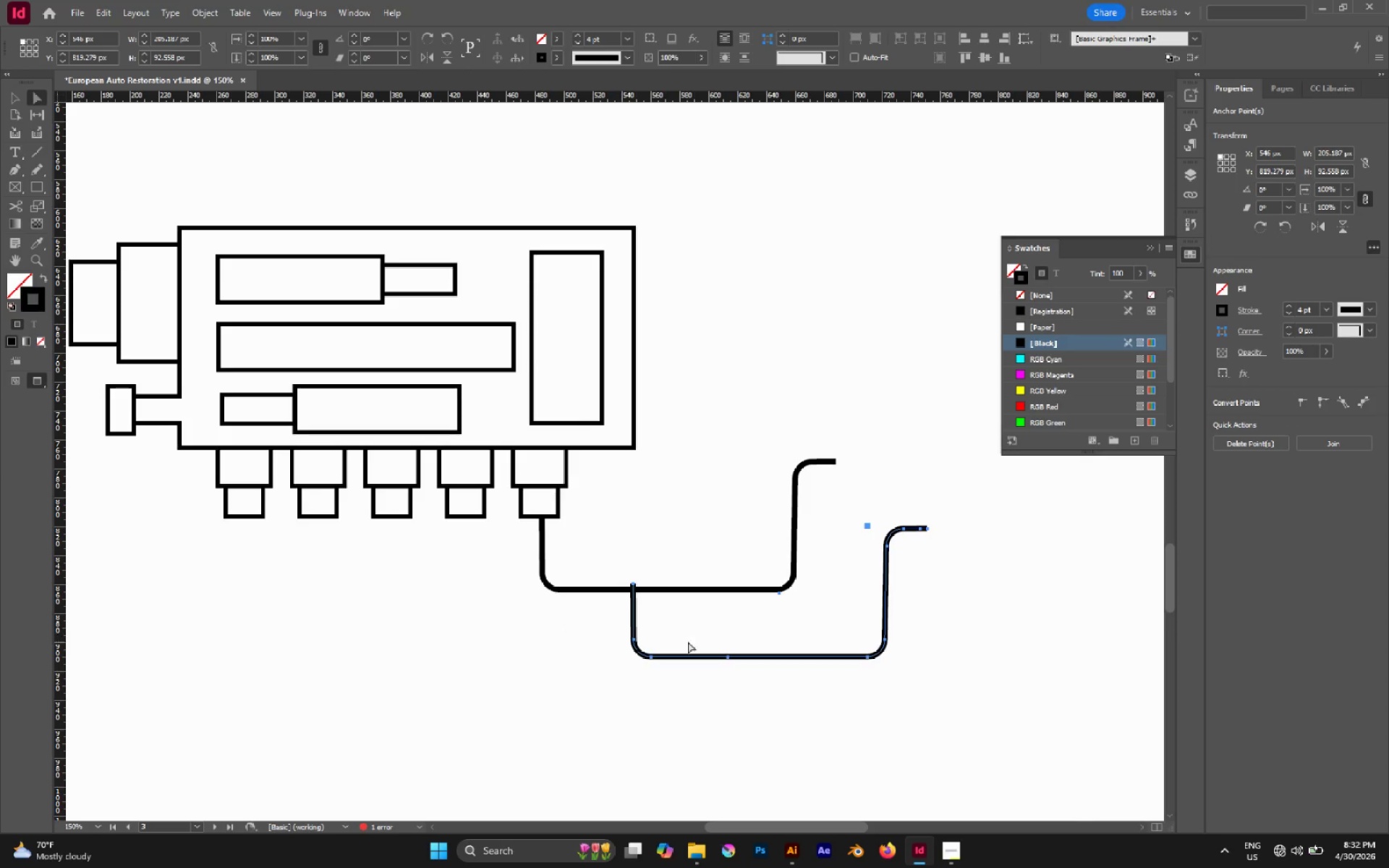 
left_click_drag(start_coordinate=[688, 642], to_coordinate=[590, 690])
 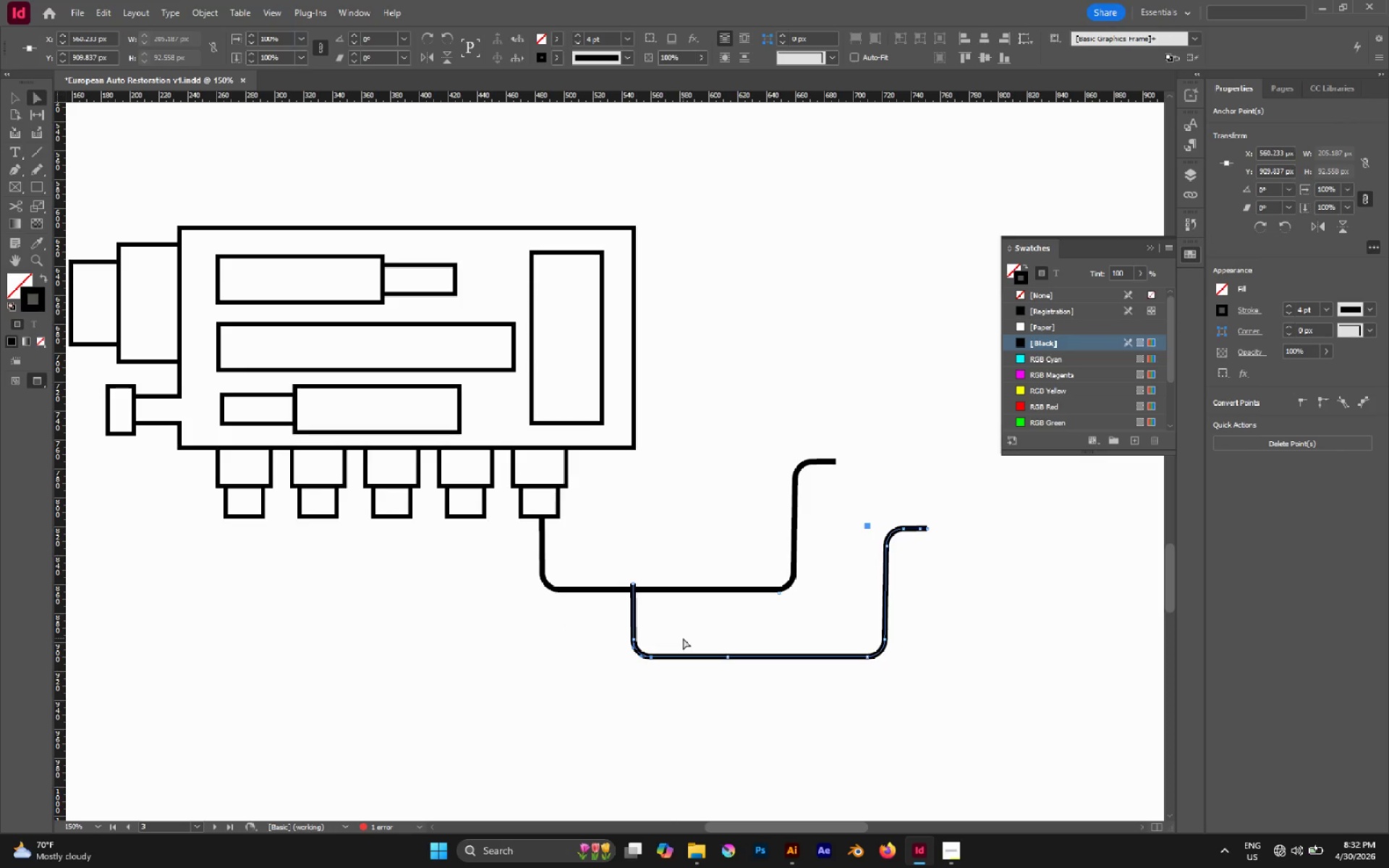 
left_click_drag(start_coordinate=[691, 624], to_coordinate=[559, 686])
 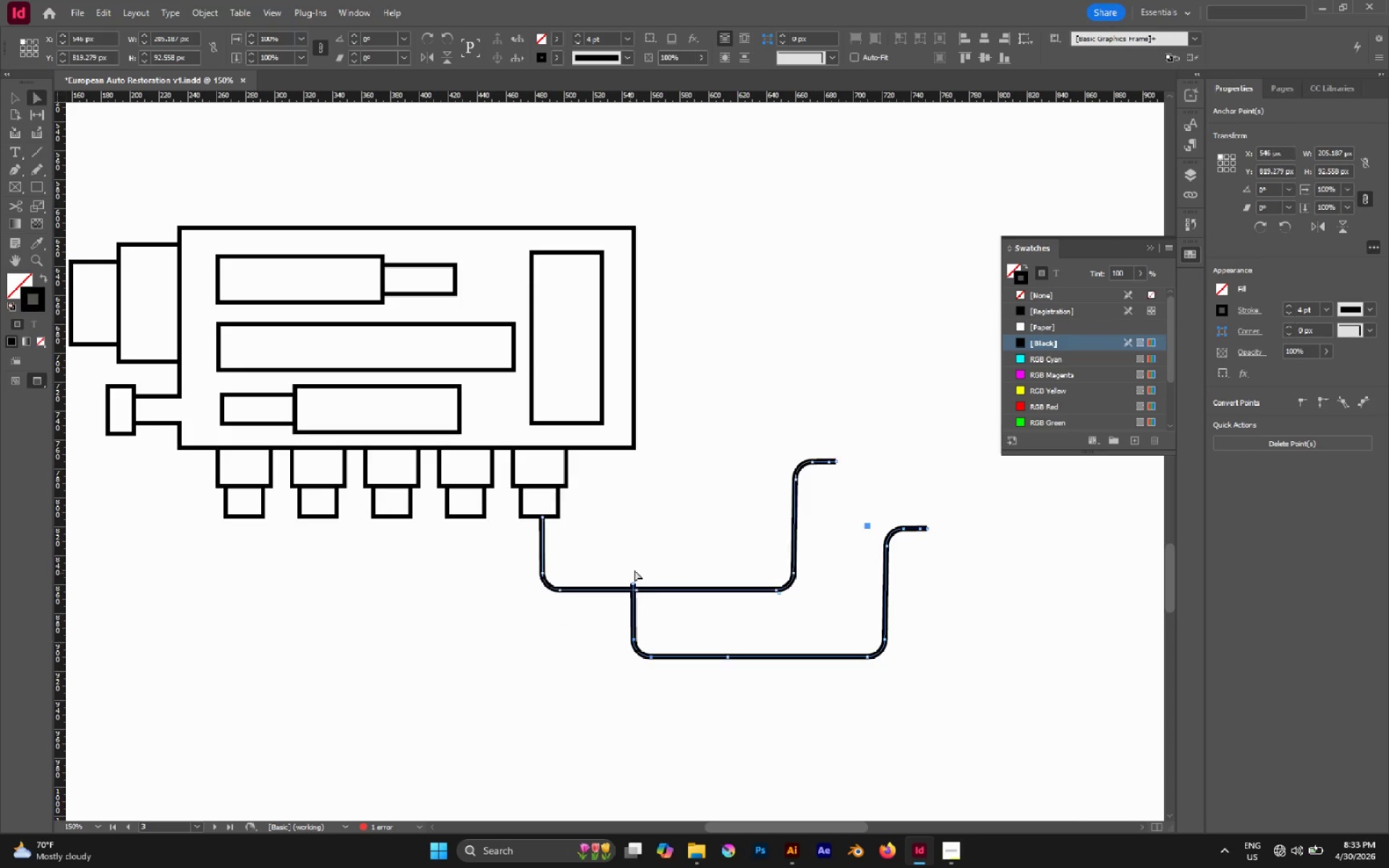 
hold_key(key=ShiftLeft, duration=1.5)
left_click([634, 582])
 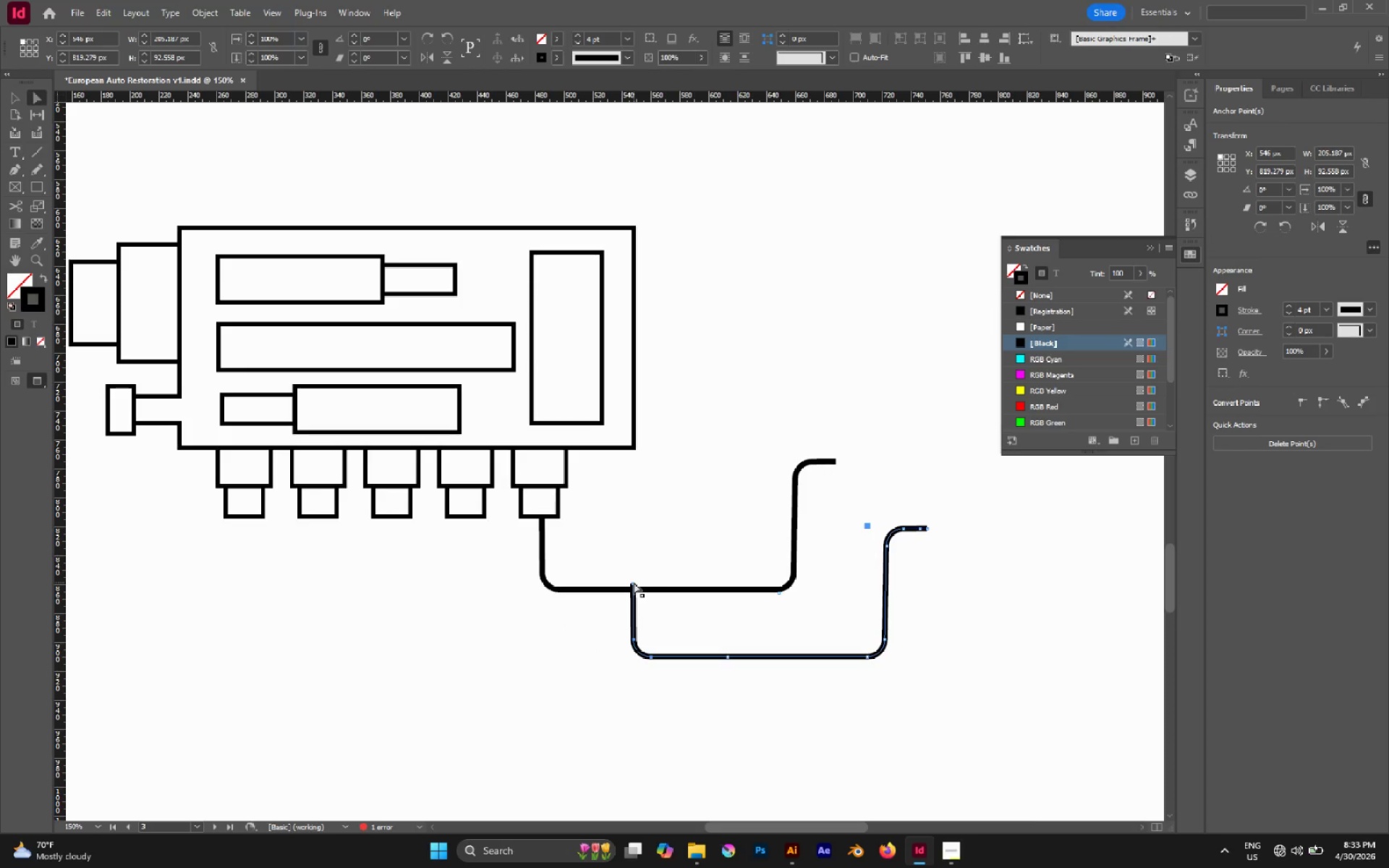 
left_click_drag(start_coordinate=[634, 582], to_coordinate=[462, 566])
 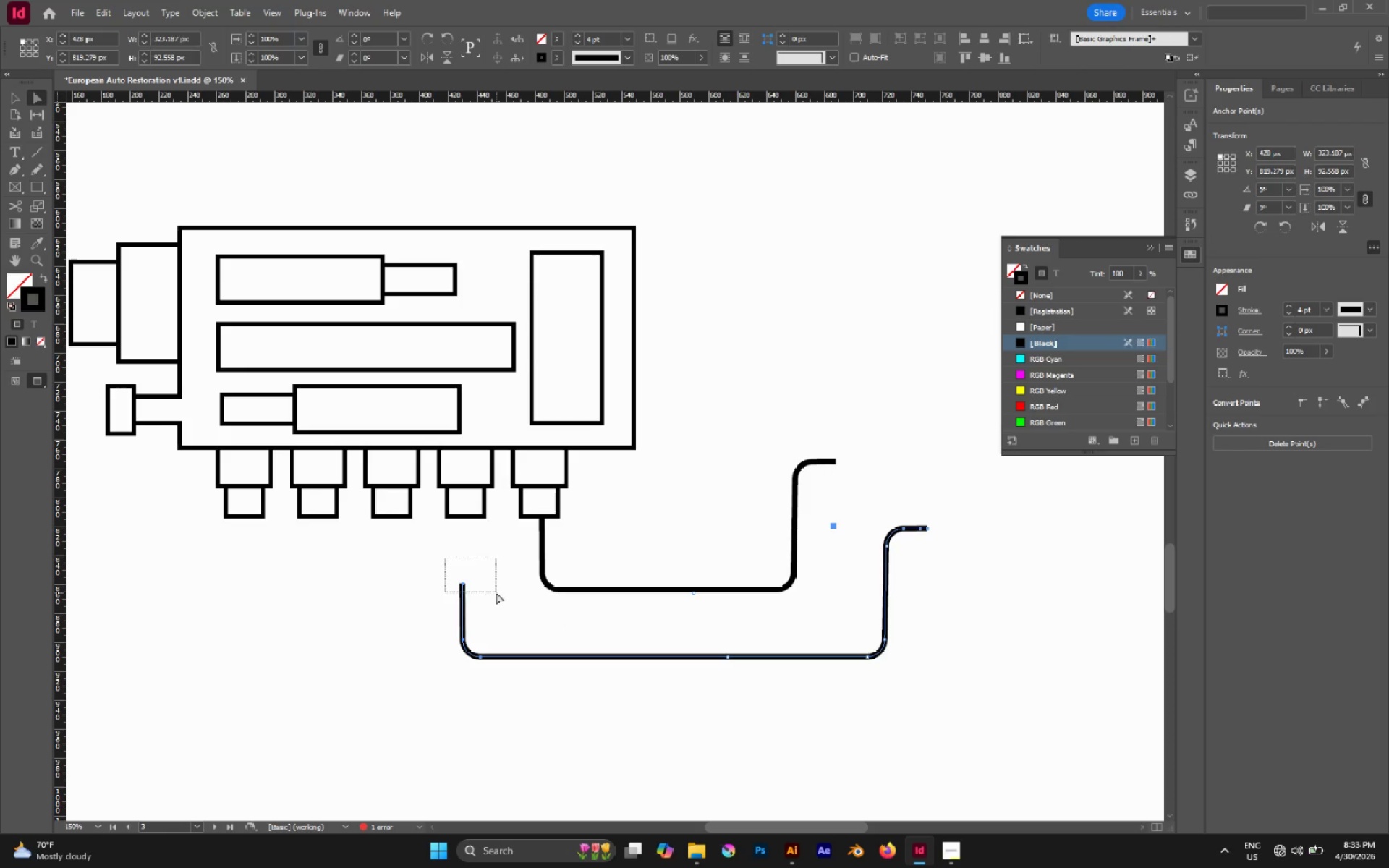 
hold_key(key=ShiftLeft, duration=1.72)
 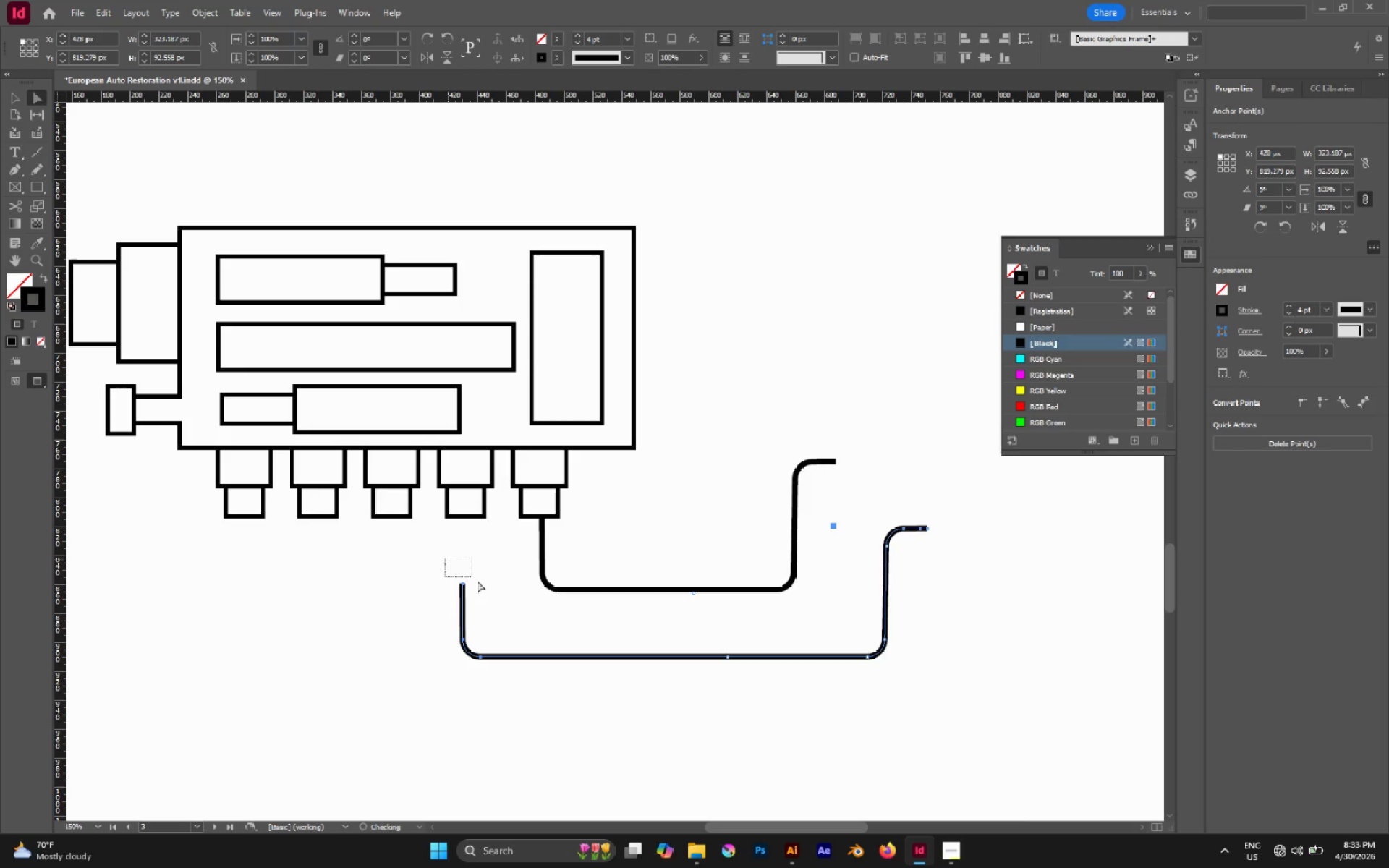 
left_click_drag(start_coordinate=[444, 557], to_coordinate=[496, 592])
 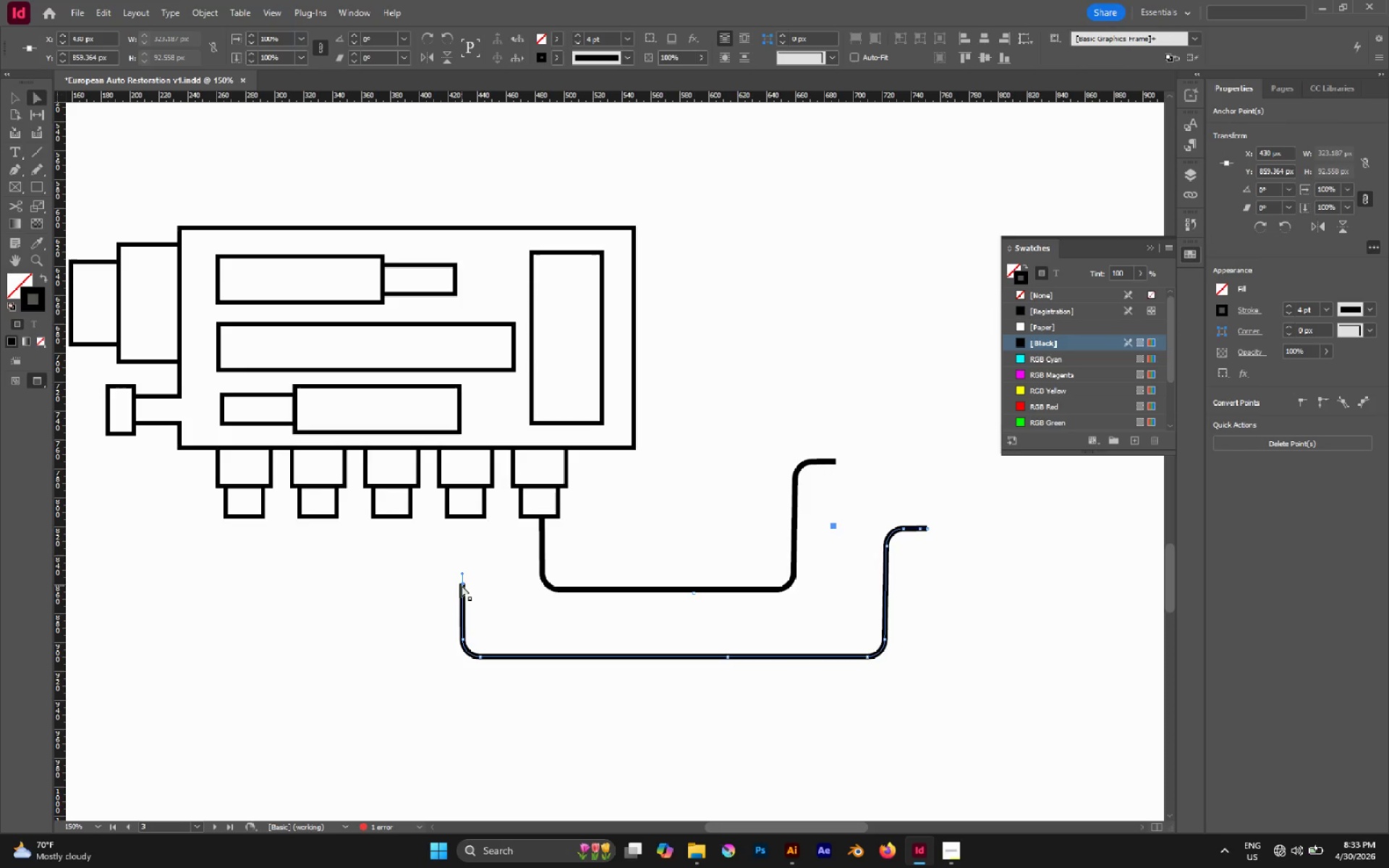 
left_click_drag(start_coordinate=[462, 584], to_coordinate=[469, 519])
 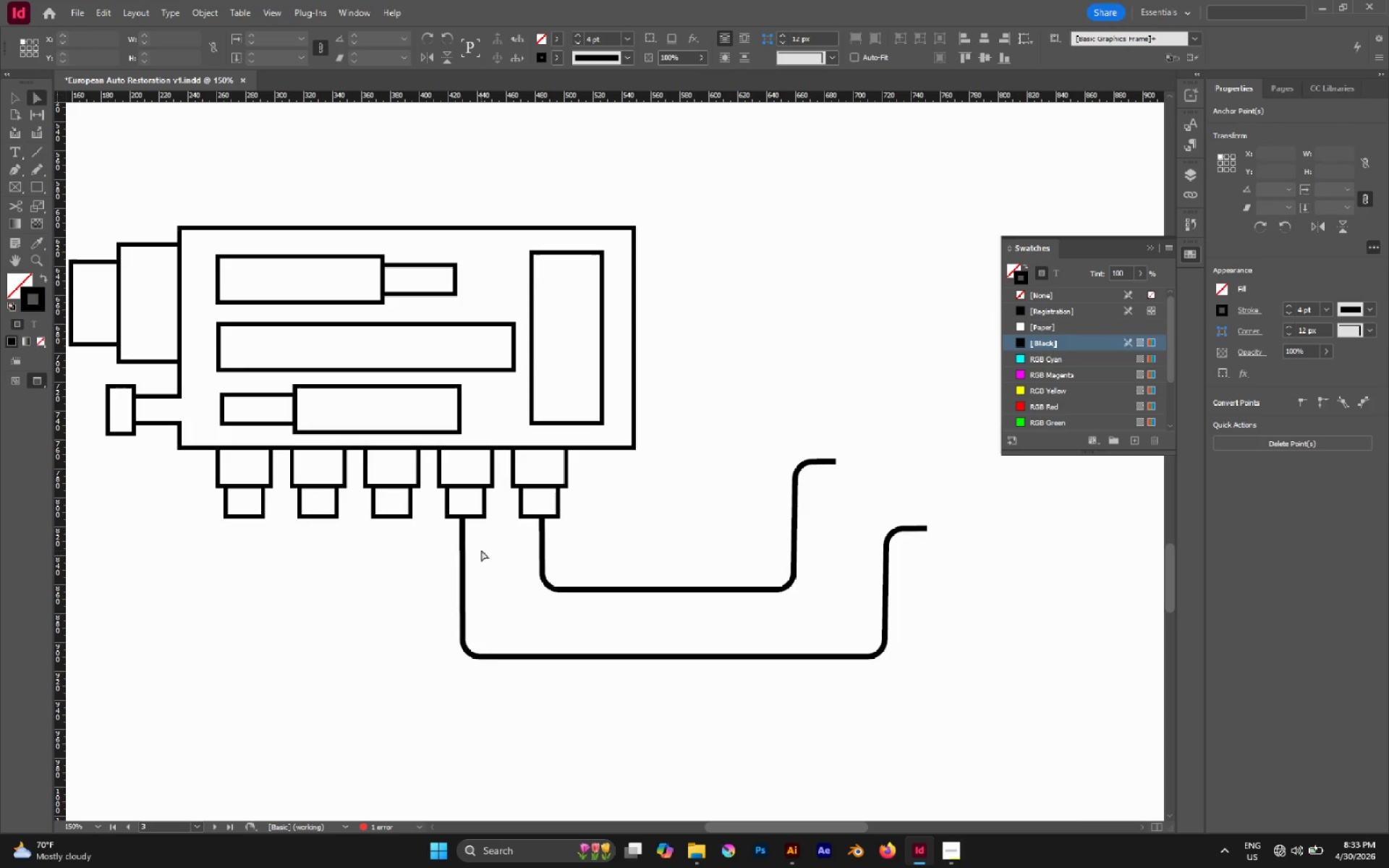 
hold_key(key=ShiftLeft, duration=2.0)
 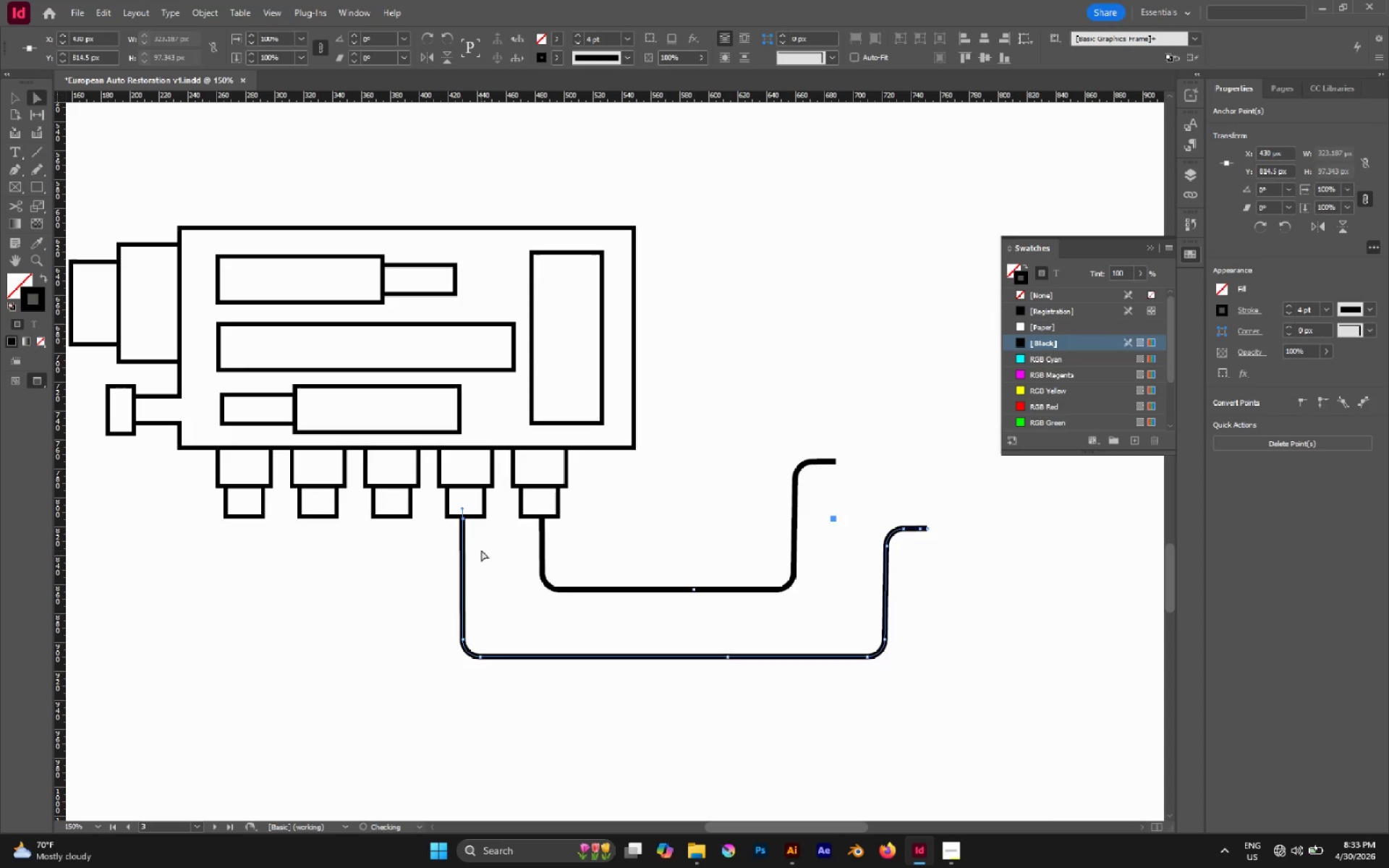 
left_click([481, 550])
 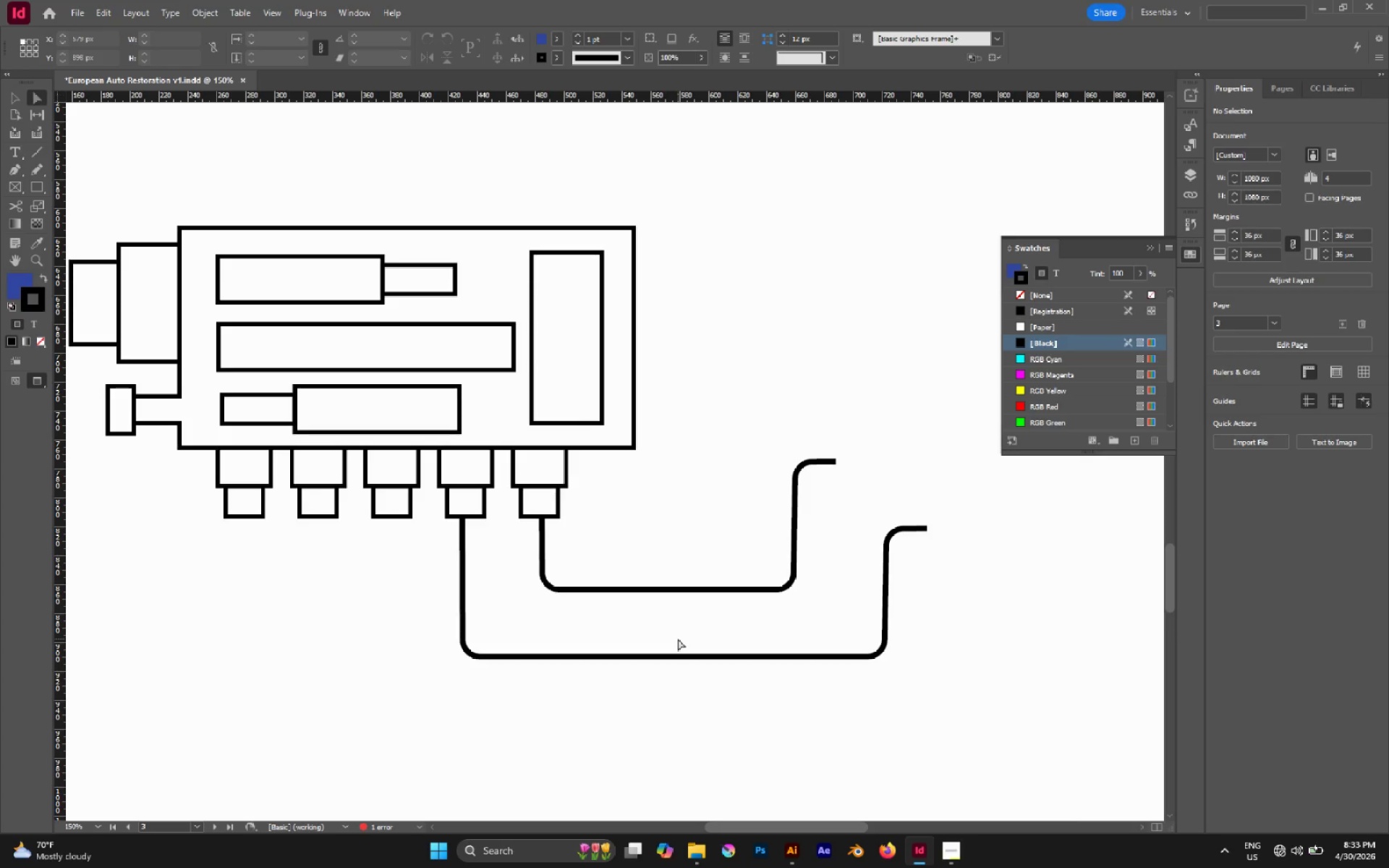 
key(V)
 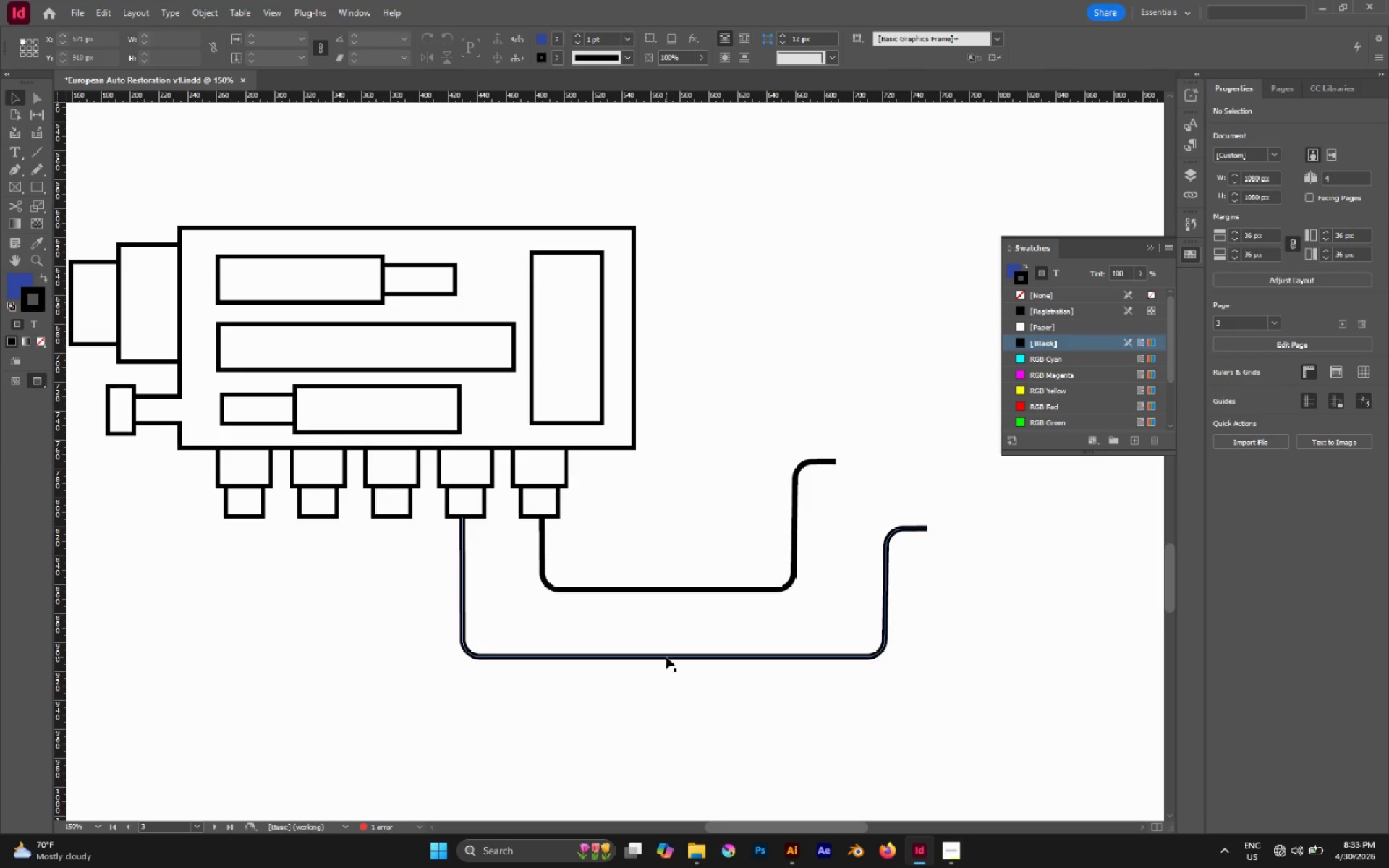 
left_click_drag(start_coordinate=[666, 657], to_coordinate=[670, 658])
 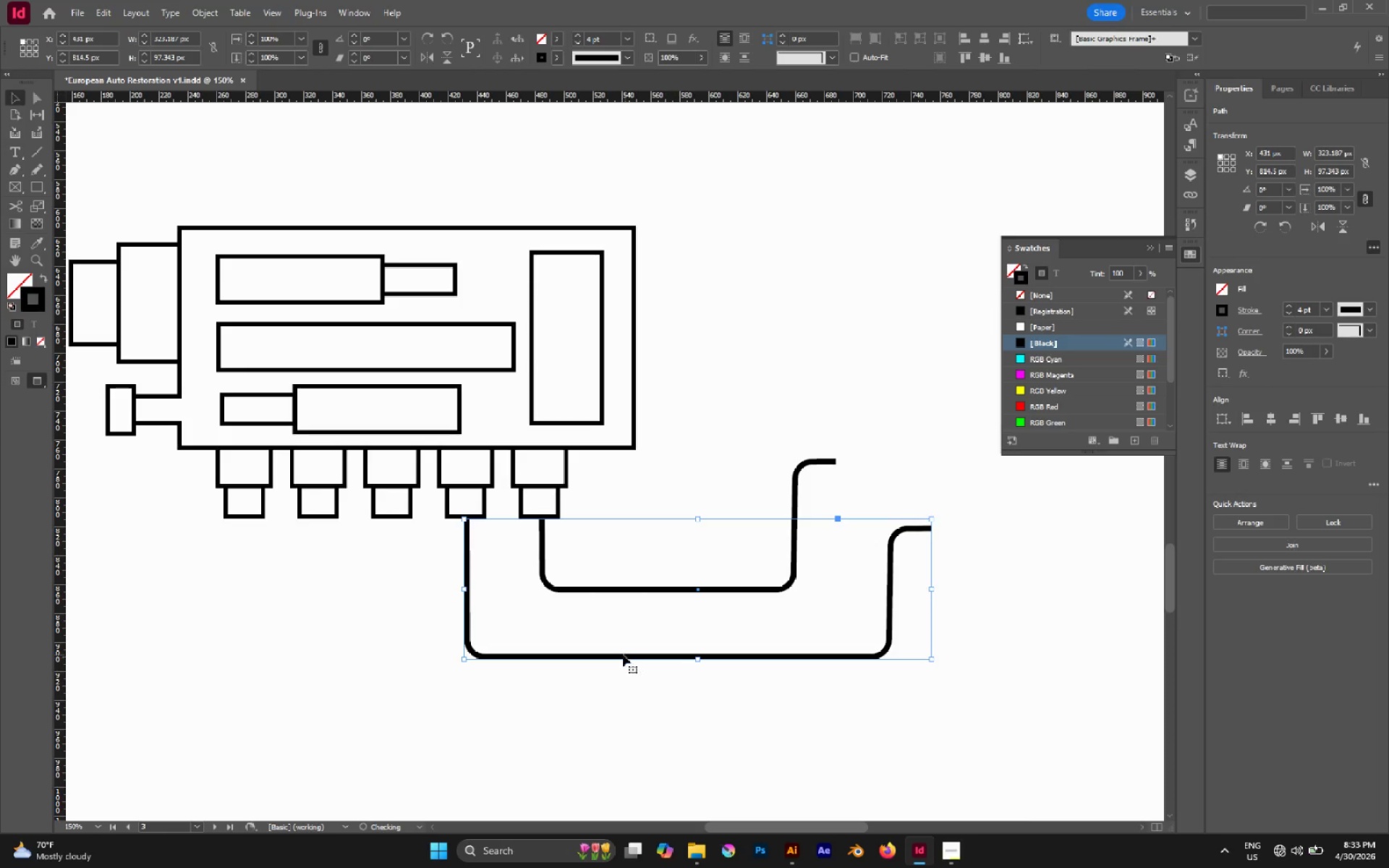 
key(A)
 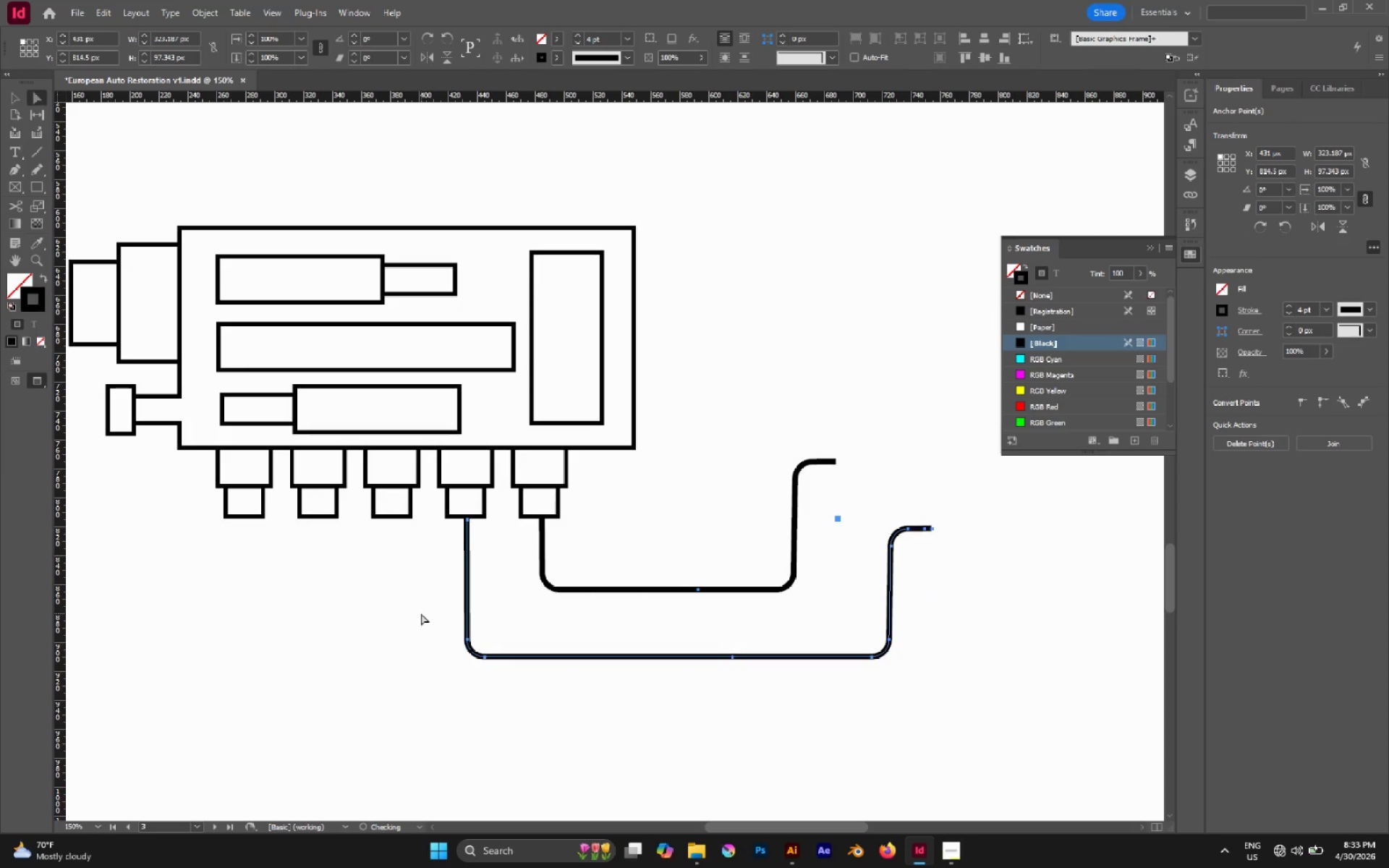 
left_click_drag(start_coordinate=[421, 613], to_coordinate=[542, 681])
 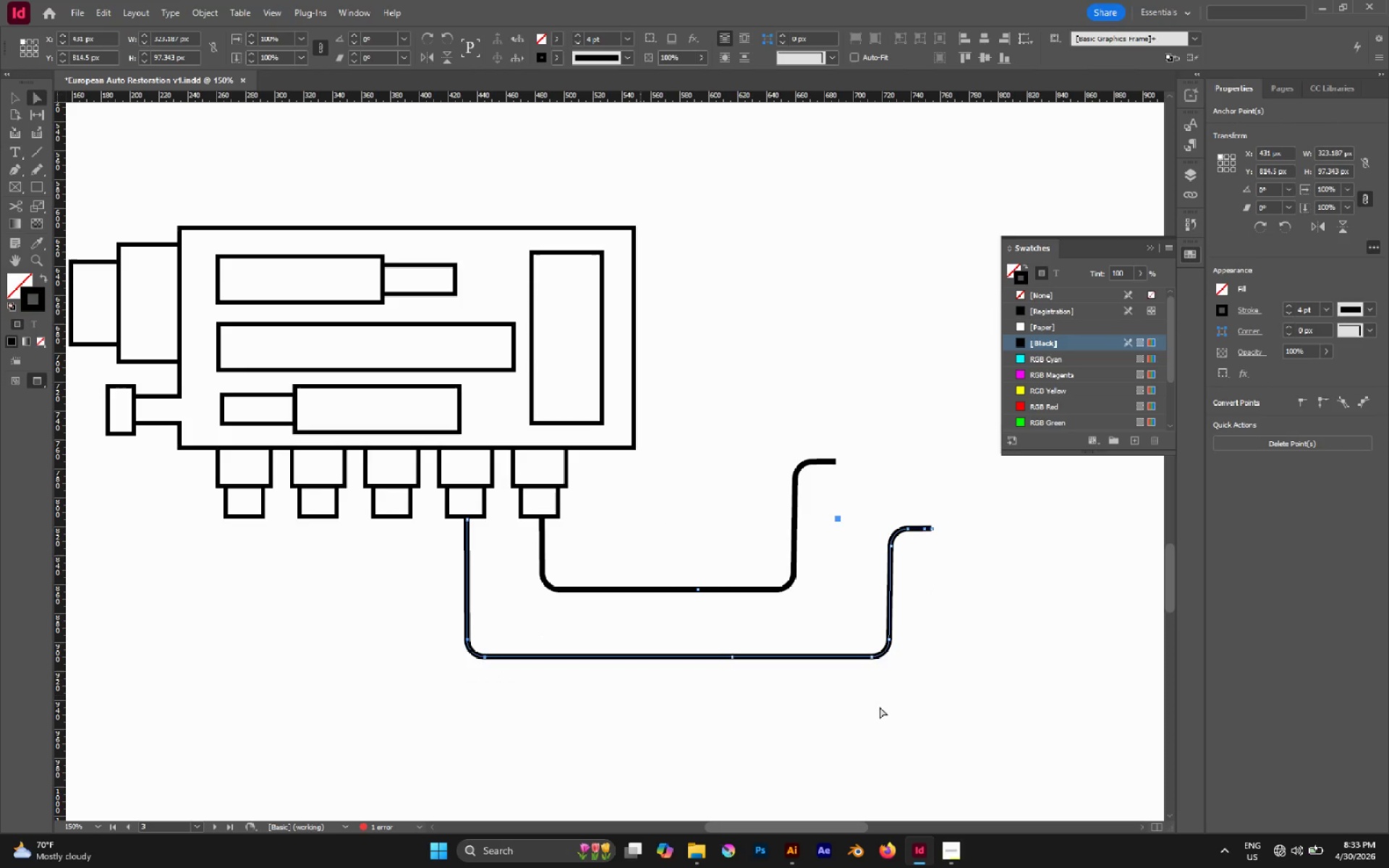 
hold_key(key=ShiftLeft, duration=1.09)
left_click_drag(start_coordinate=[959, 710], to_coordinate=[875, 496])
 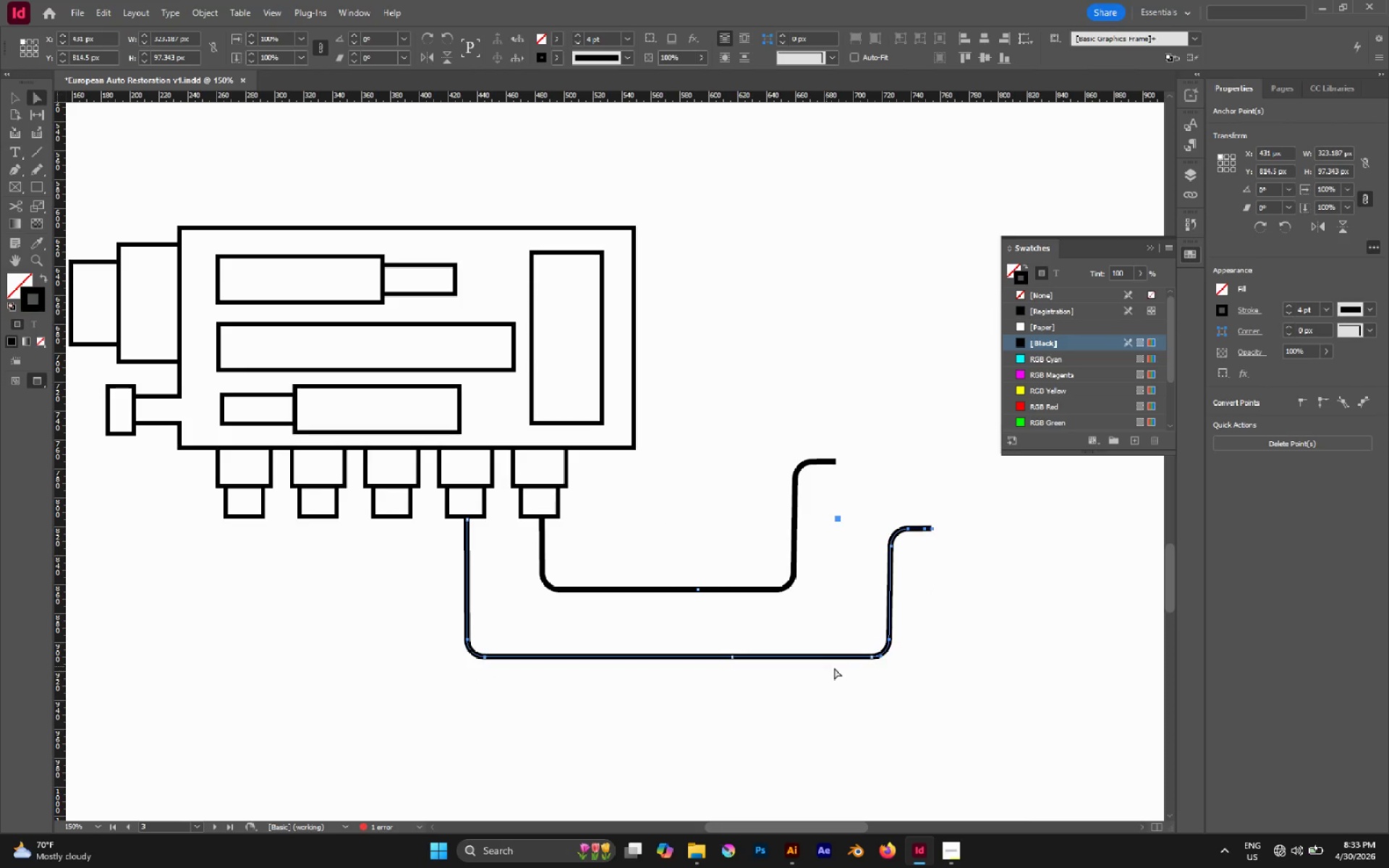 
hold_key(key=ShiftLeft, duration=0.67)
 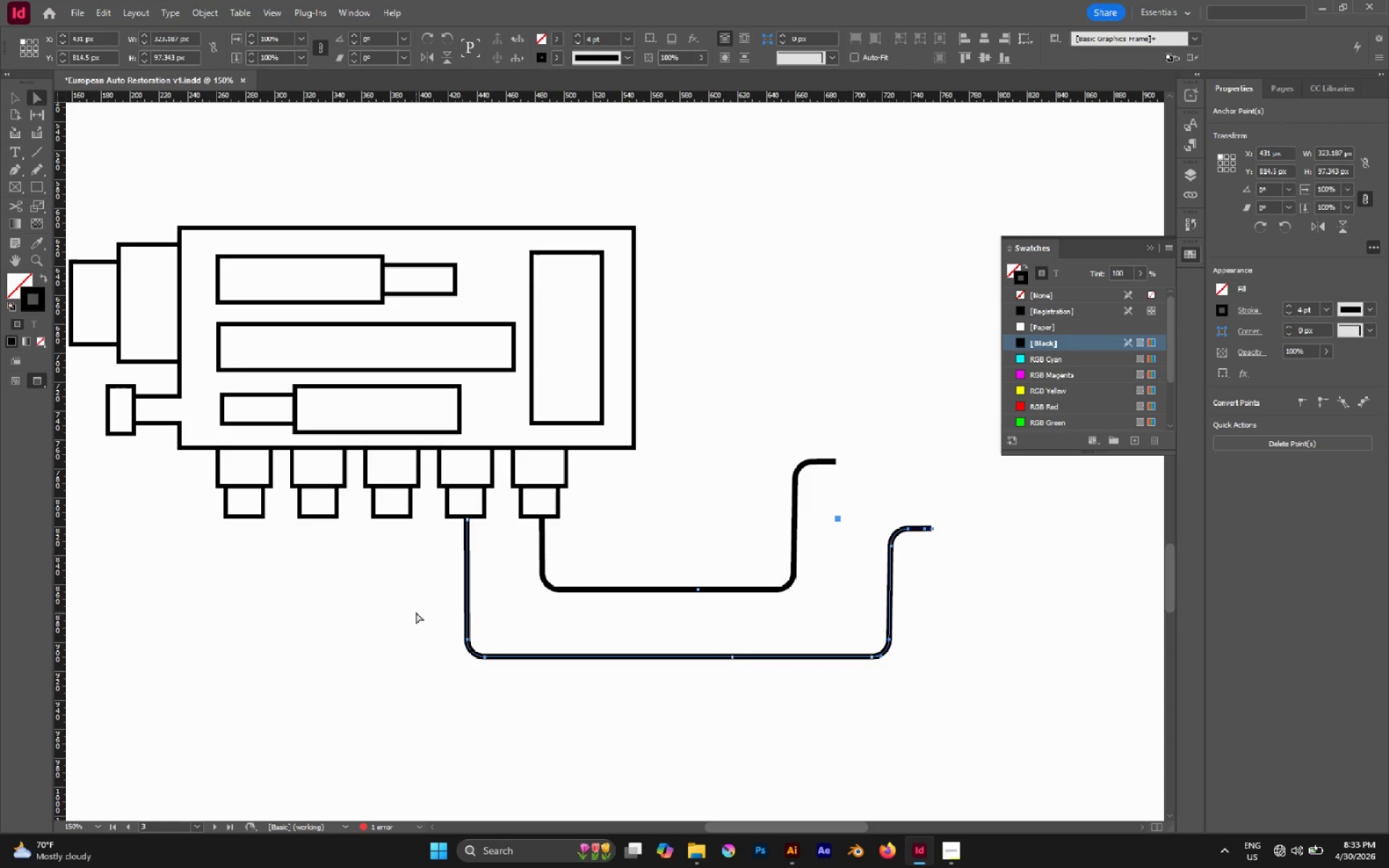 
left_click_drag(start_coordinate=[416, 611], to_coordinate=[961, 754])
 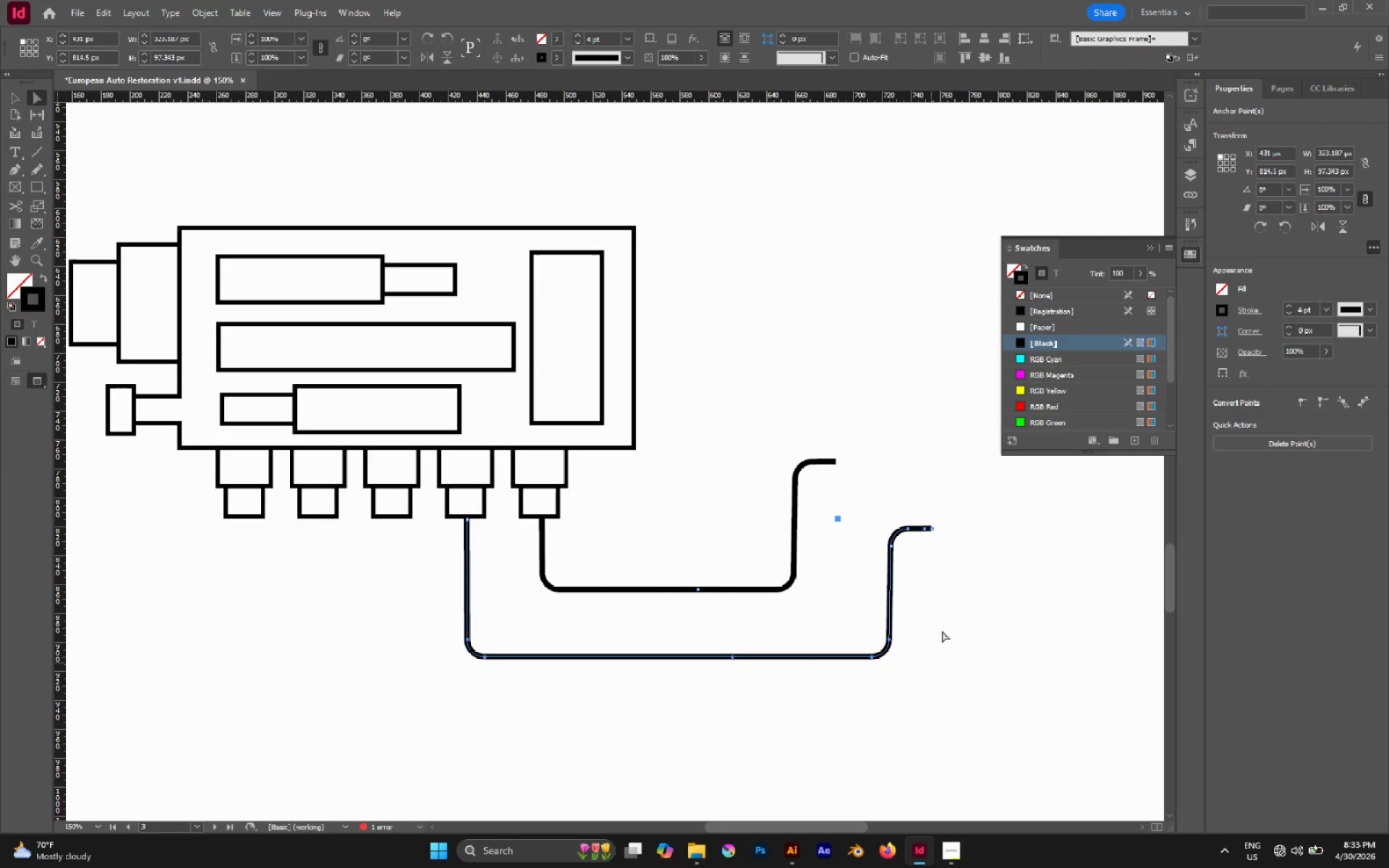 
hold_key(key=ShiftLeft, duration=0.81)
left_click_drag(start_coordinate=[982, 506], to_coordinate=[875, 567])
 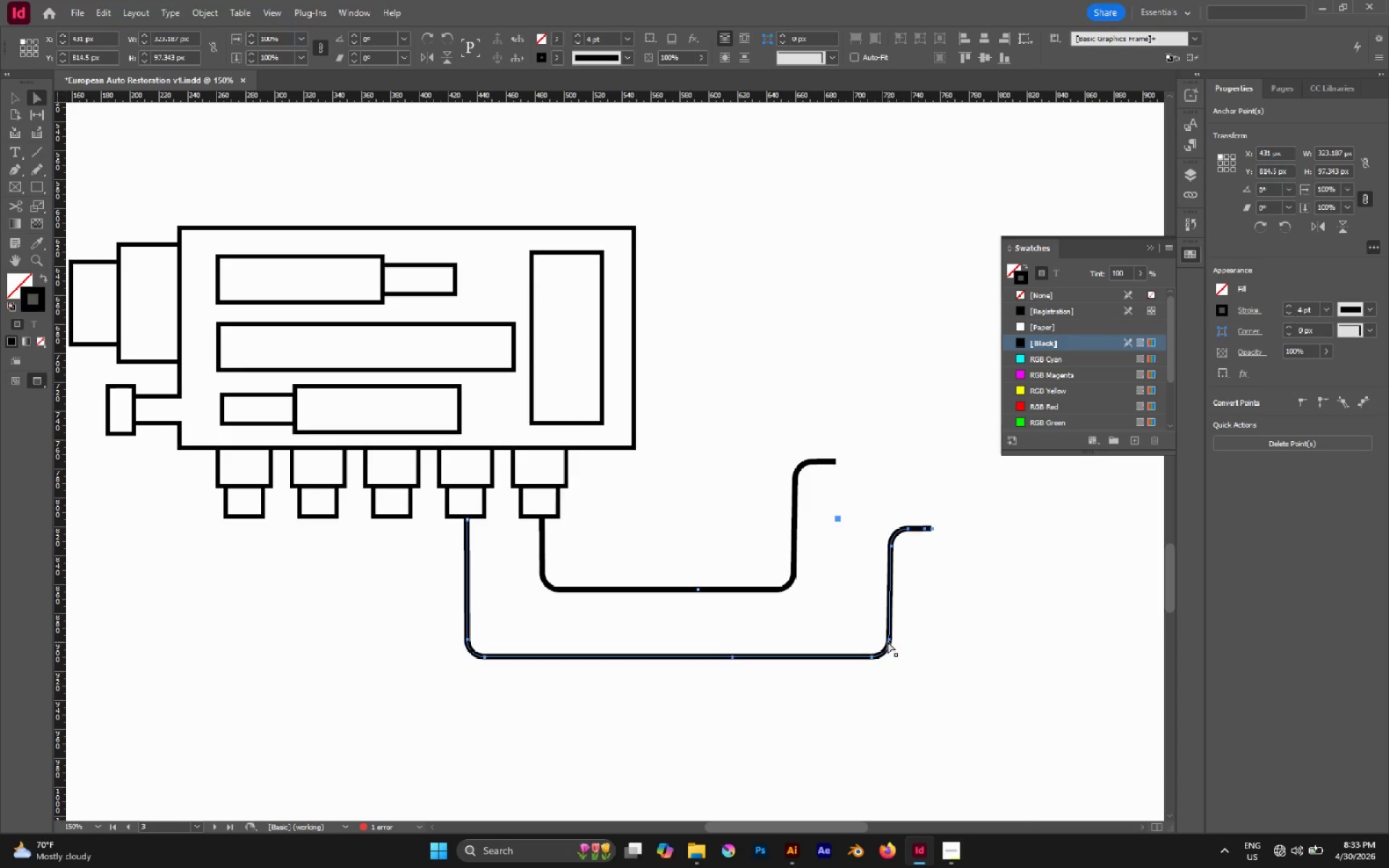 
left_click_drag(start_coordinate=[890, 641], to_coordinate=[889, 597])
 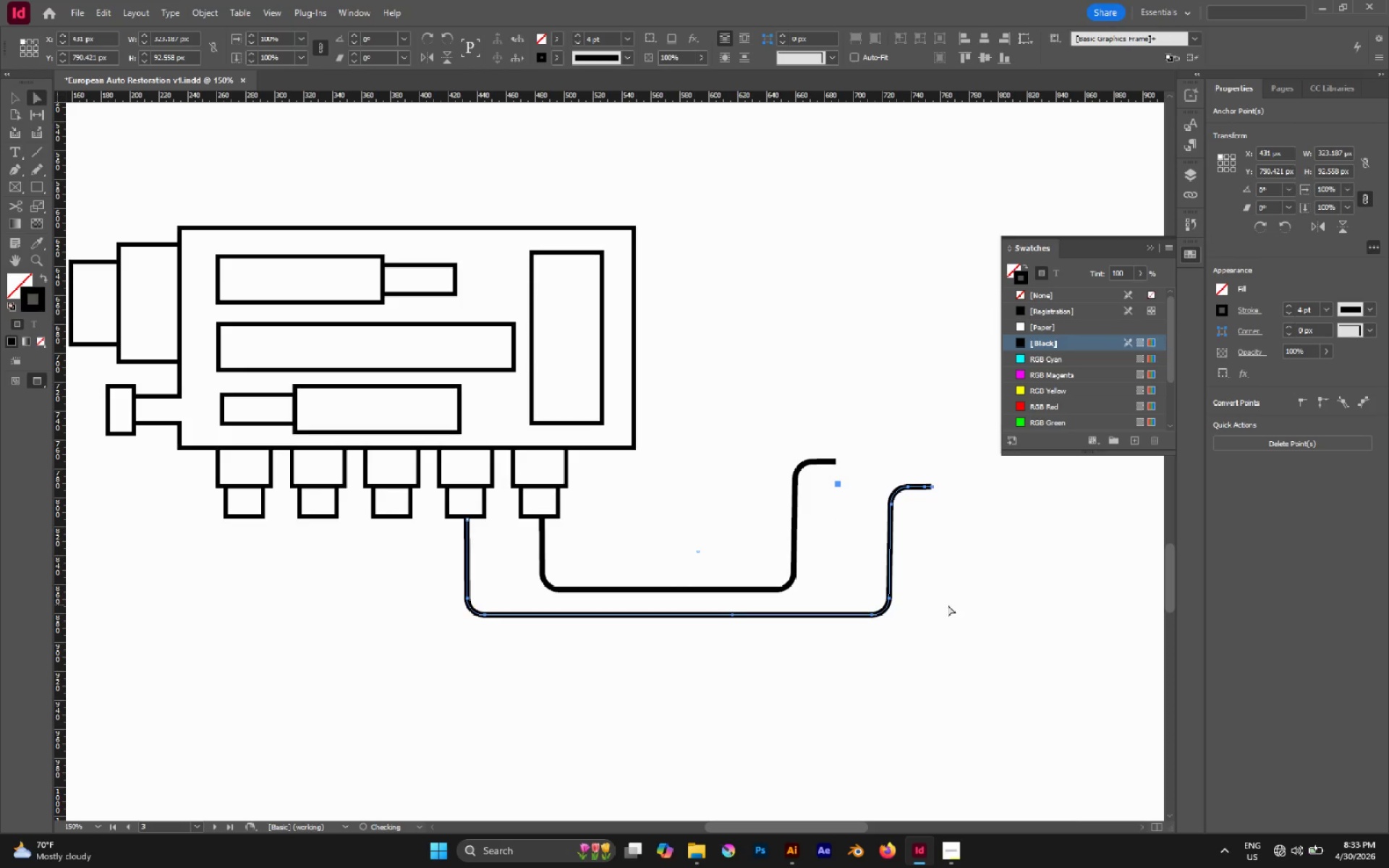 
hold_key(key=ShiftLeft, duration=1.31)
 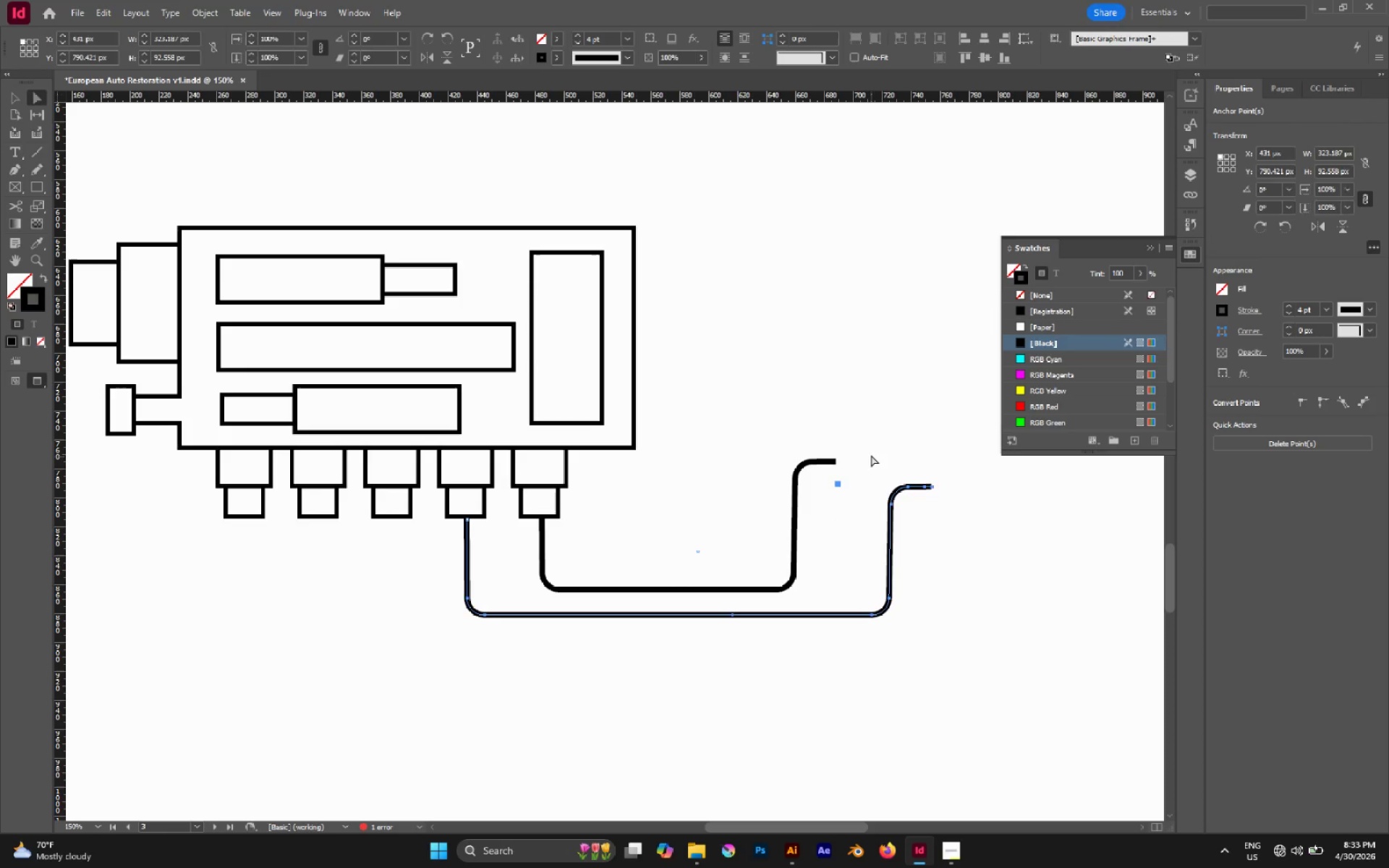 
left_click_drag(start_coordinate=[867, 441], to_coordinate=[731, 600])
 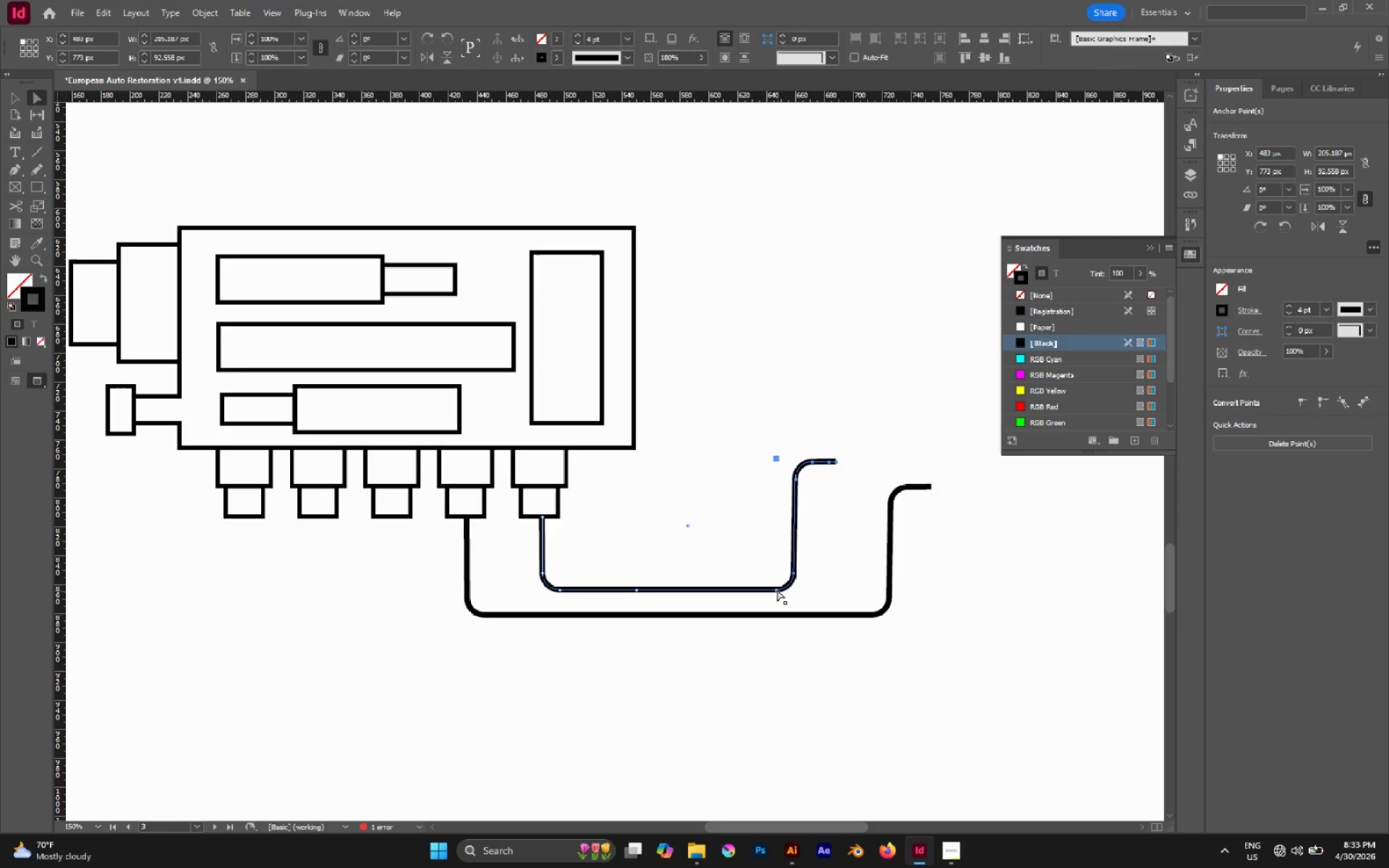 
left_click_drag(start_coordinate=[776, 589], to_coordinate=[849, 570])
 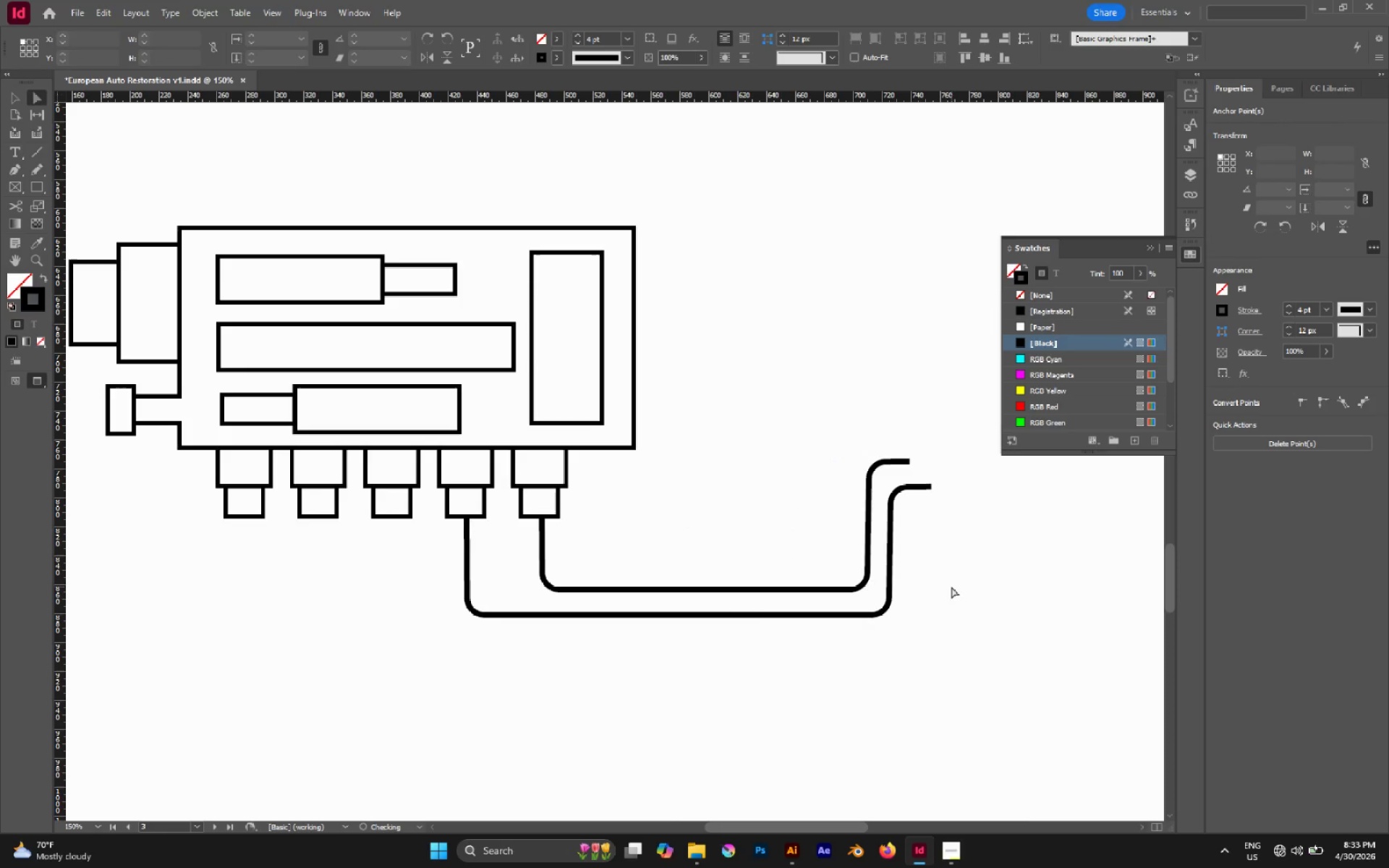 
hold_key(key=ShiftLeft, duration=1.64)
 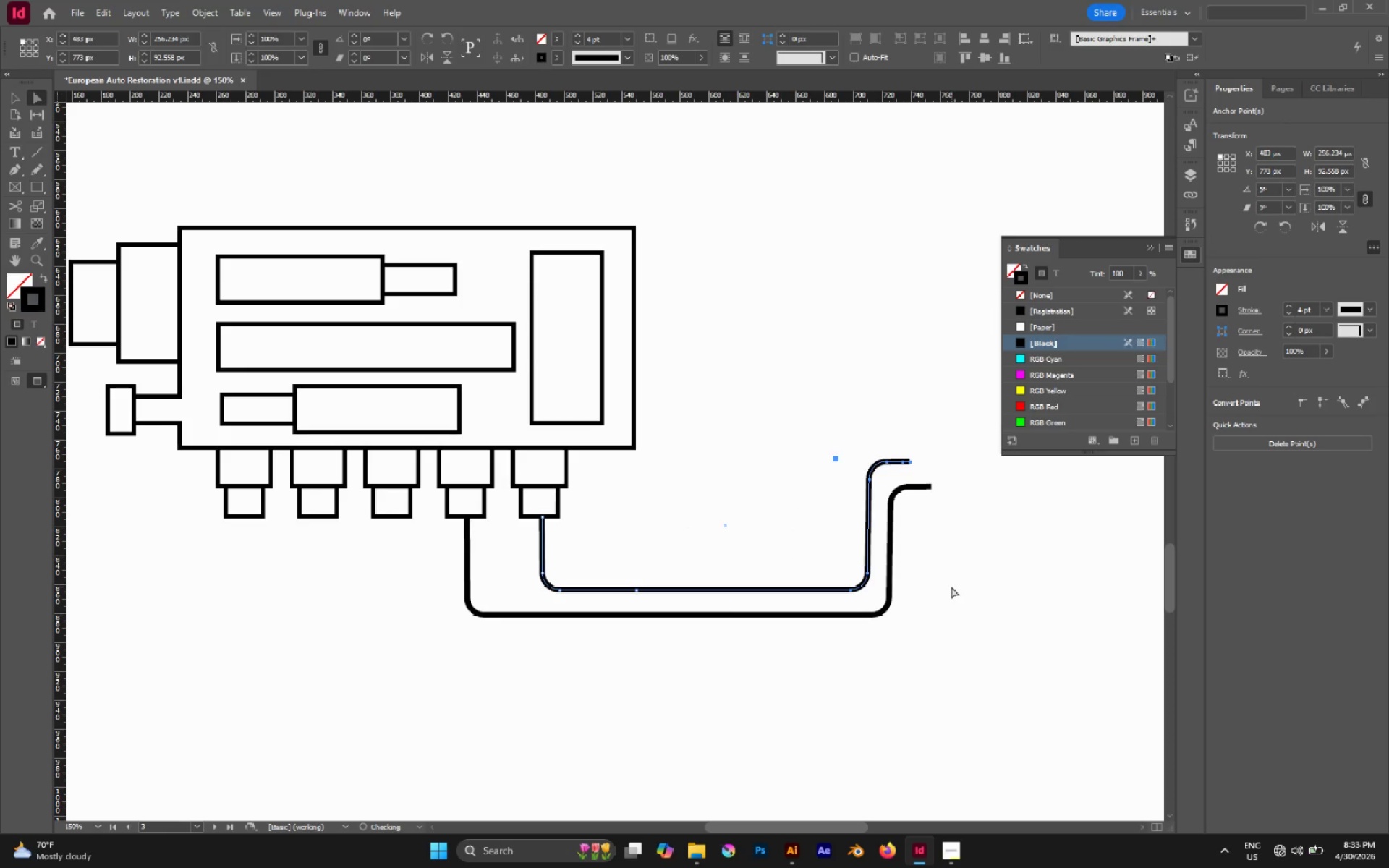 
left_click([951, 587])
 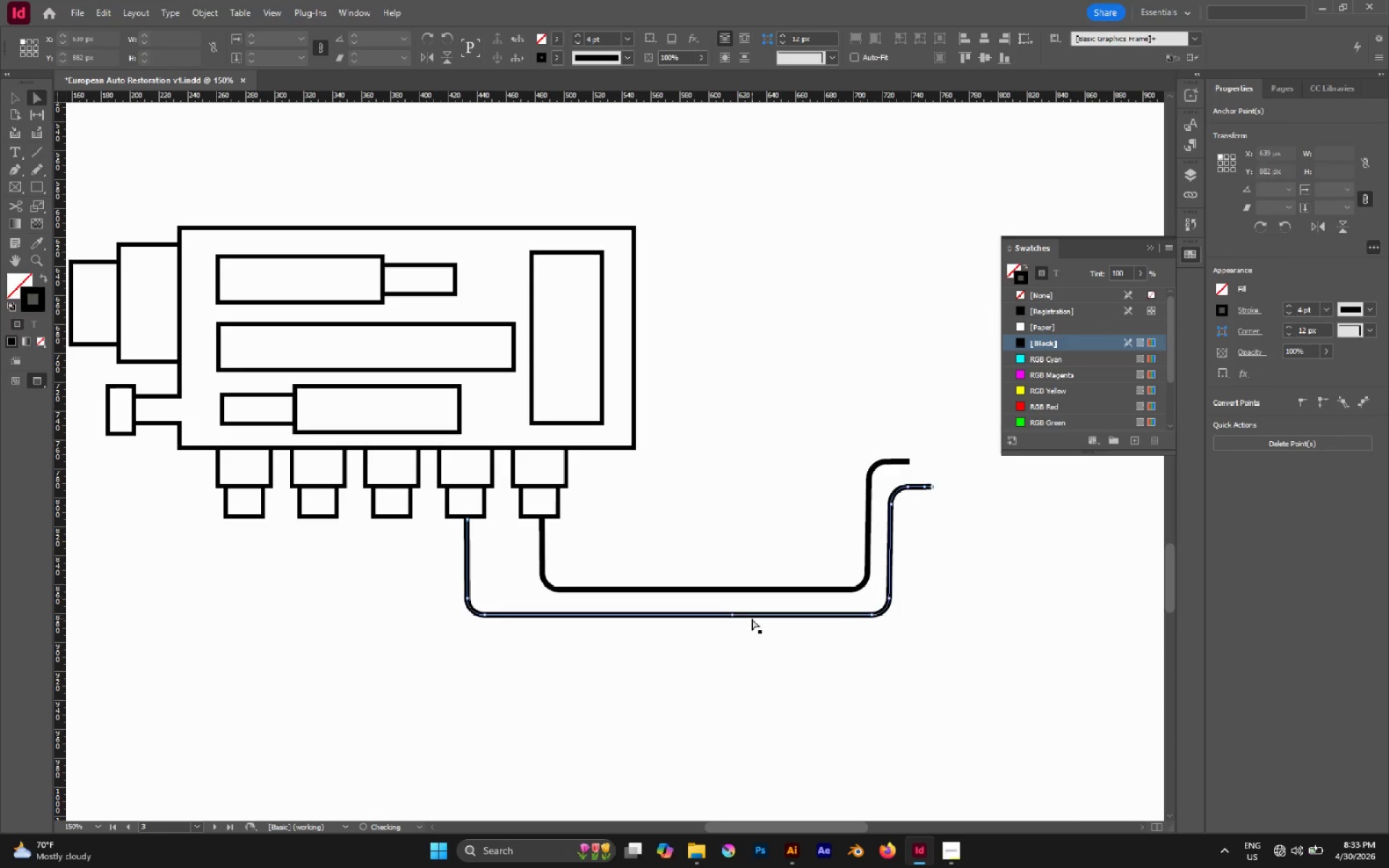 
hold_key(key=AltLeft, duration=0.52)
scroll: coordinate [752, 618], scroll_direction: up, amount: 1.0
 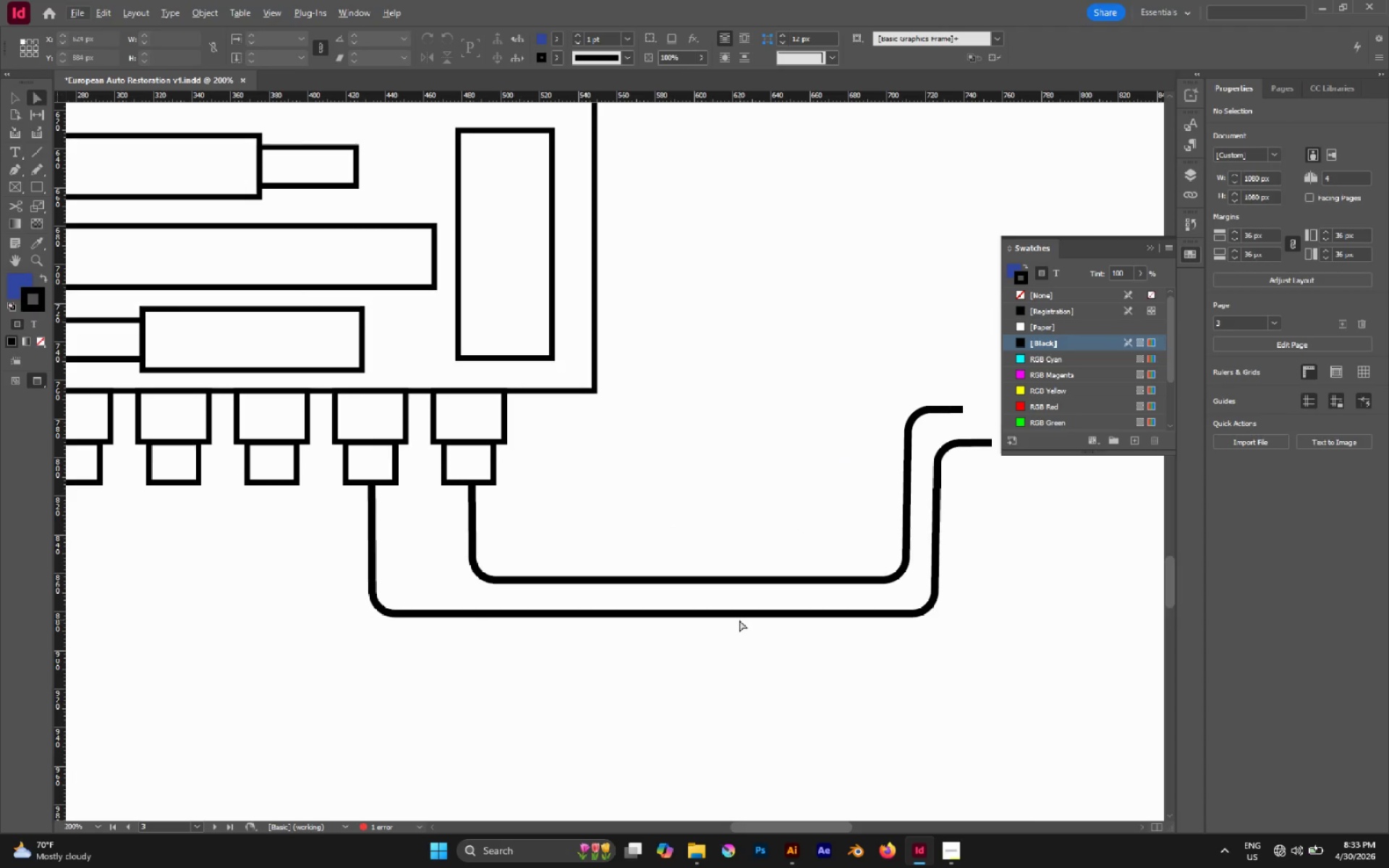 
hold_key(key=AltLeft, duration=0.5)
scroll: coordinate [739, 620], scroll_direction: down, amount: 2.0
 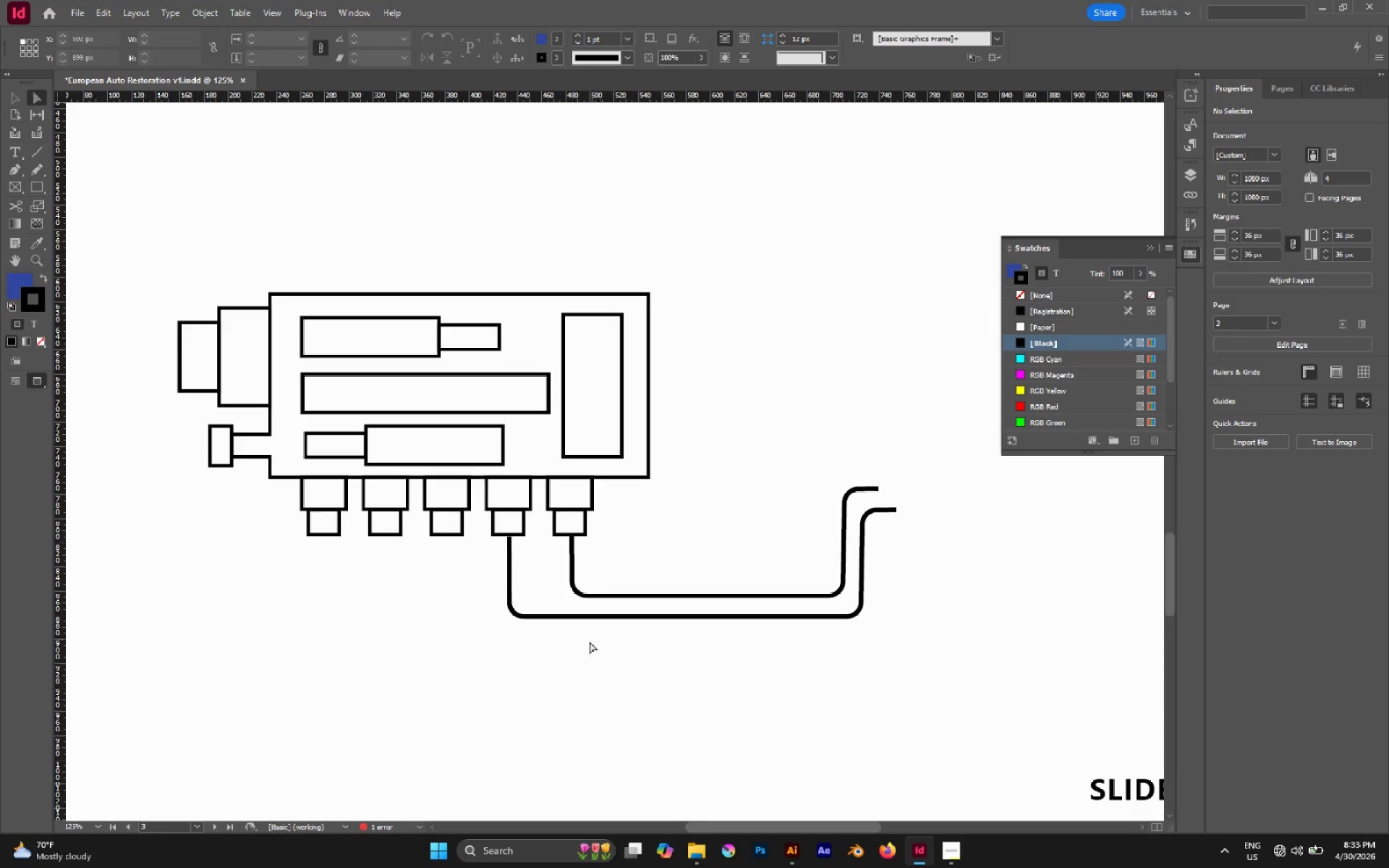 
left_click([572, 643])
 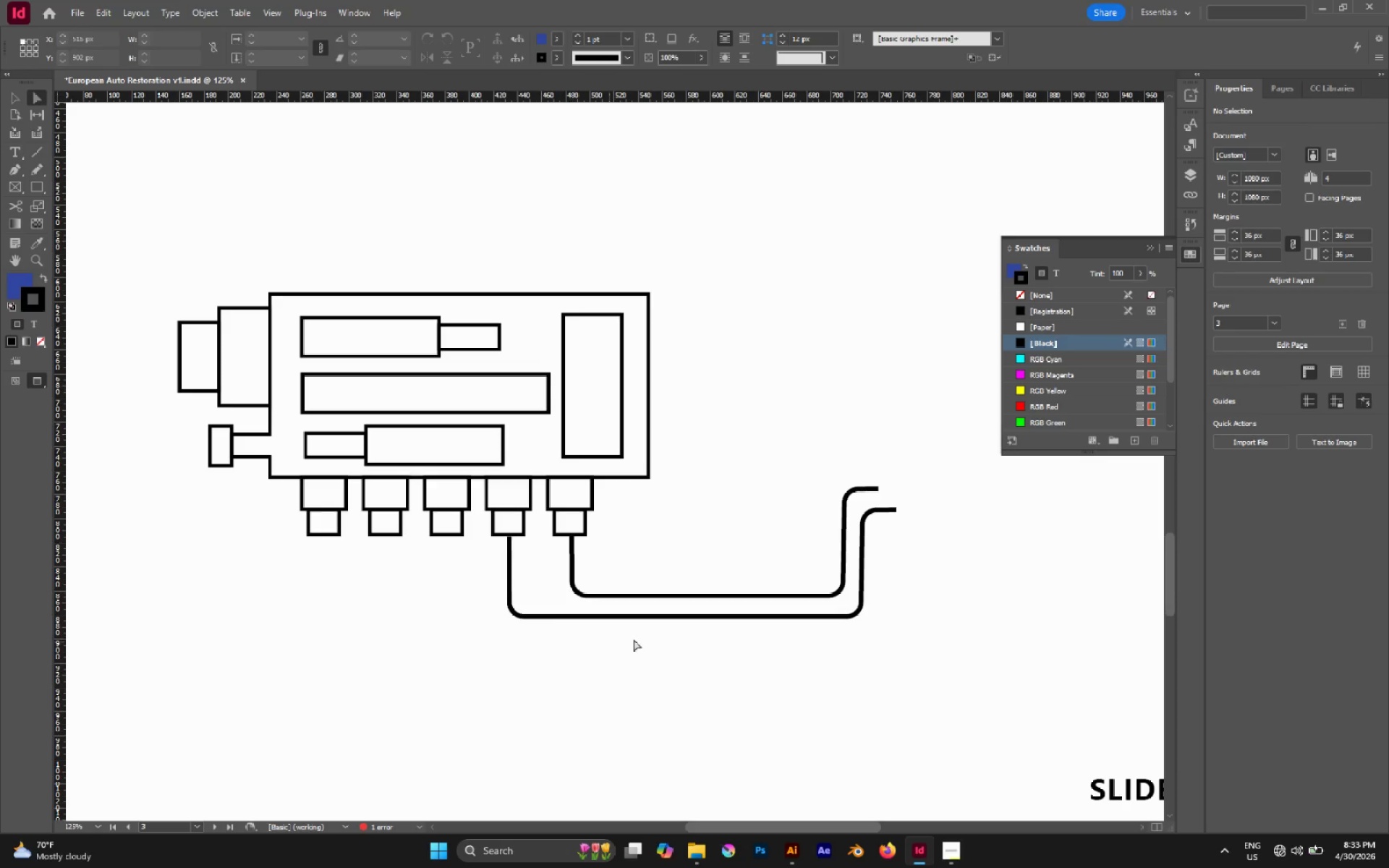 
key(V)
 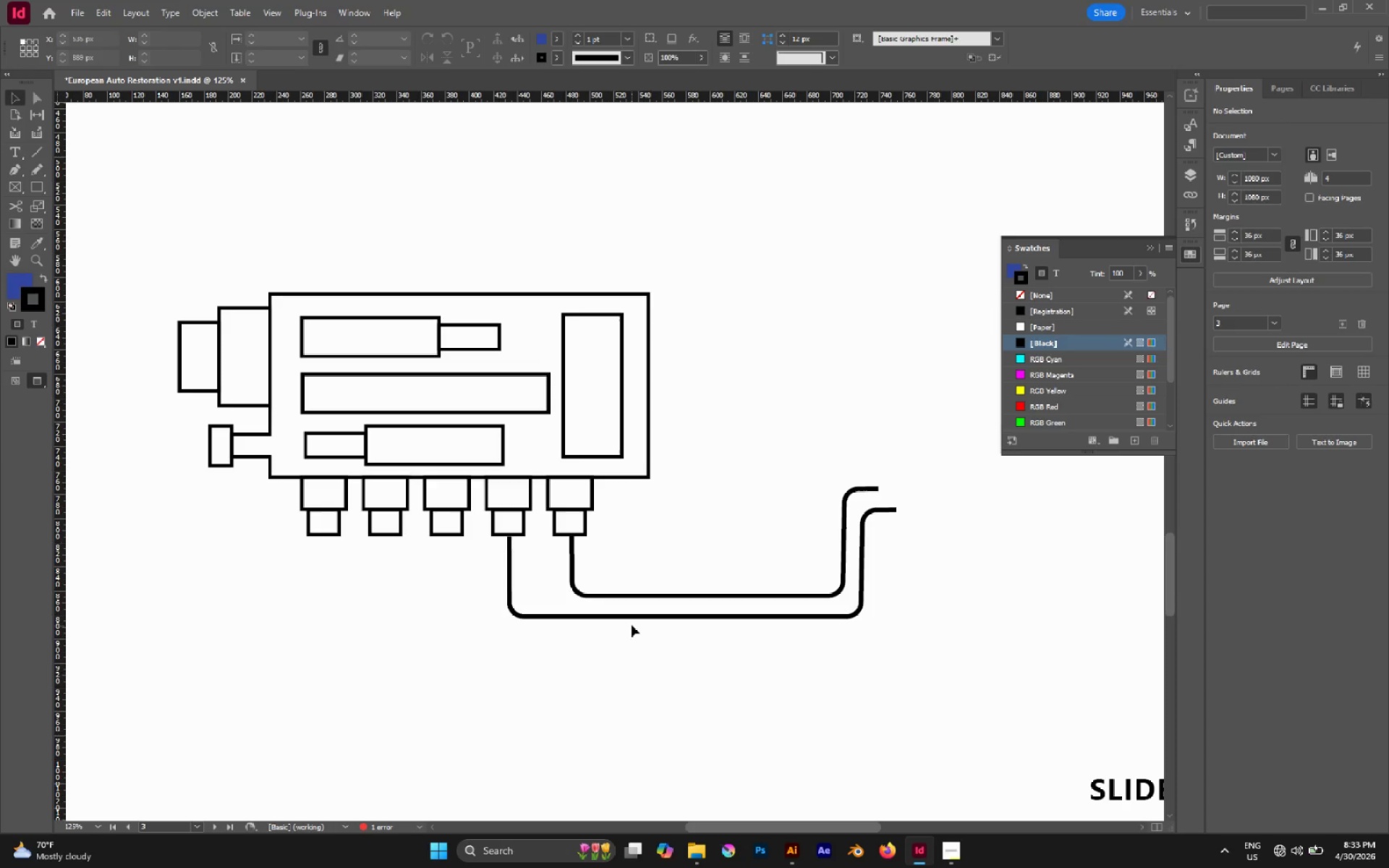 
left_click([630, 620])
 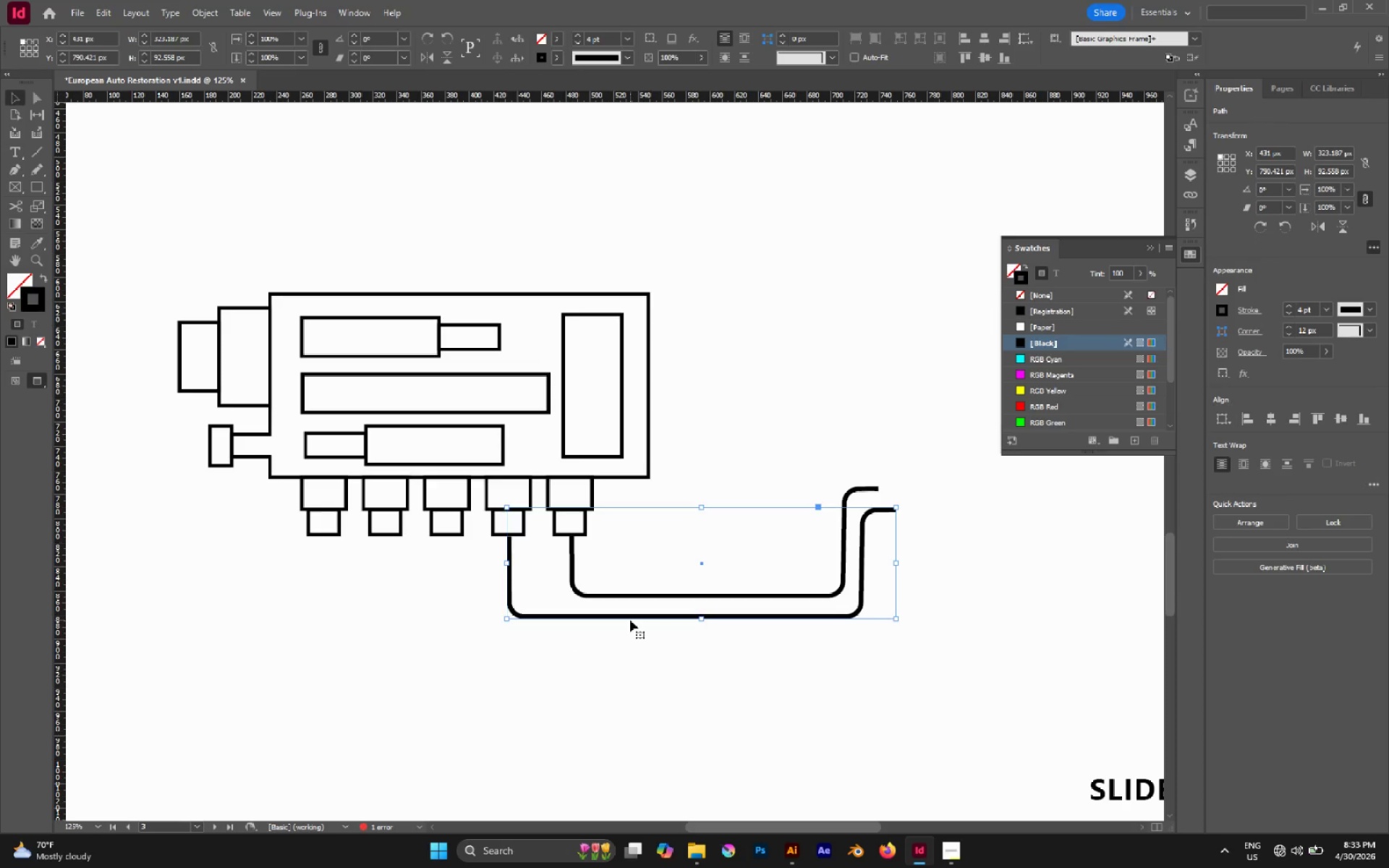 
key(Control+C)
 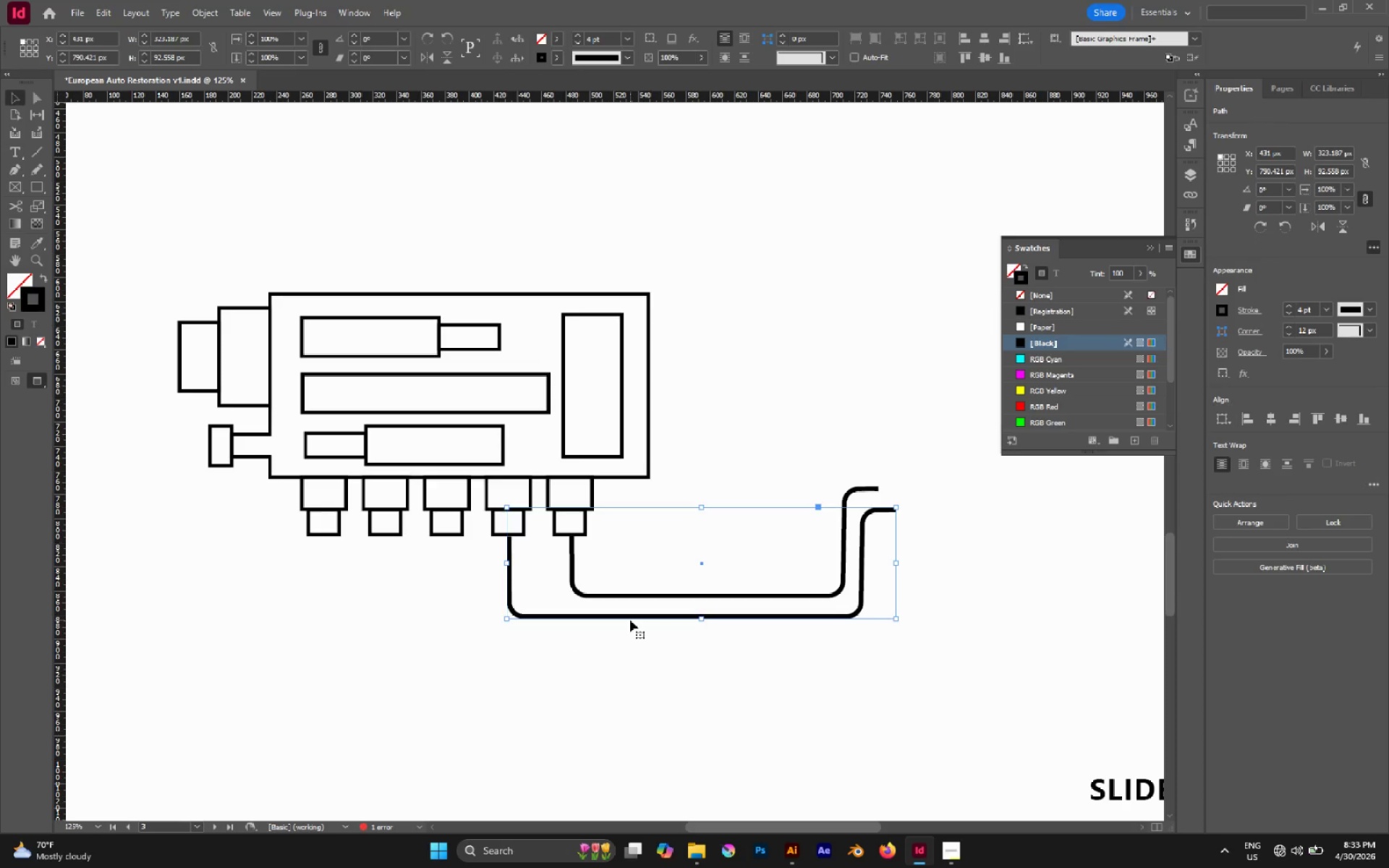 
key(Control+C)
 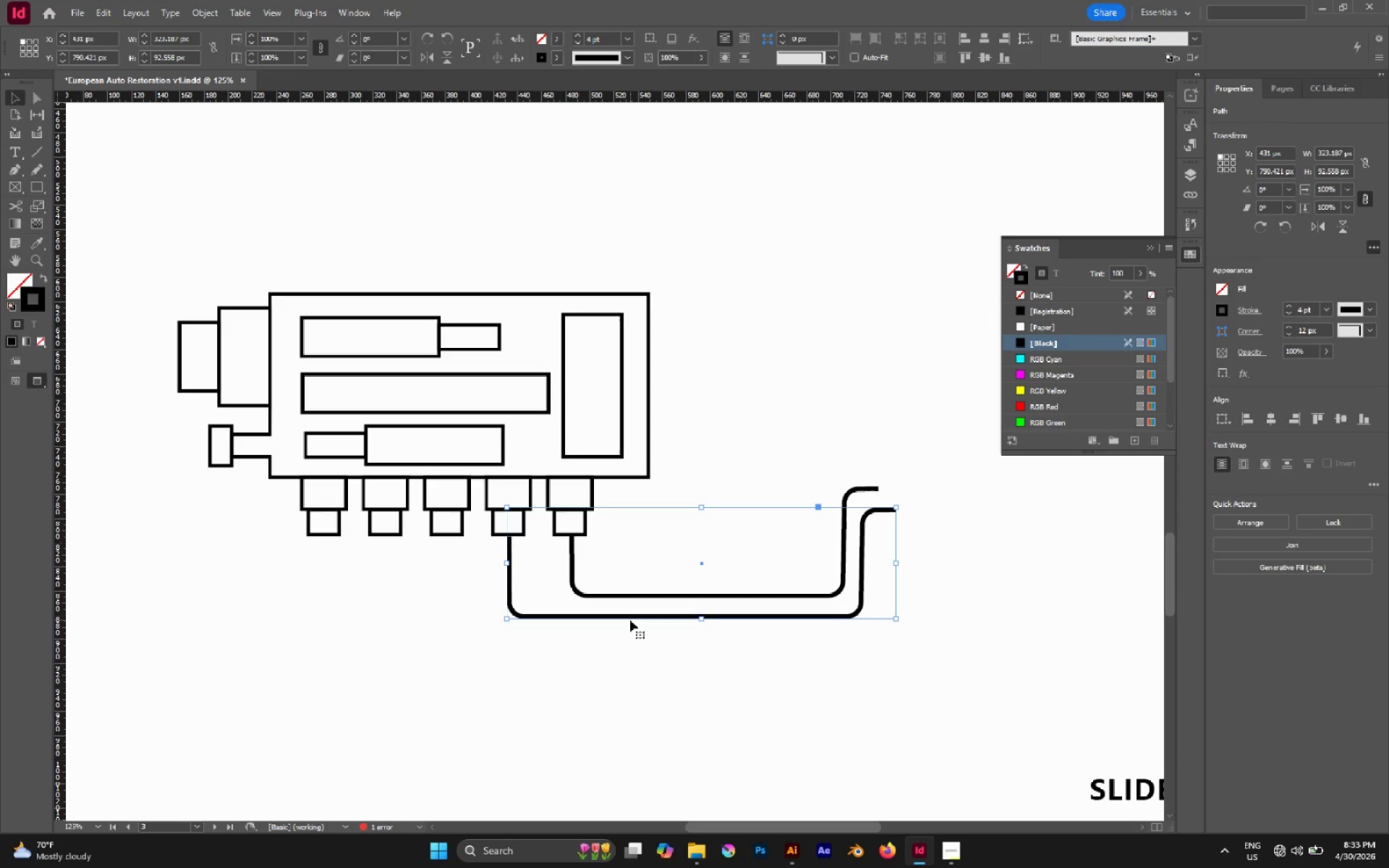 
key(Control+C)
 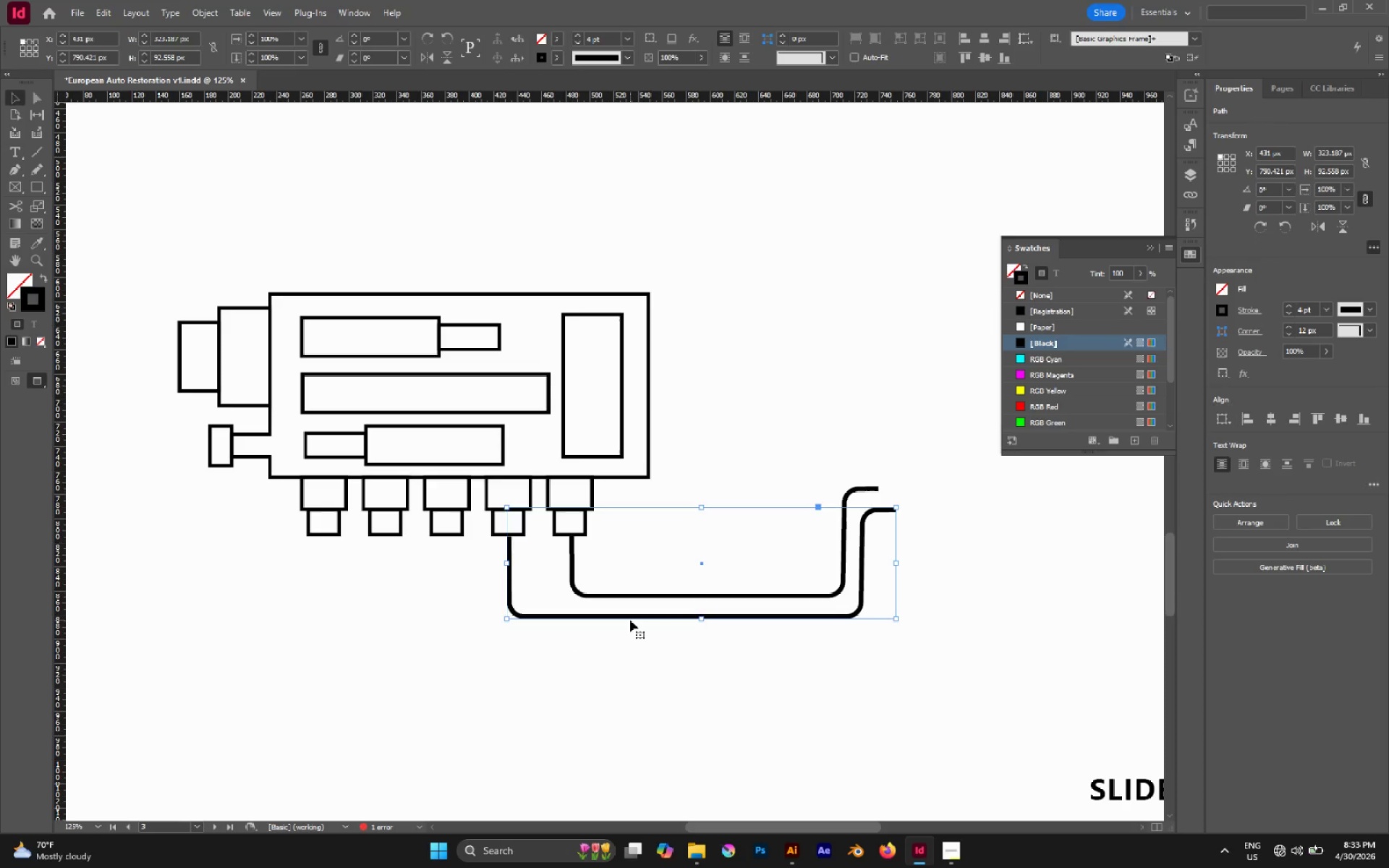 
hold_key(key=ControlLeft, duration=0.59)
 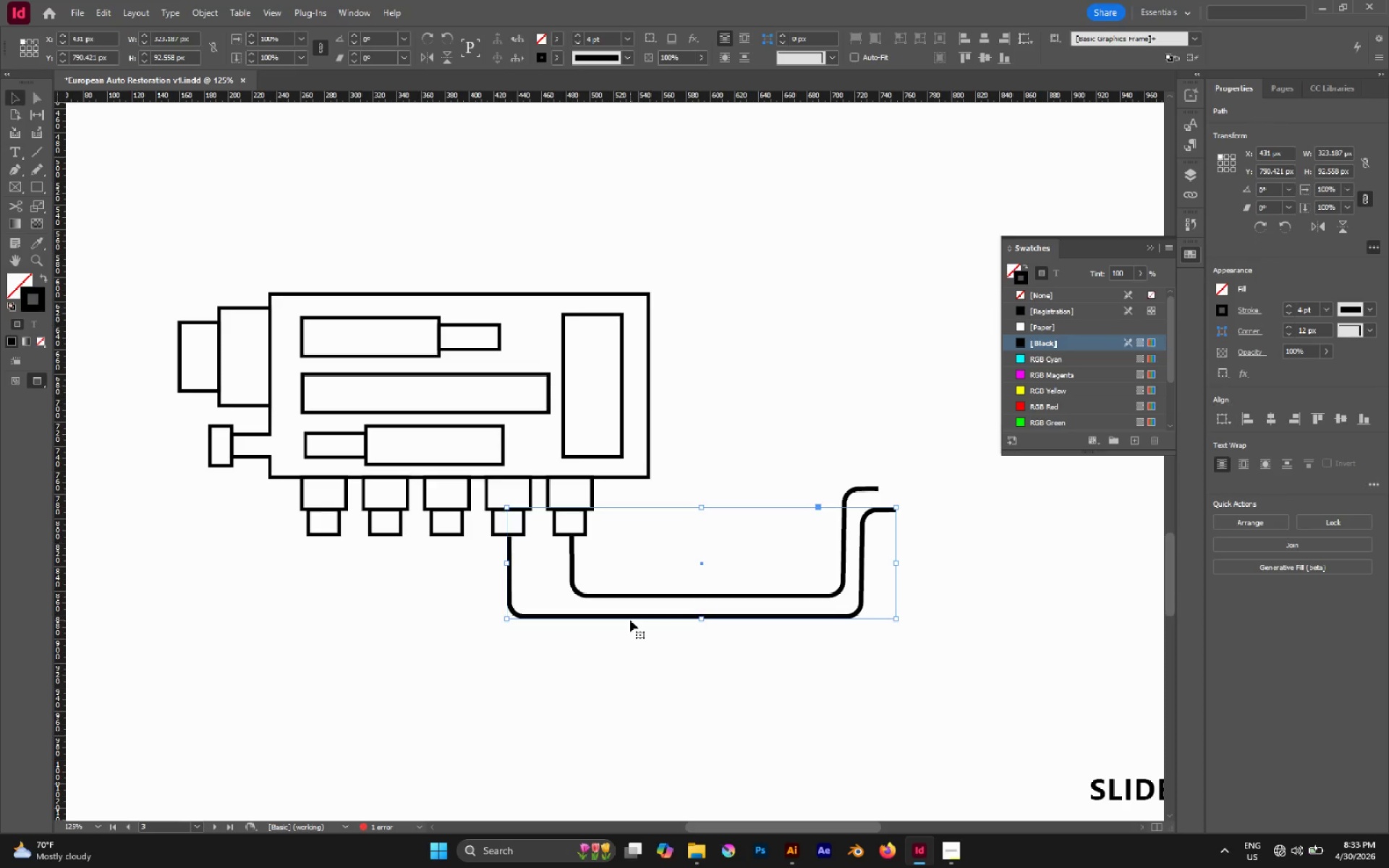 
key(Control+C)
 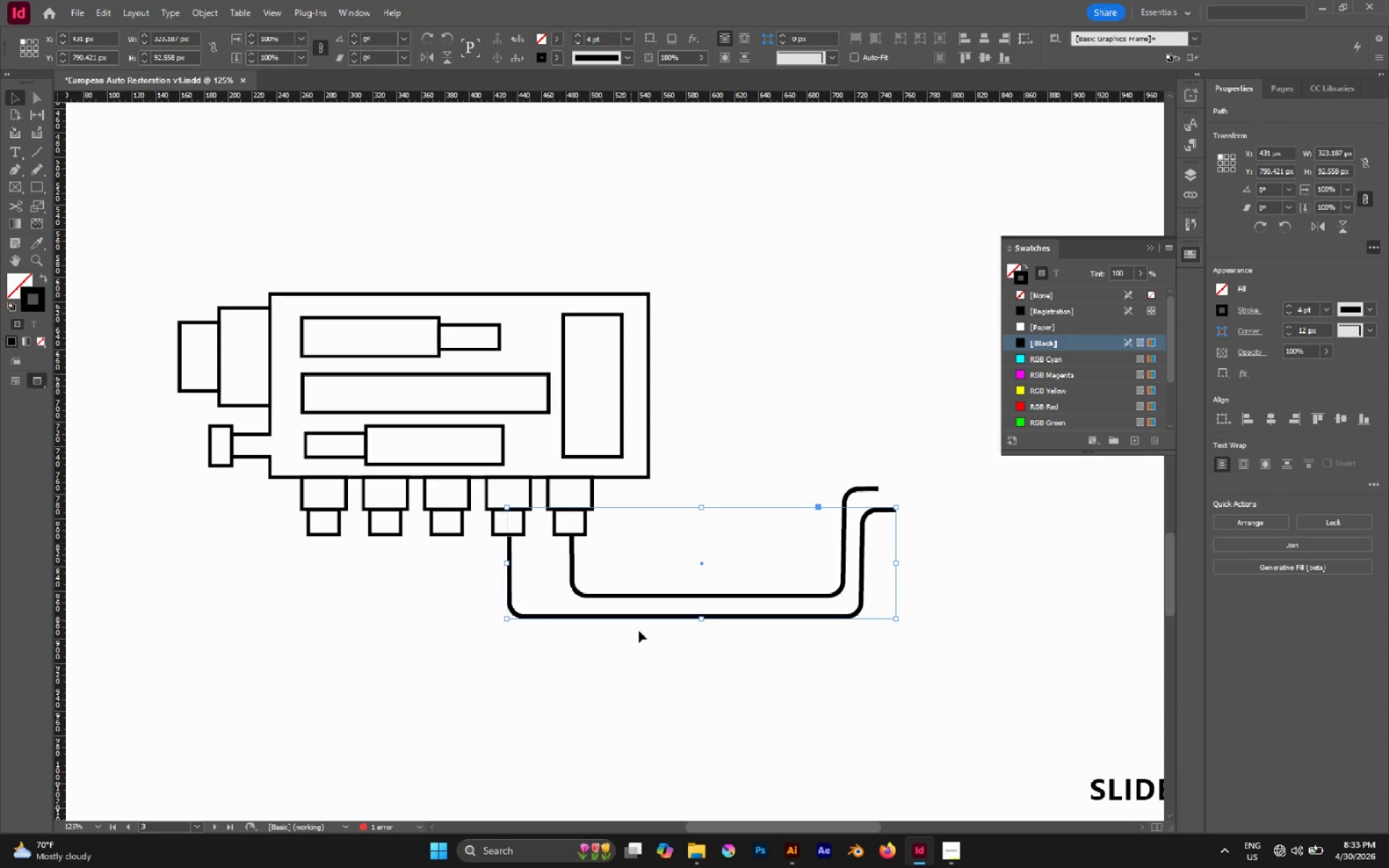 
key(Alt+Control+Shift+V)
 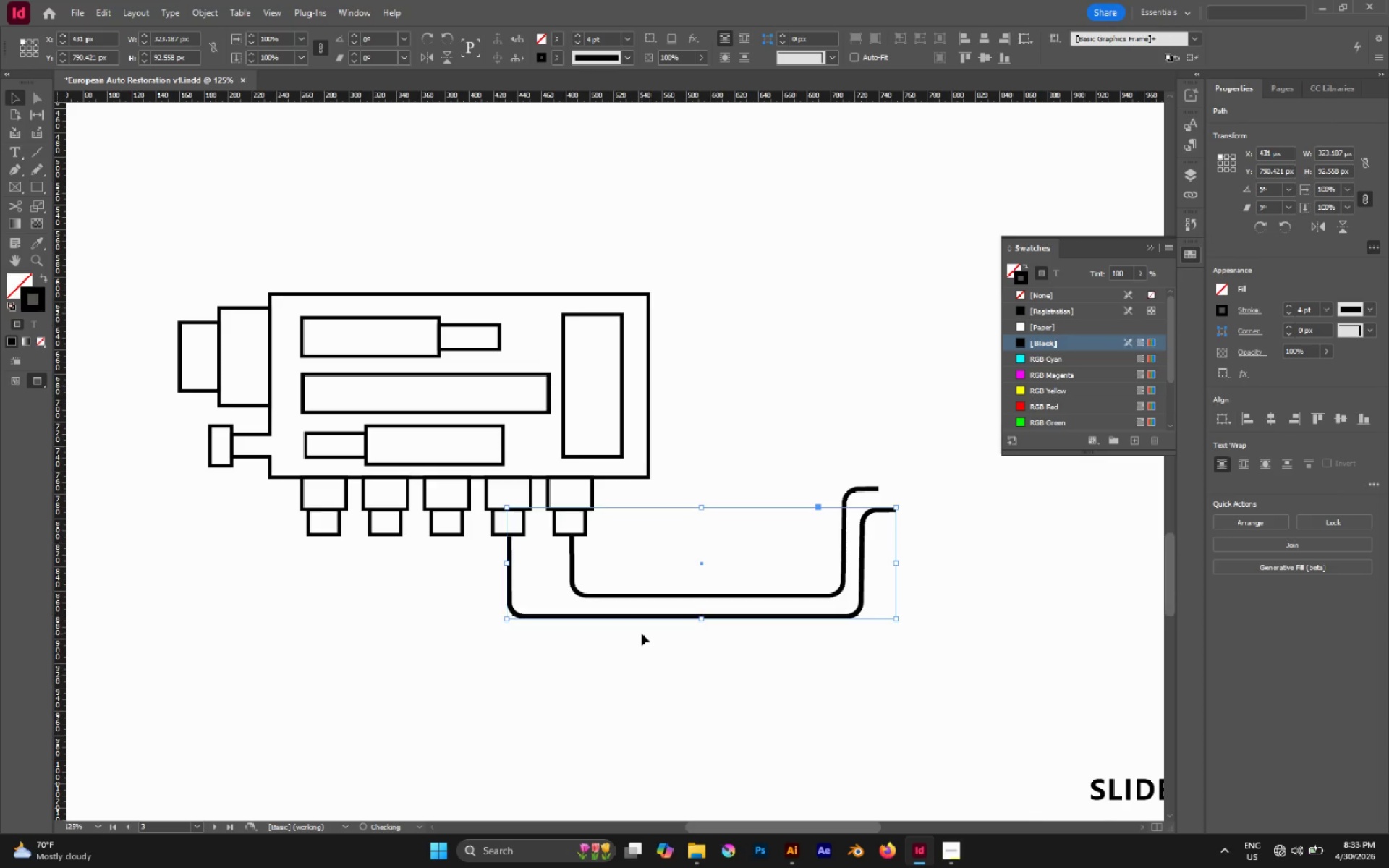 
key(Shift+ArrowRight)
 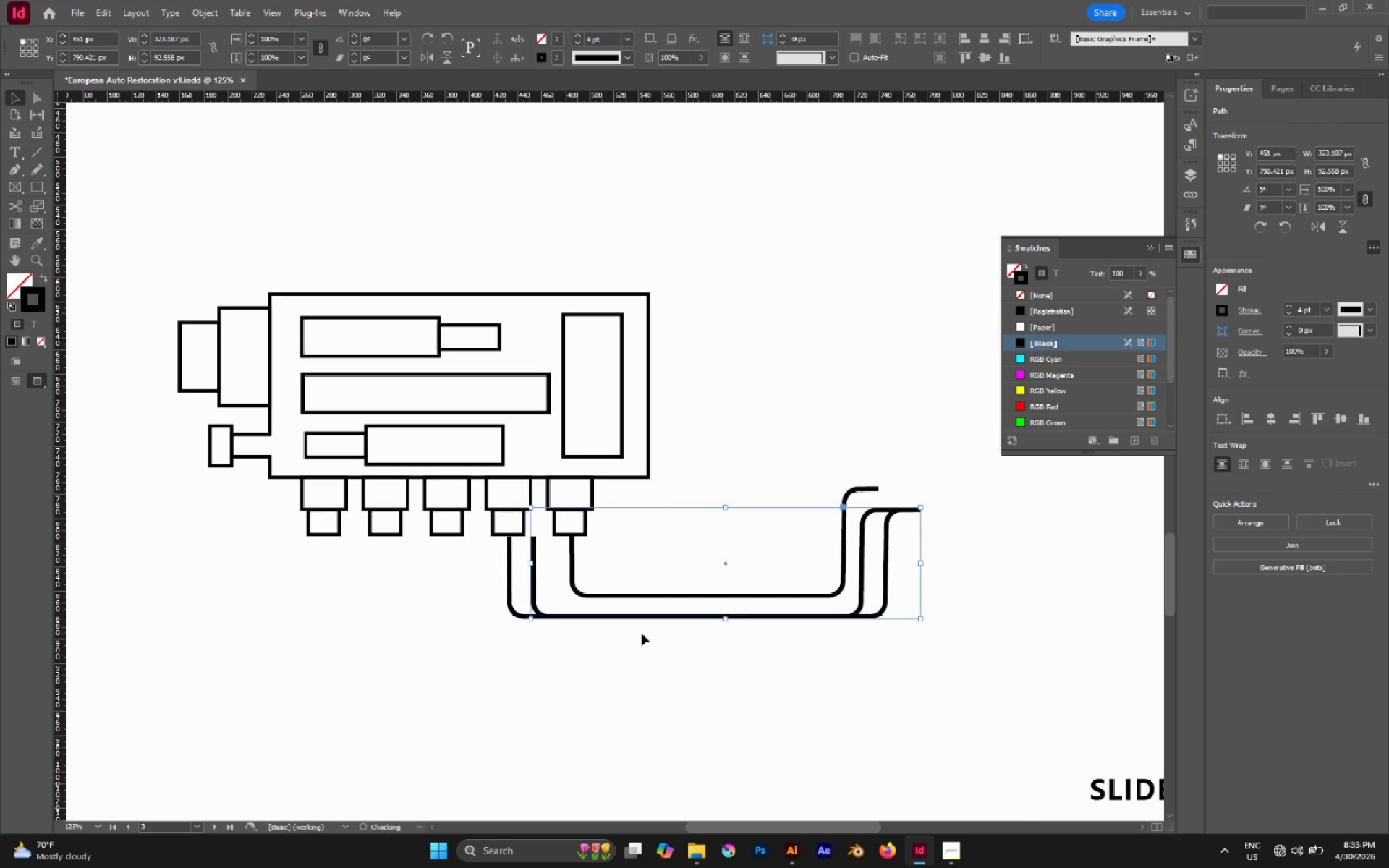 
key(Shift+ArrowRight)
 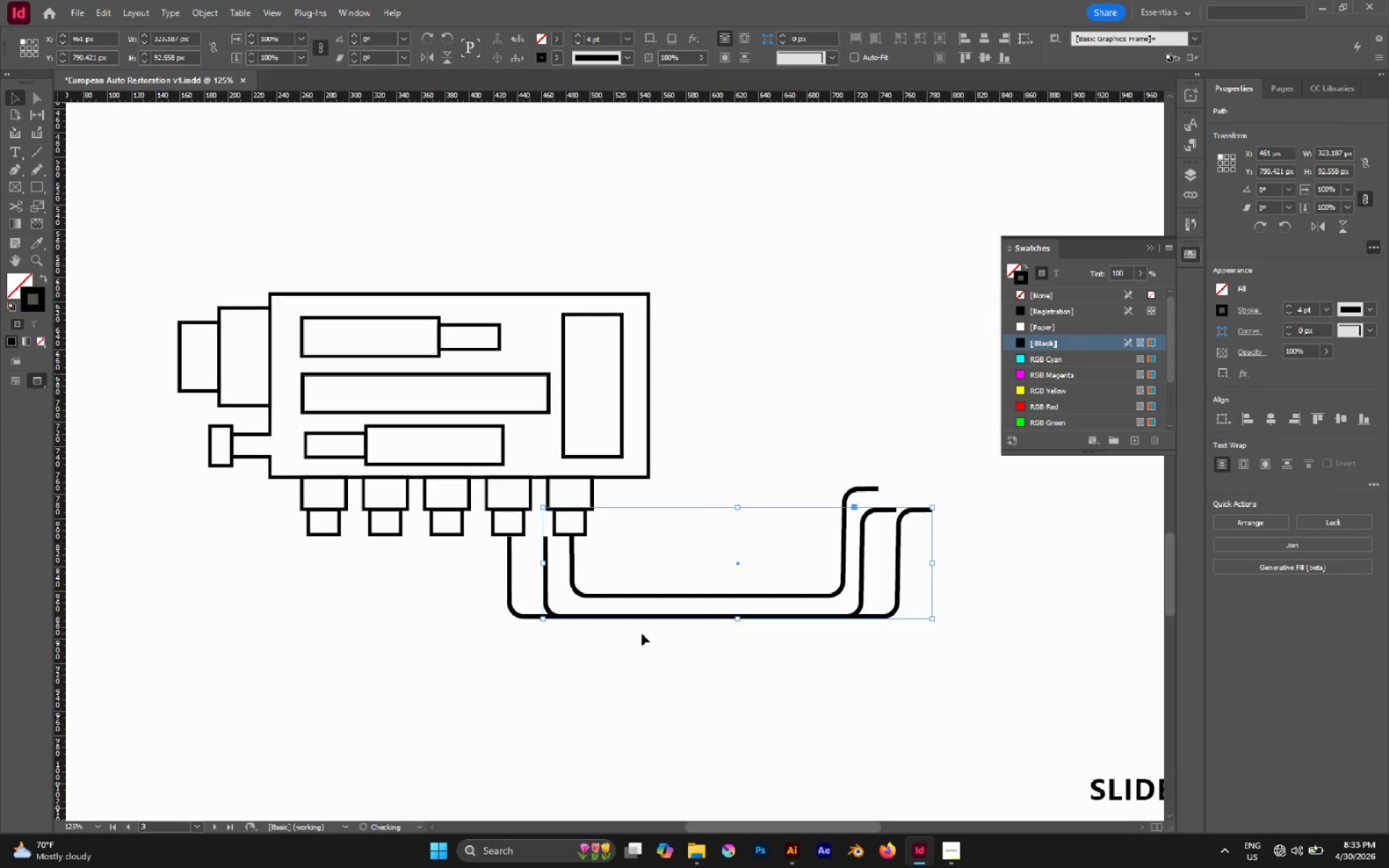 
key(Shift+ArrowRight)
 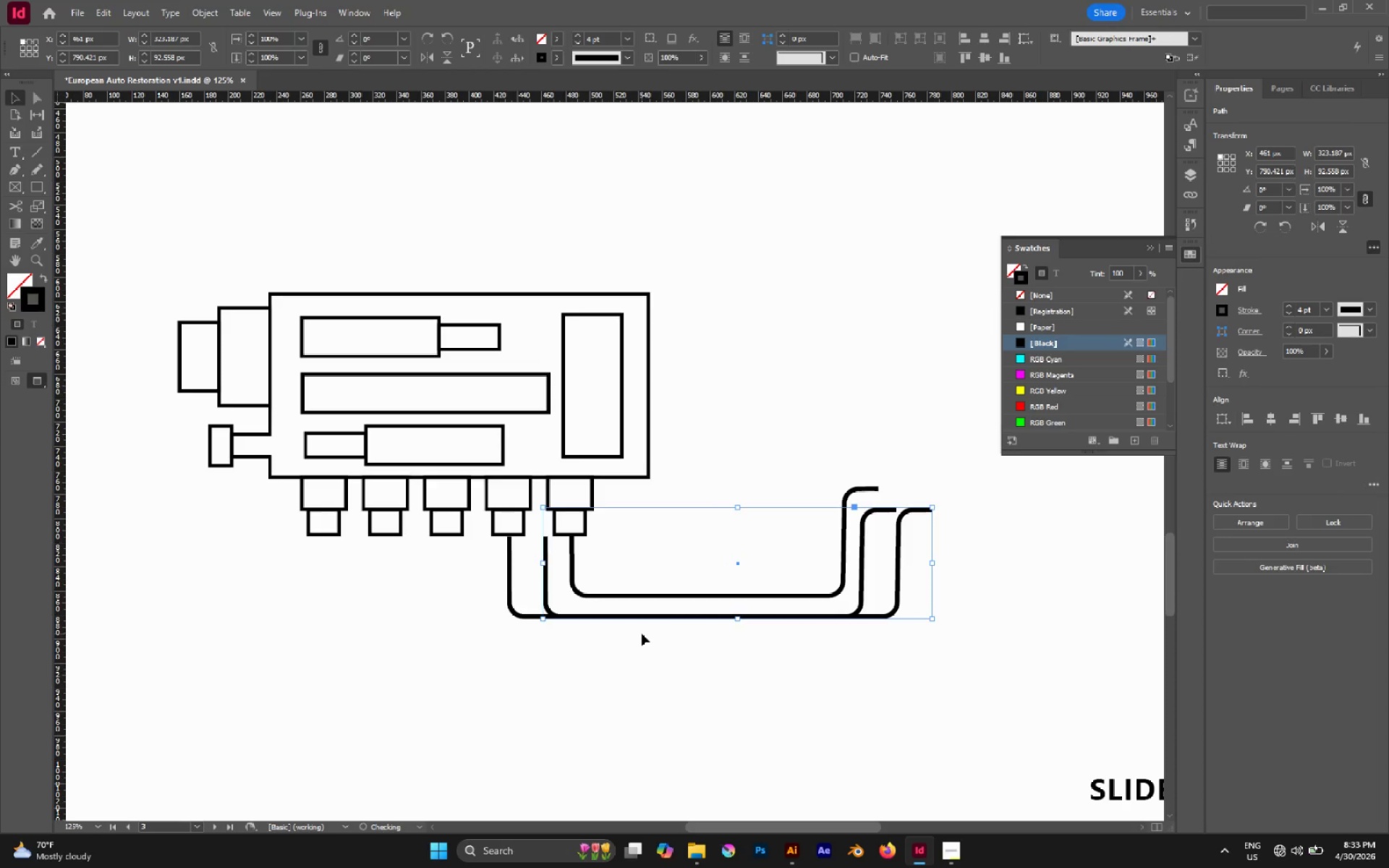 
key(Shift+ArrowLeft)
 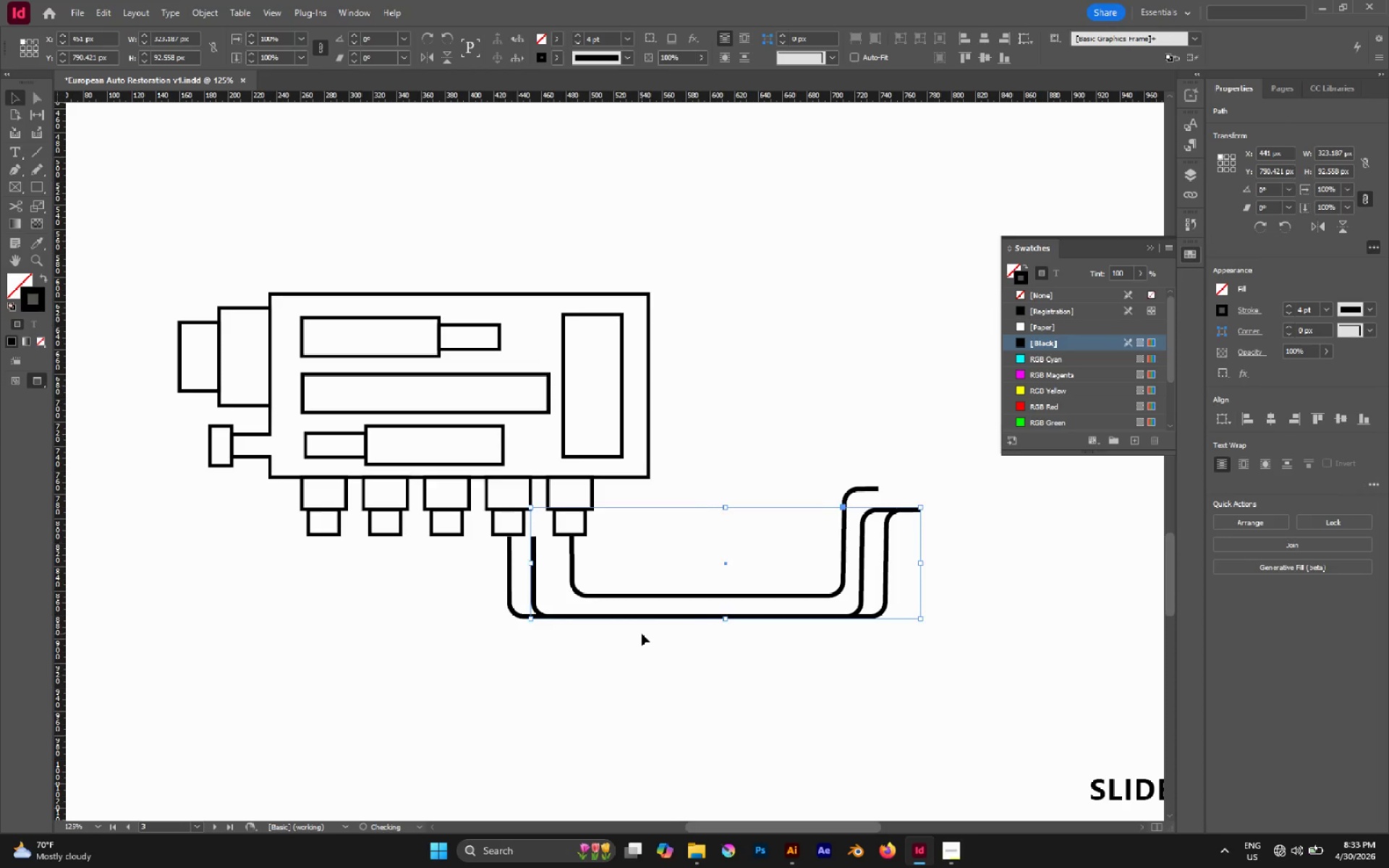 
key(Shift+ArrowLeft)
 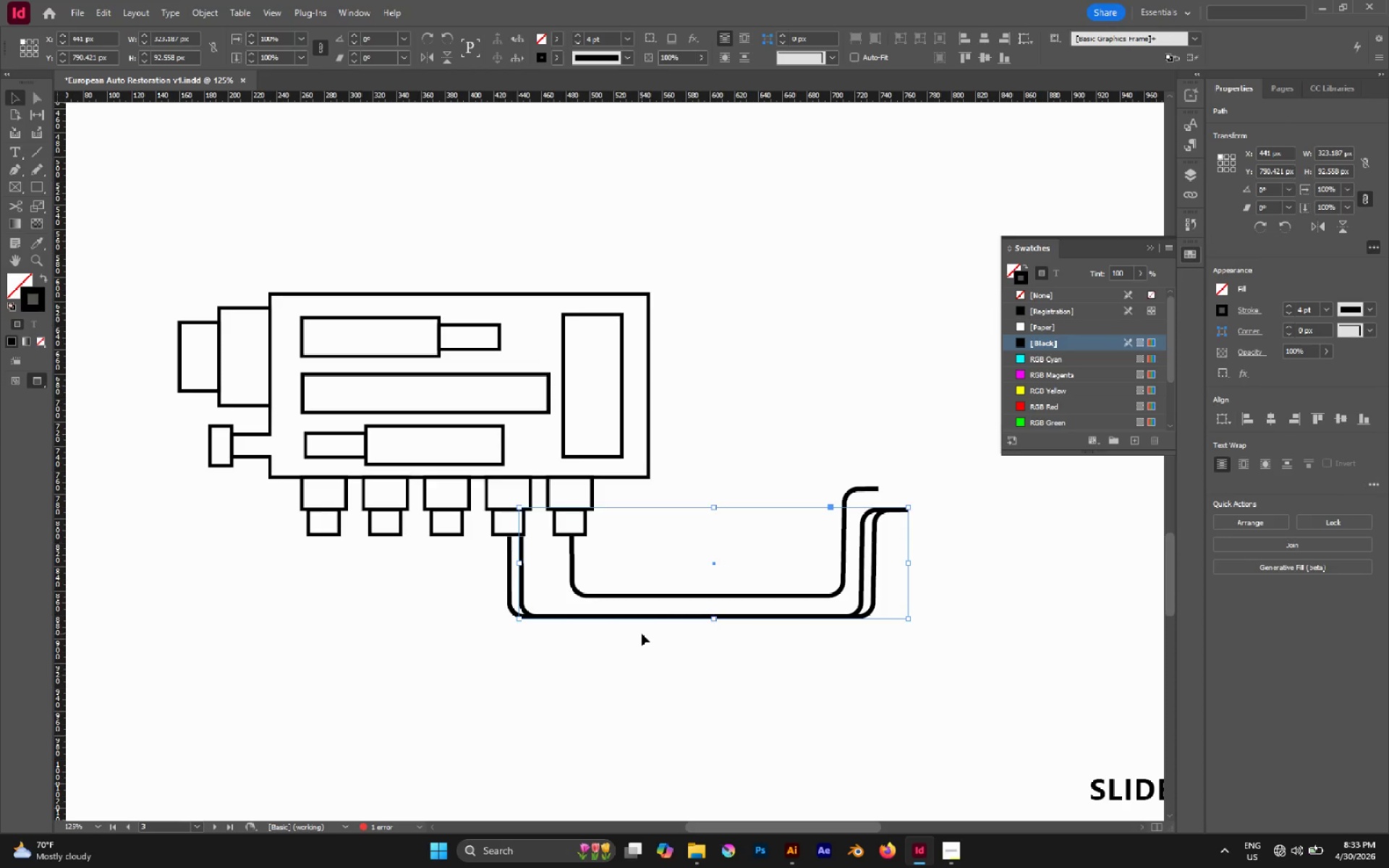 
key(Shift+ArrowDown)
 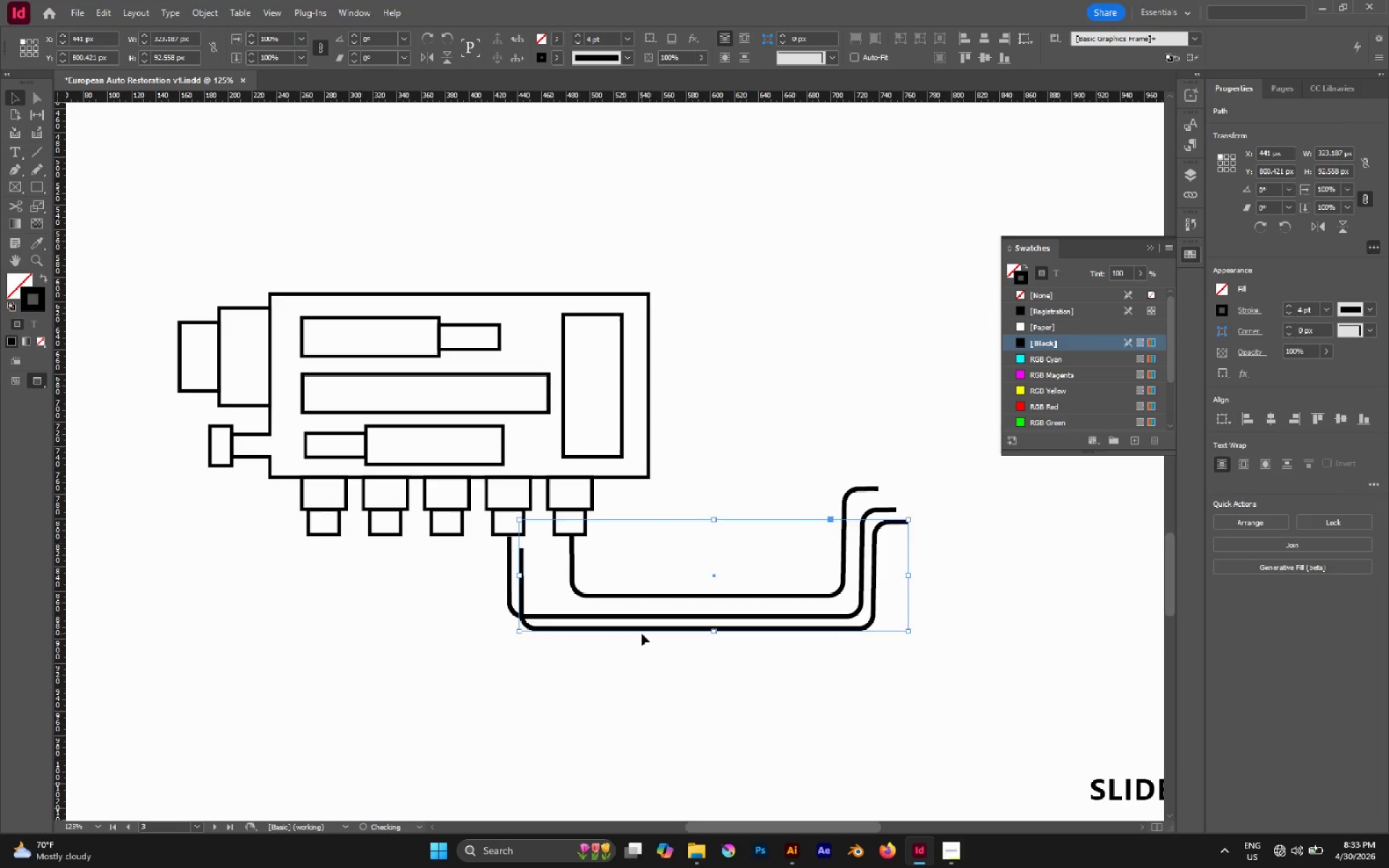 
key(Shift+ArrowDown)
 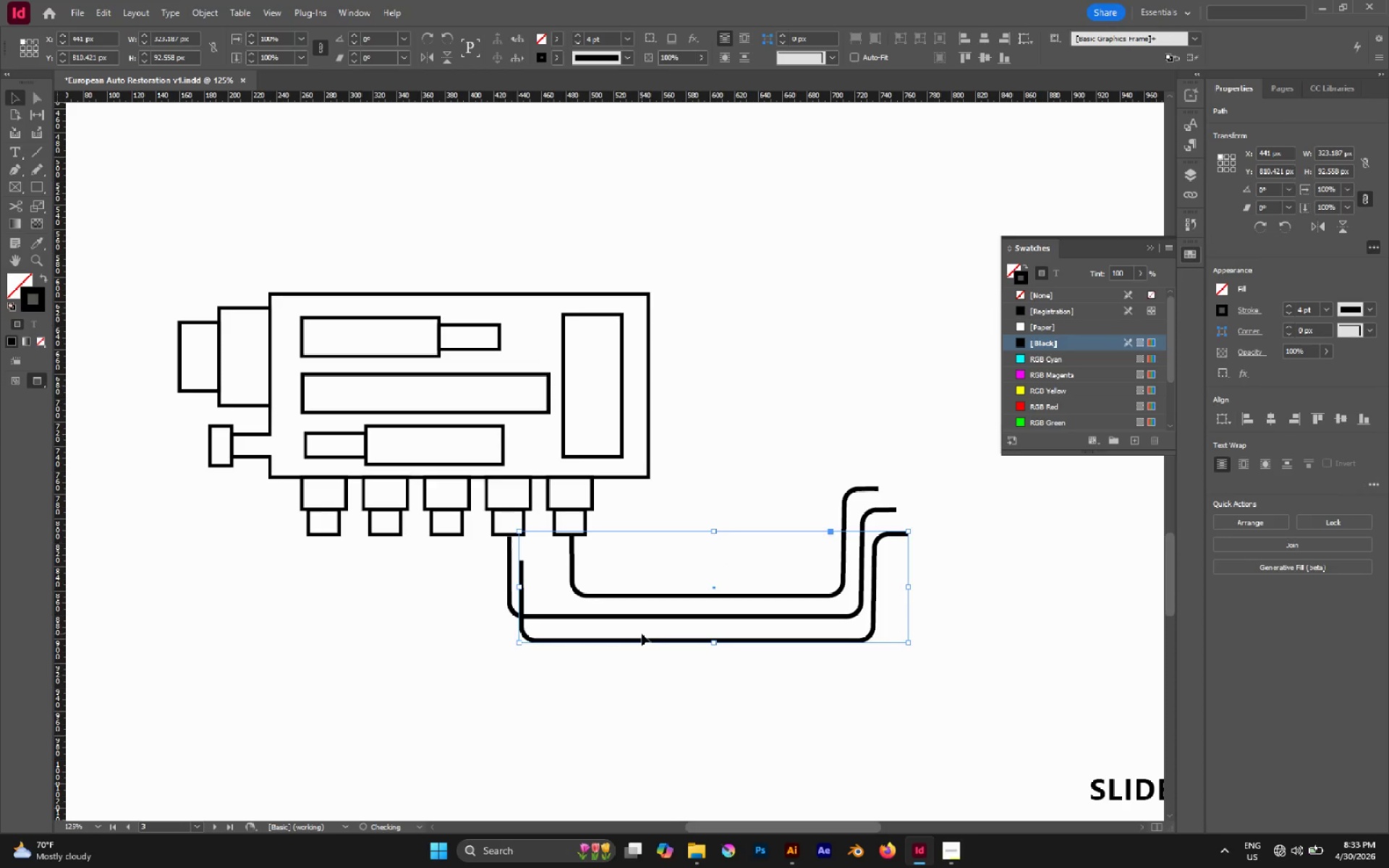 
key(Shift+ArrowRight)
 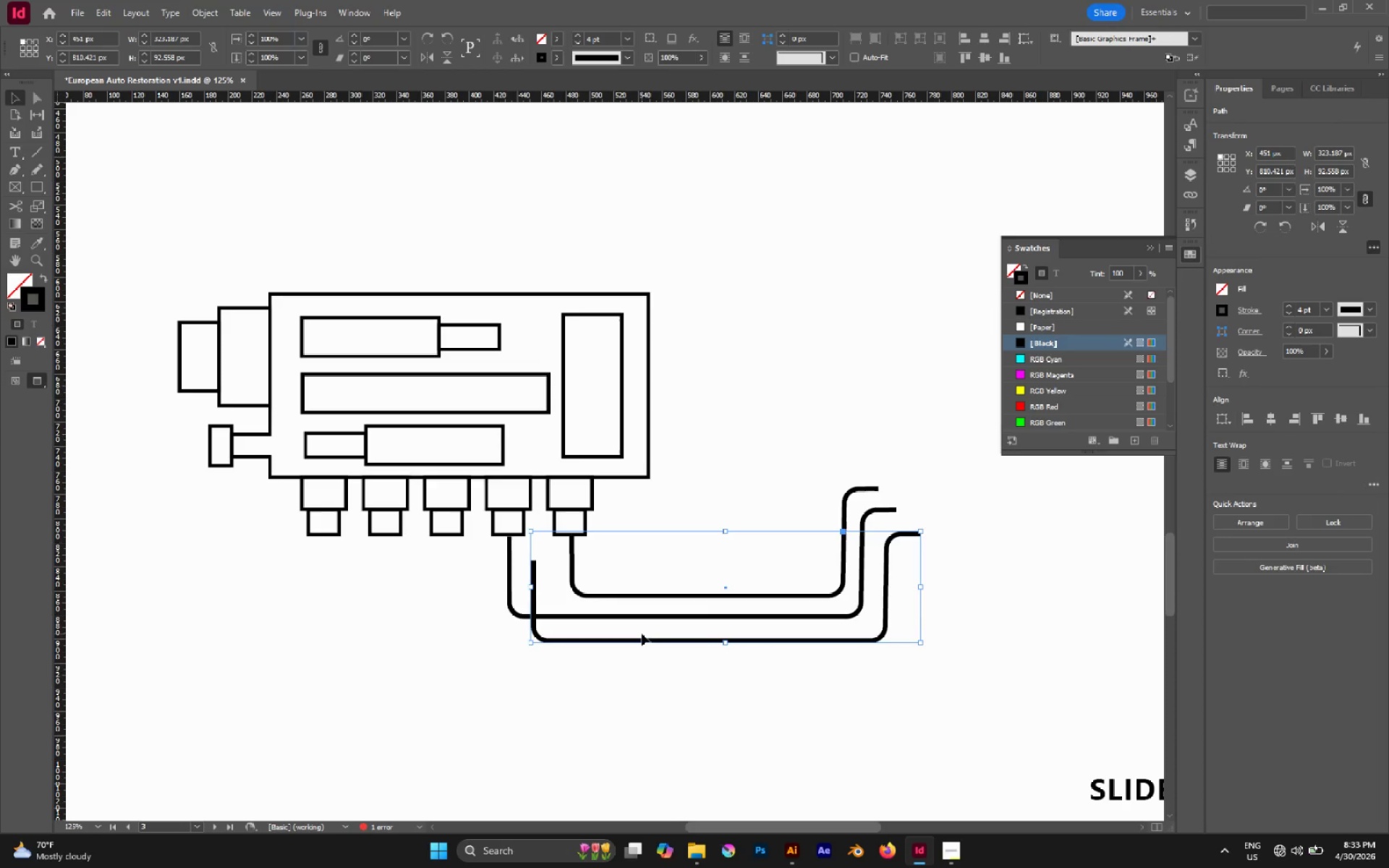 
key(A)
 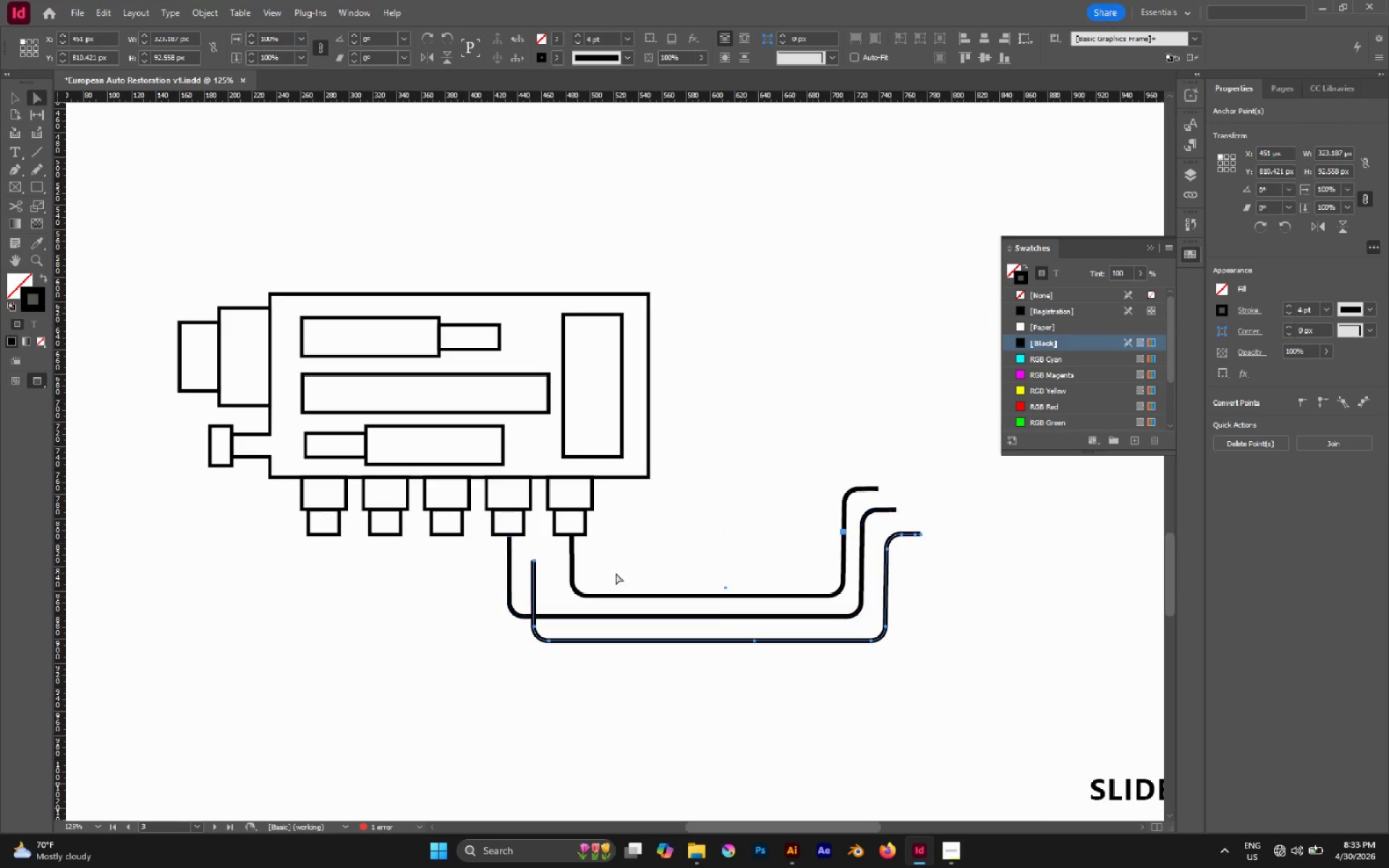 
left_click([566, 564])
 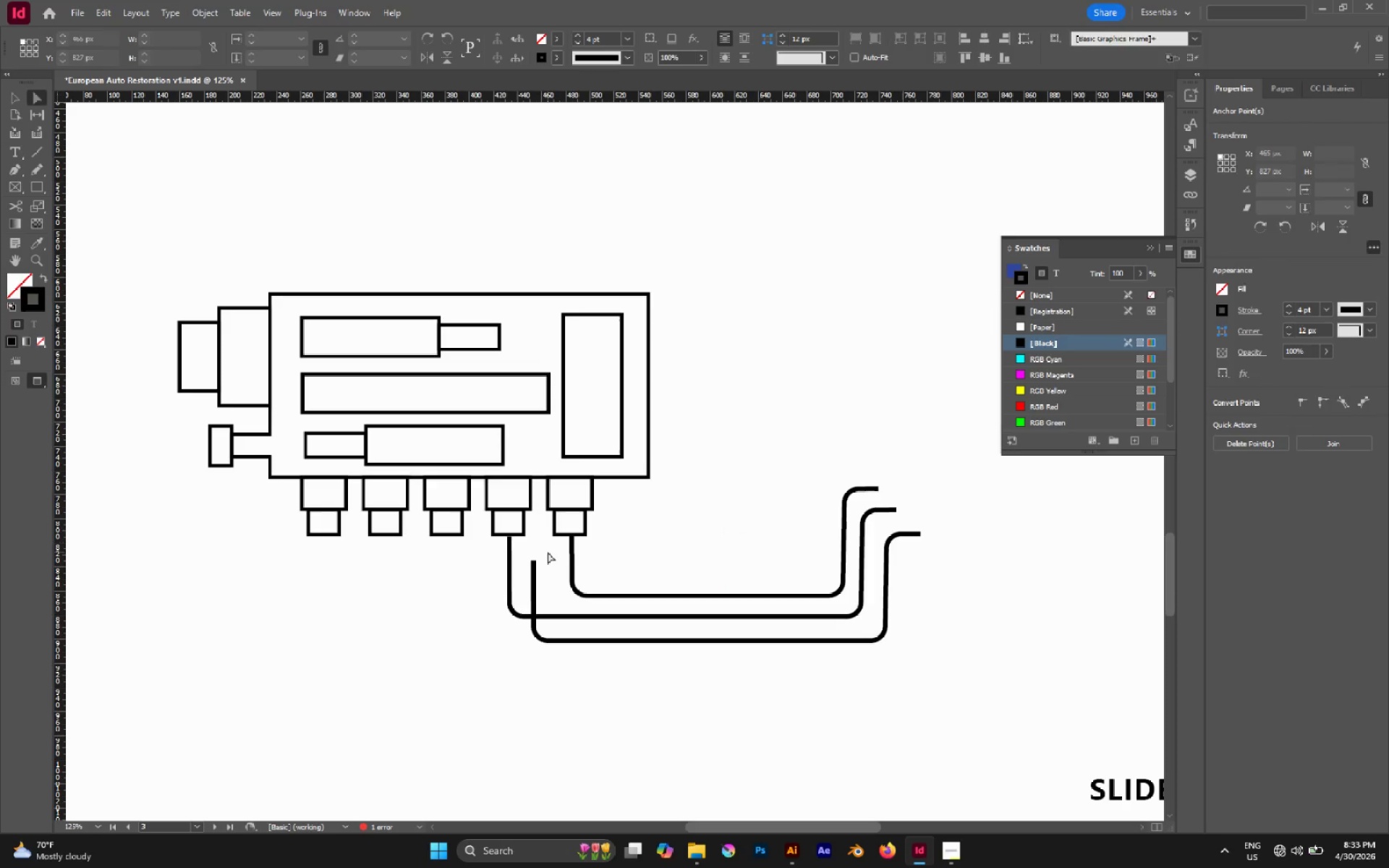 
left_click_drag(start_coordinate=[548, 552], to_coordinate=[525, 576])
 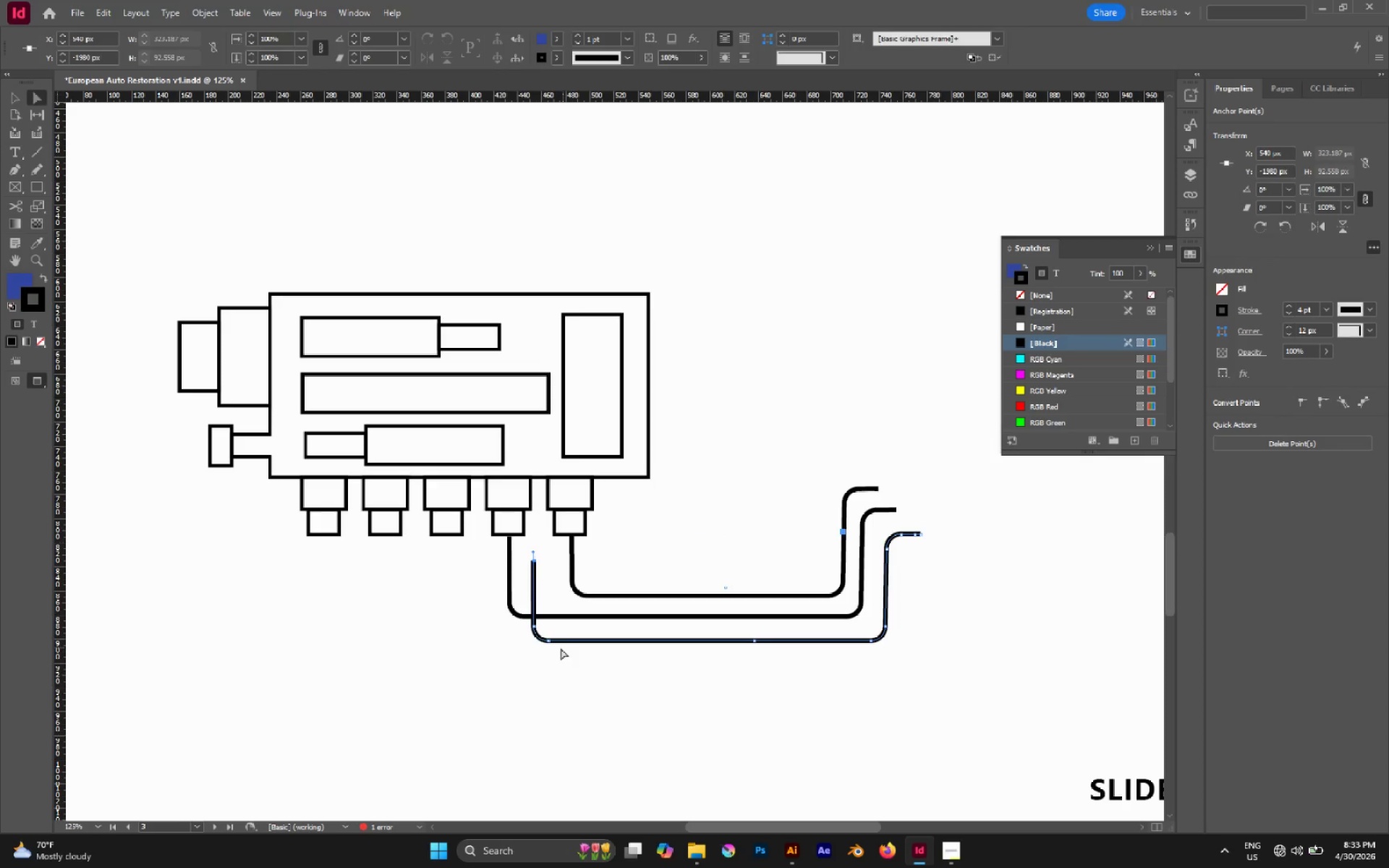 
hold_key(key=ShiftLeft, duration=1.03)
left_click_drag(start_coordinate=[521, 623], to_coordinate=[583, 670])
 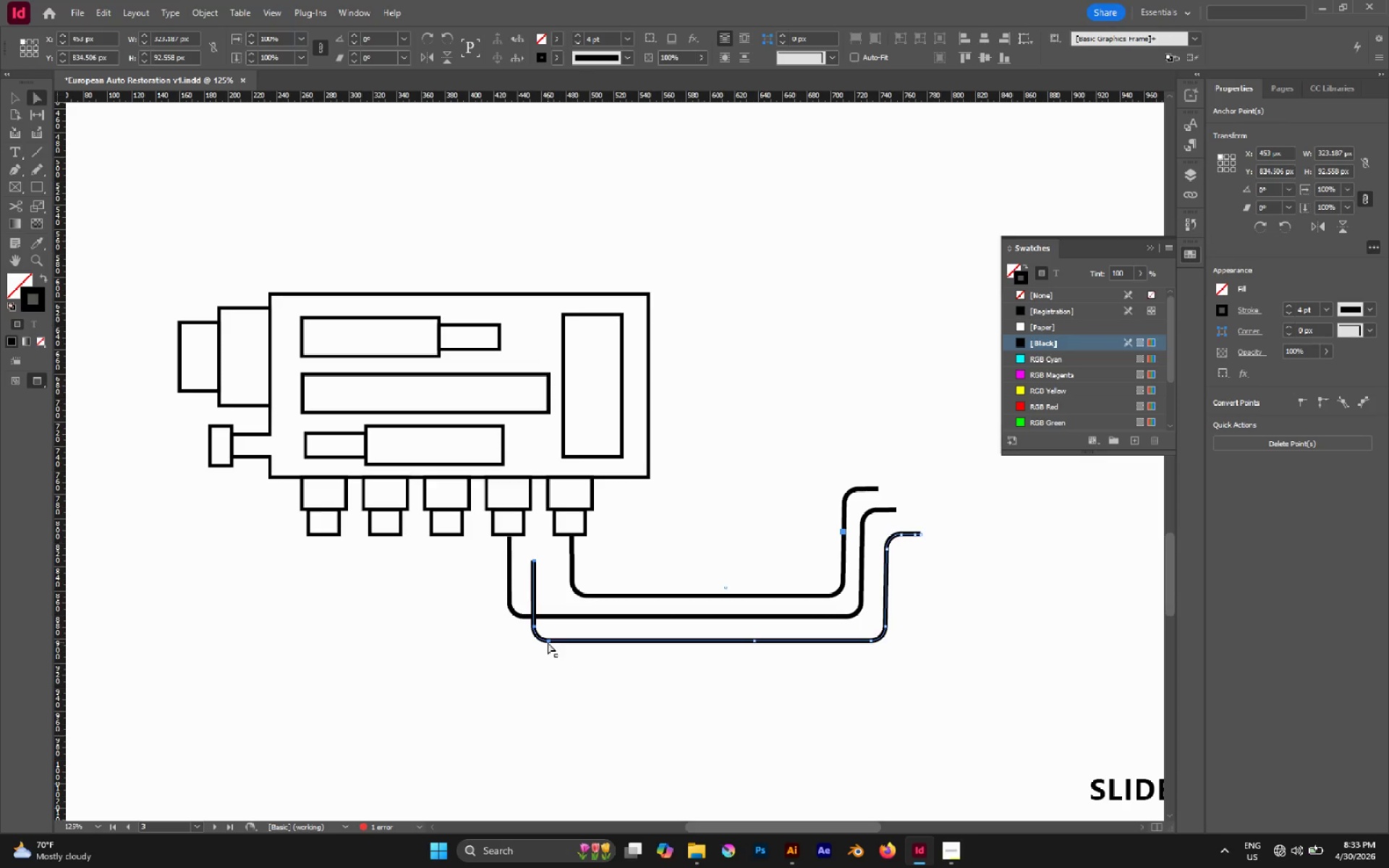 
left_click_drag(start_coordinate=[548, 642], to_coordinate=[461, 639])
 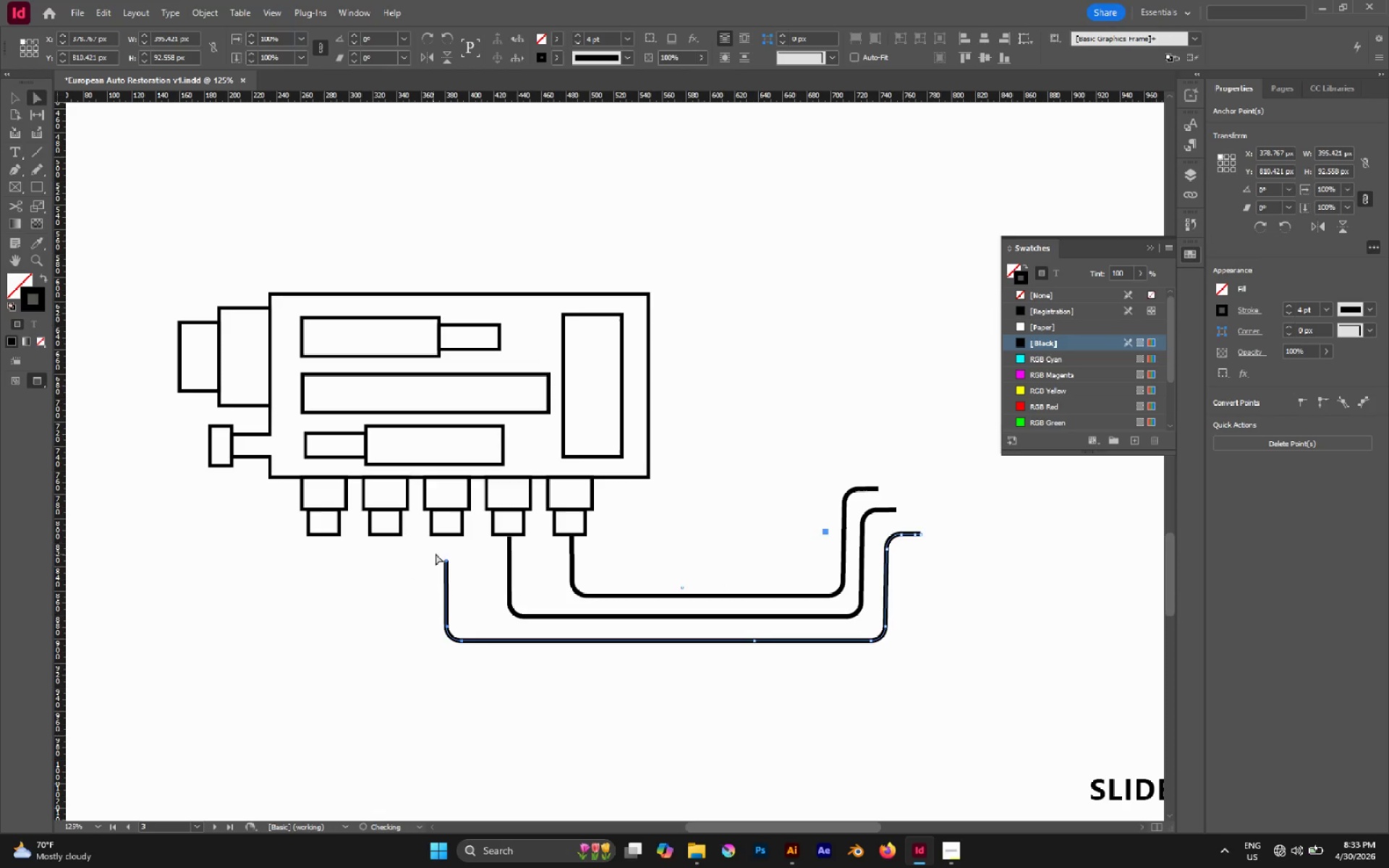 
hold_key(key=ShiftLeft, duration=2.09)
 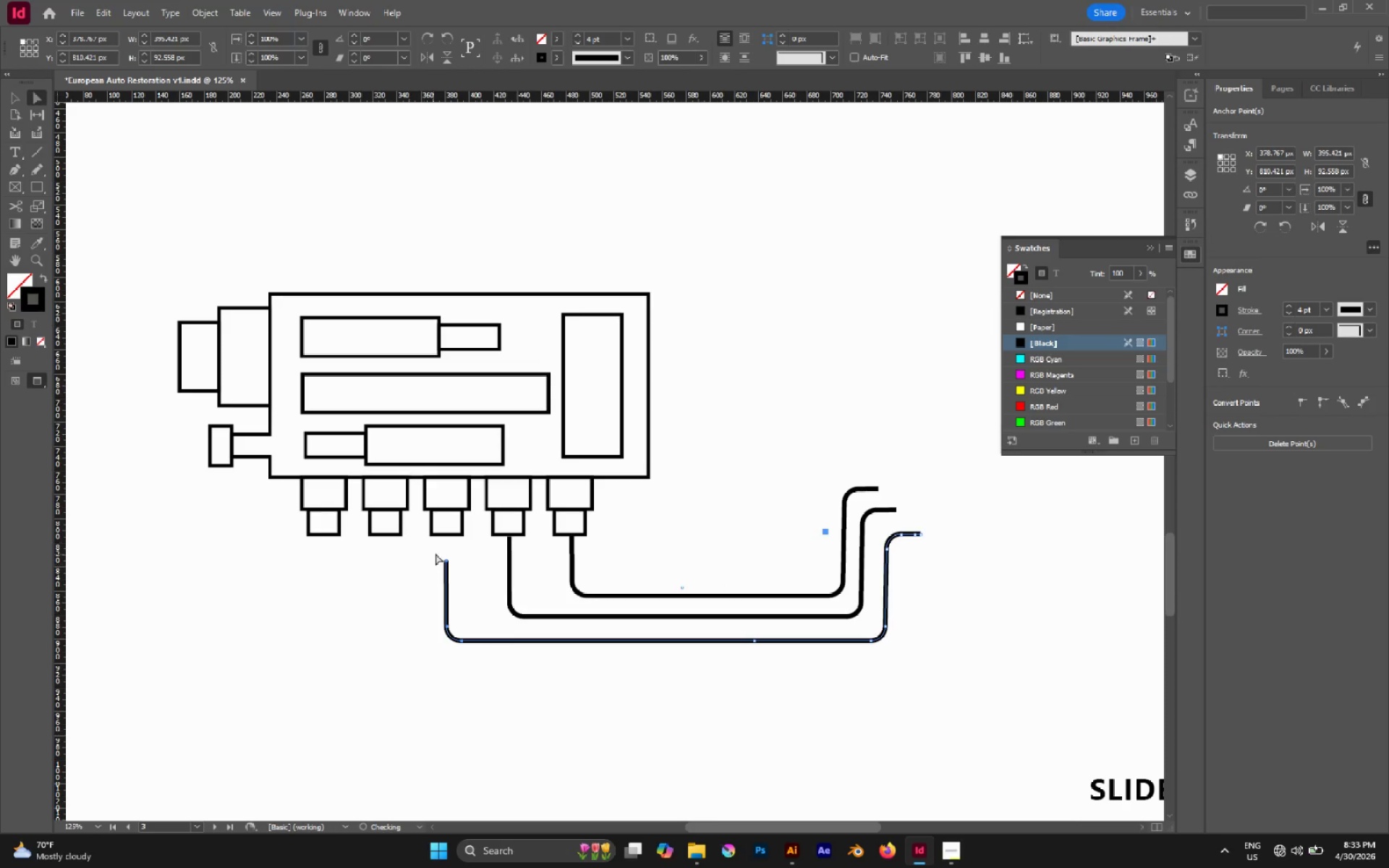 
left_click_drag(start_coordinate=[435, 553], to_coordinate=[467, 572])
 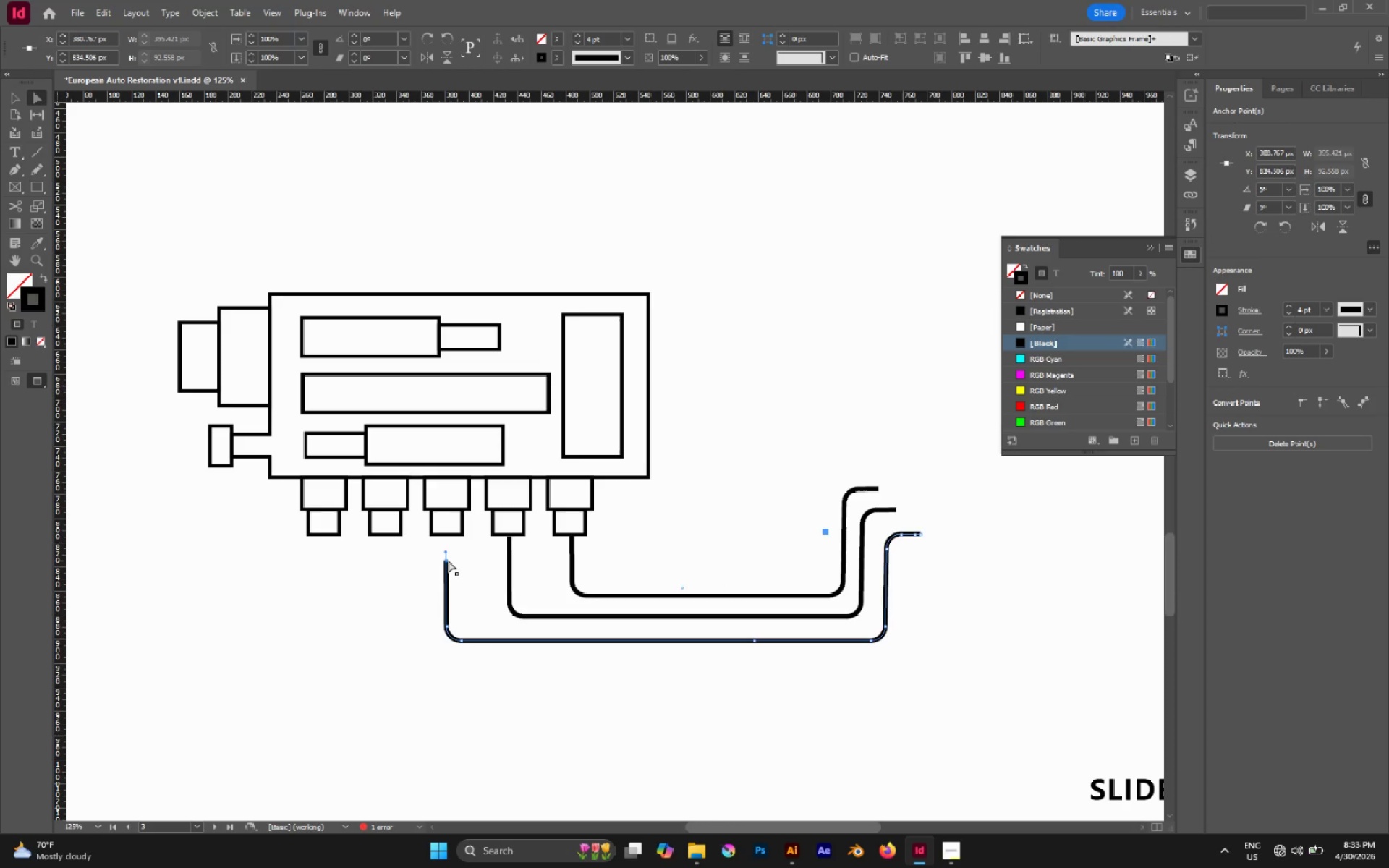 
left_click_drag(start_coordinate=[449, 561], to_coordinate=[450, 535])
 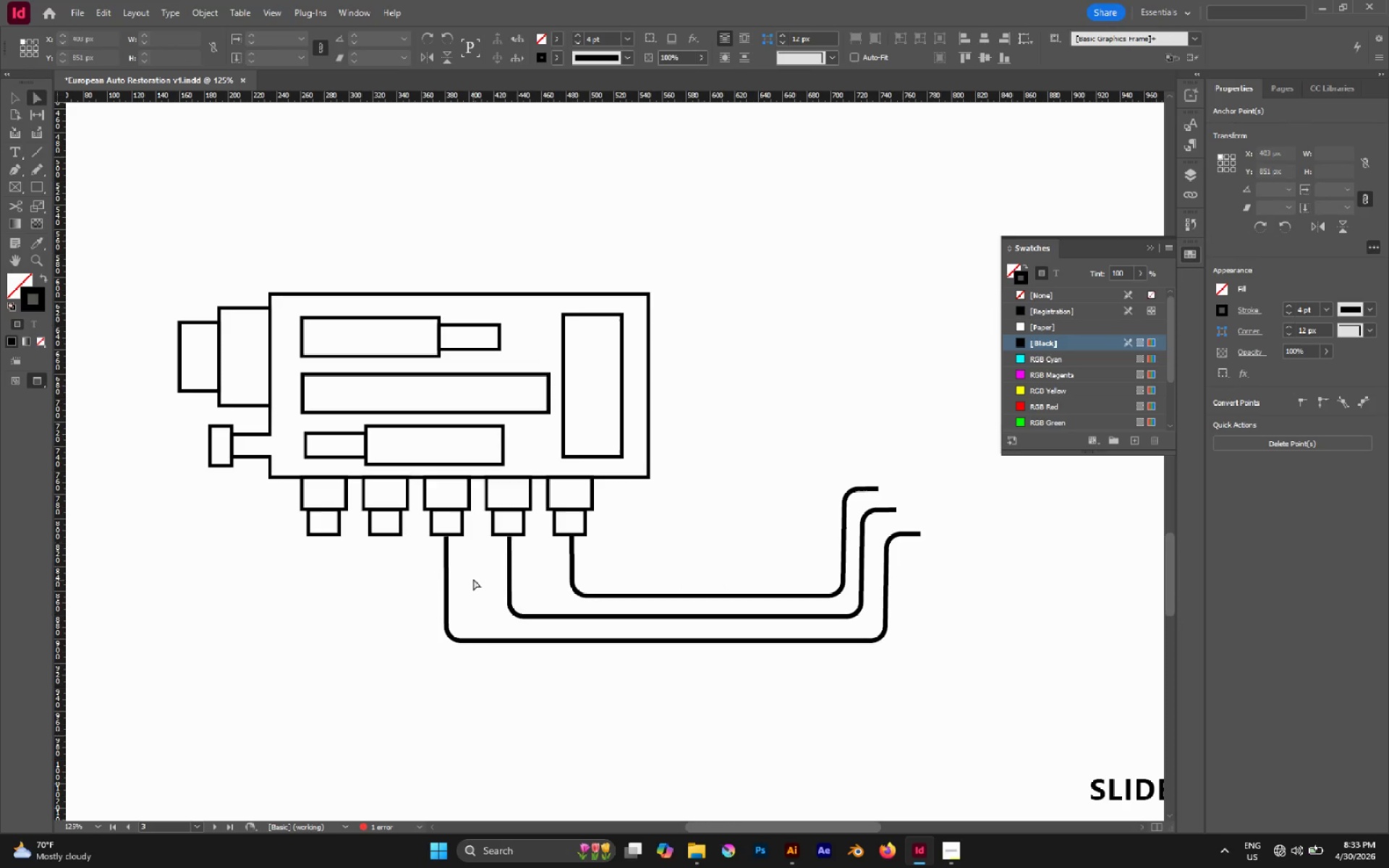 
hold_key(key=ShiftLeft, duration=1.19)
 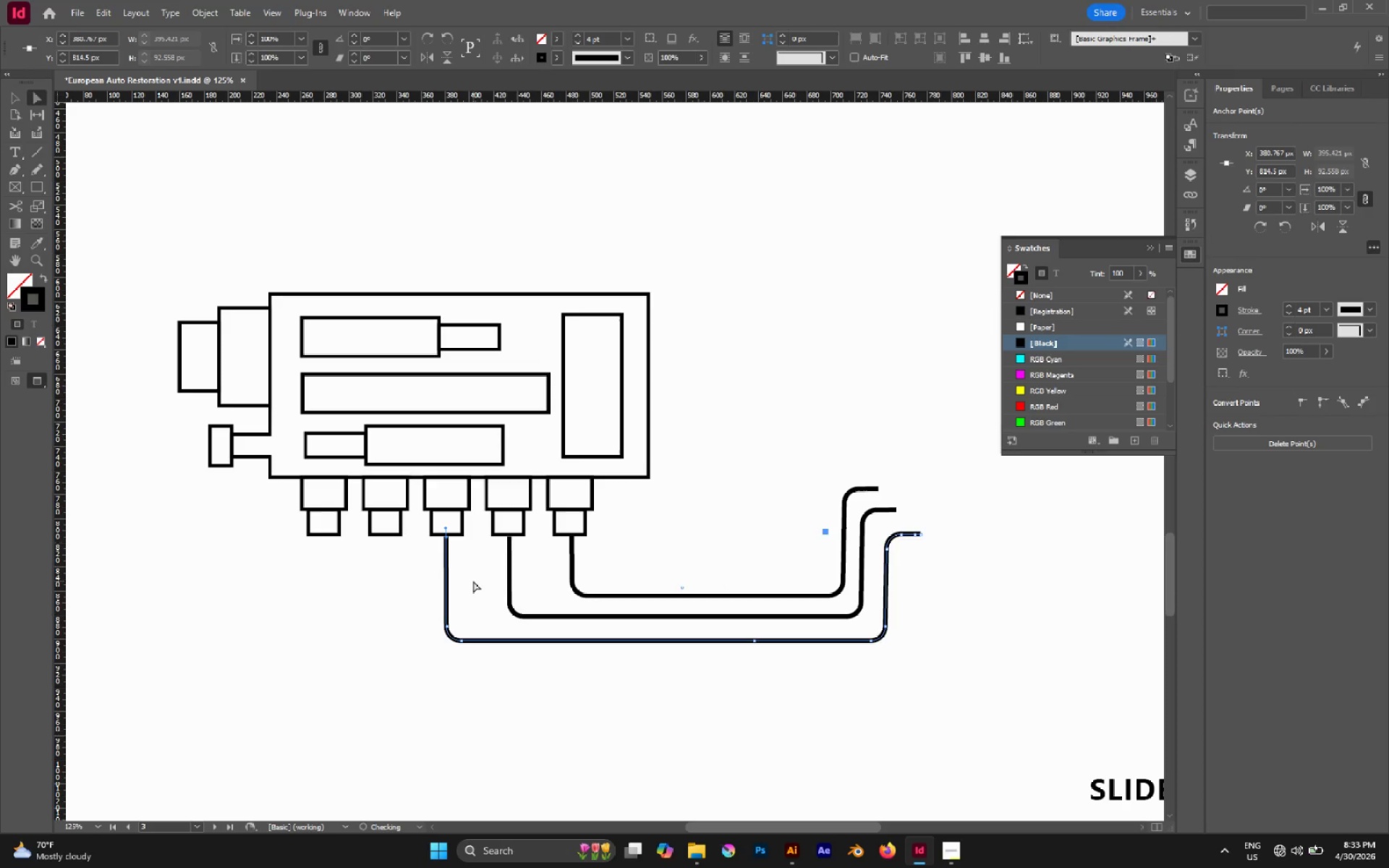 
left_click([473, 581])
 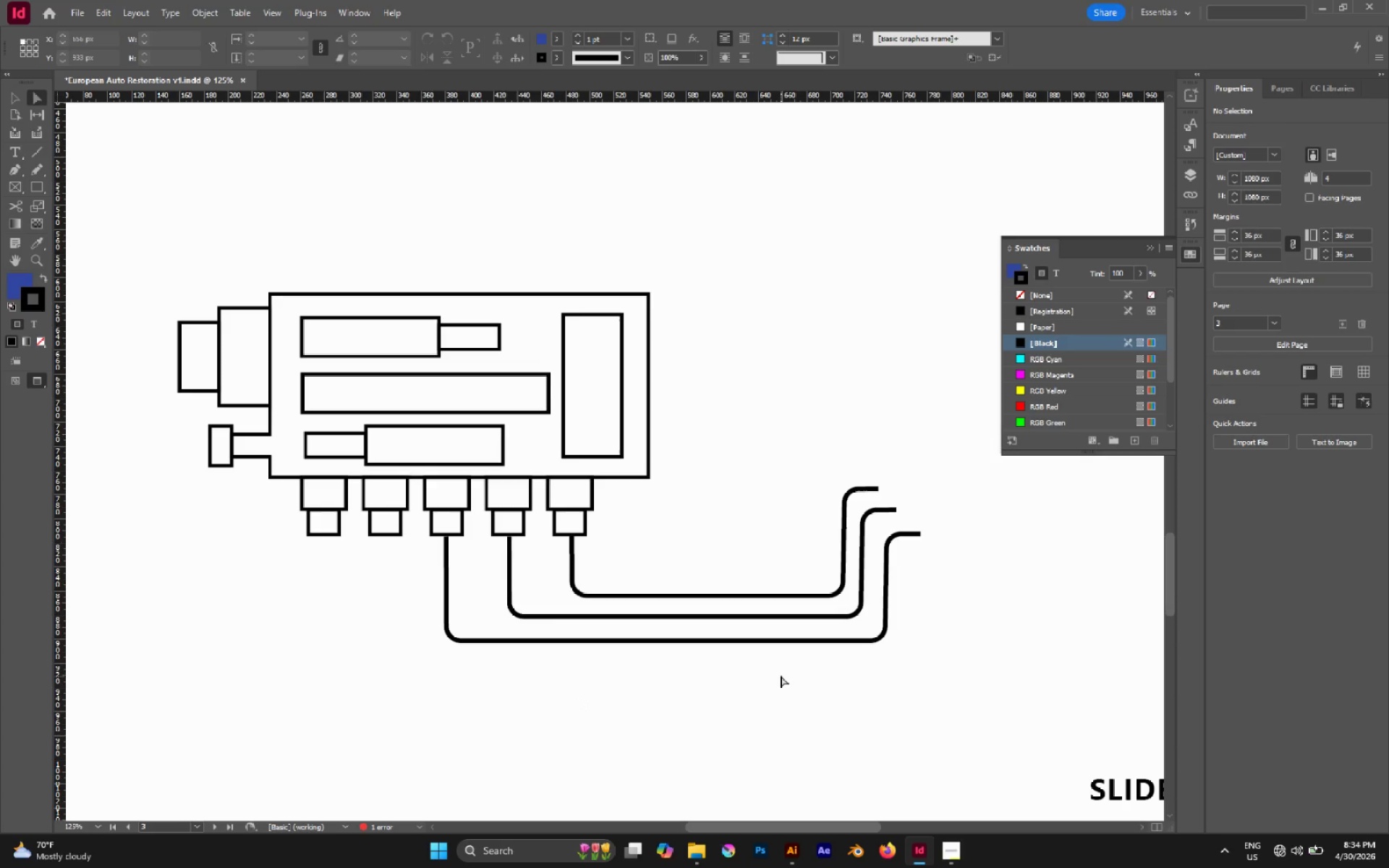 
left_click_drag(start_coordinate=[908, 476], to_coordinate=[872, 501])
 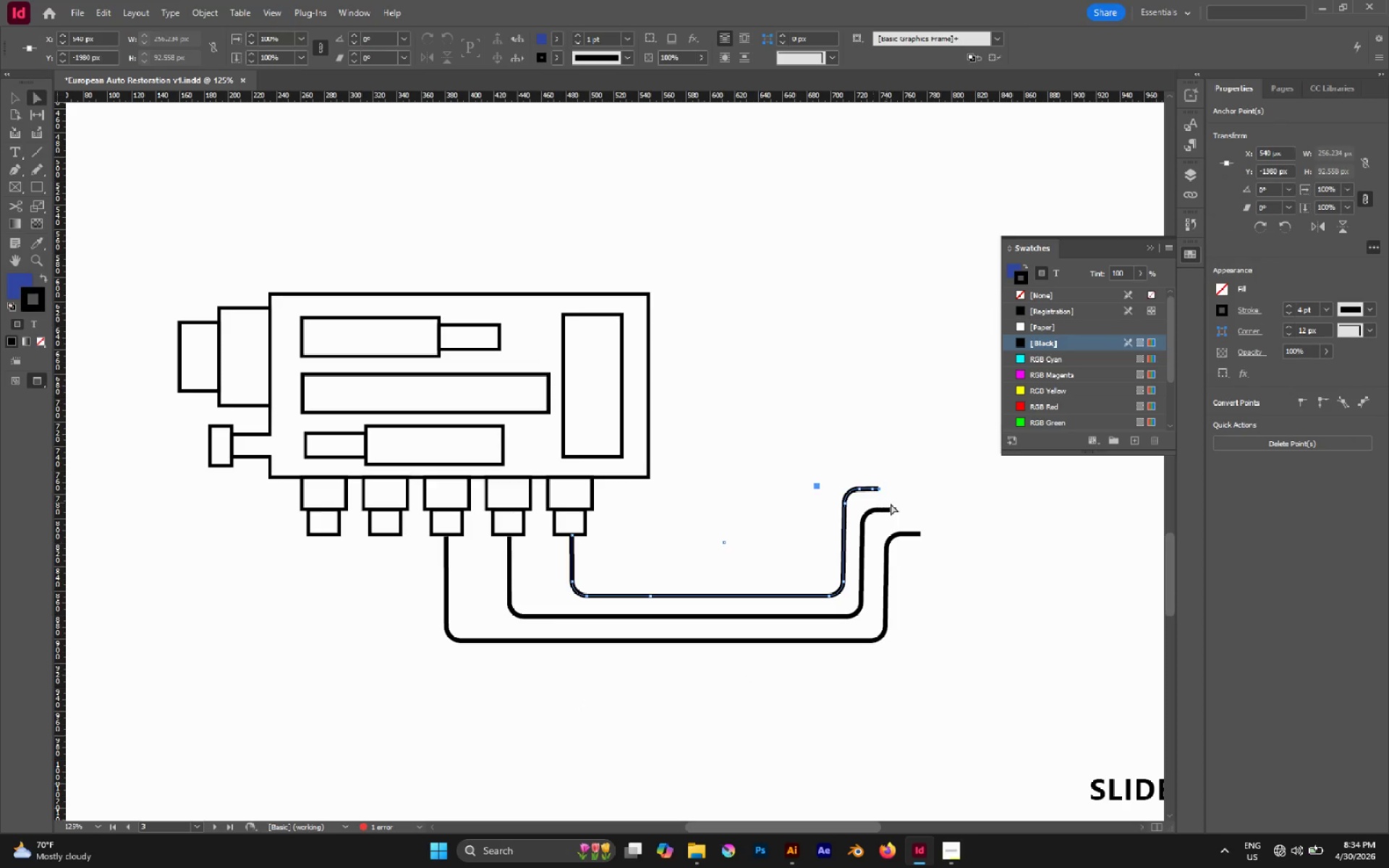 
hold_key(key=ShiftLeft, duration=2.08)
left_click_drag(start_coordinate=[909, 504], to_coordinate=[889, 525])
 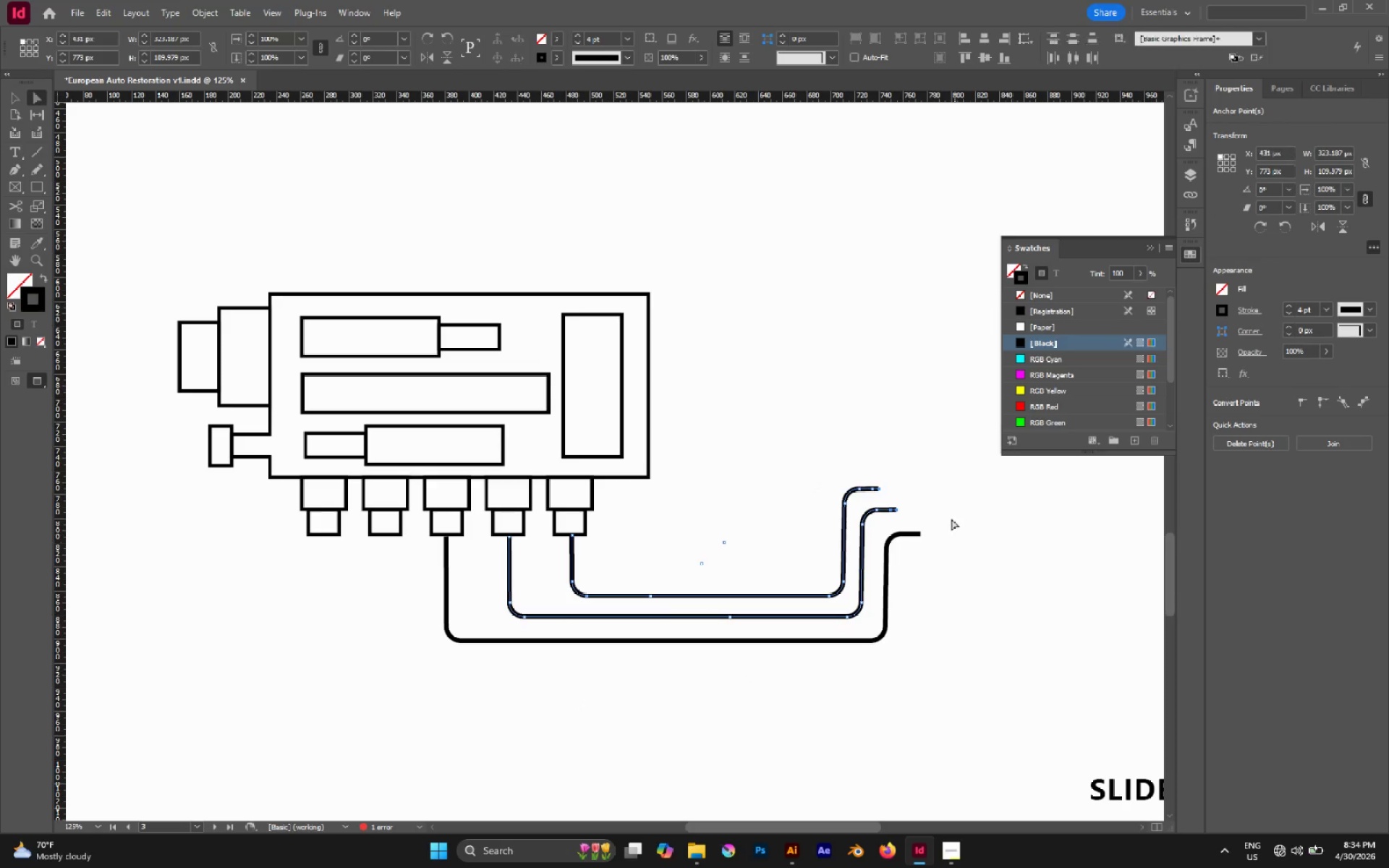 
left_click_drag(start_coordinate=[946, 516], to_coordinate=[912, 548])
 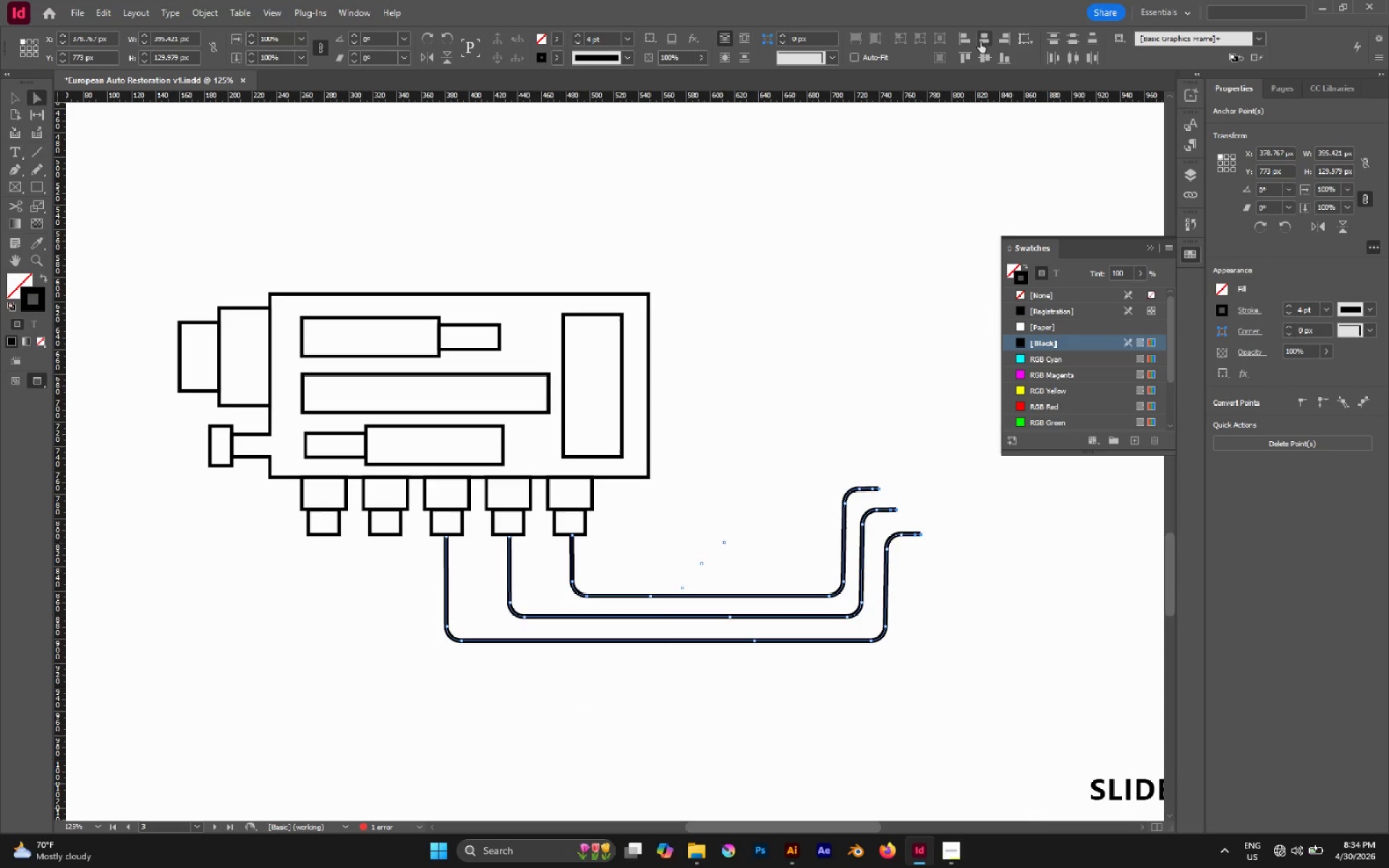 
left_click([1003, 41])
 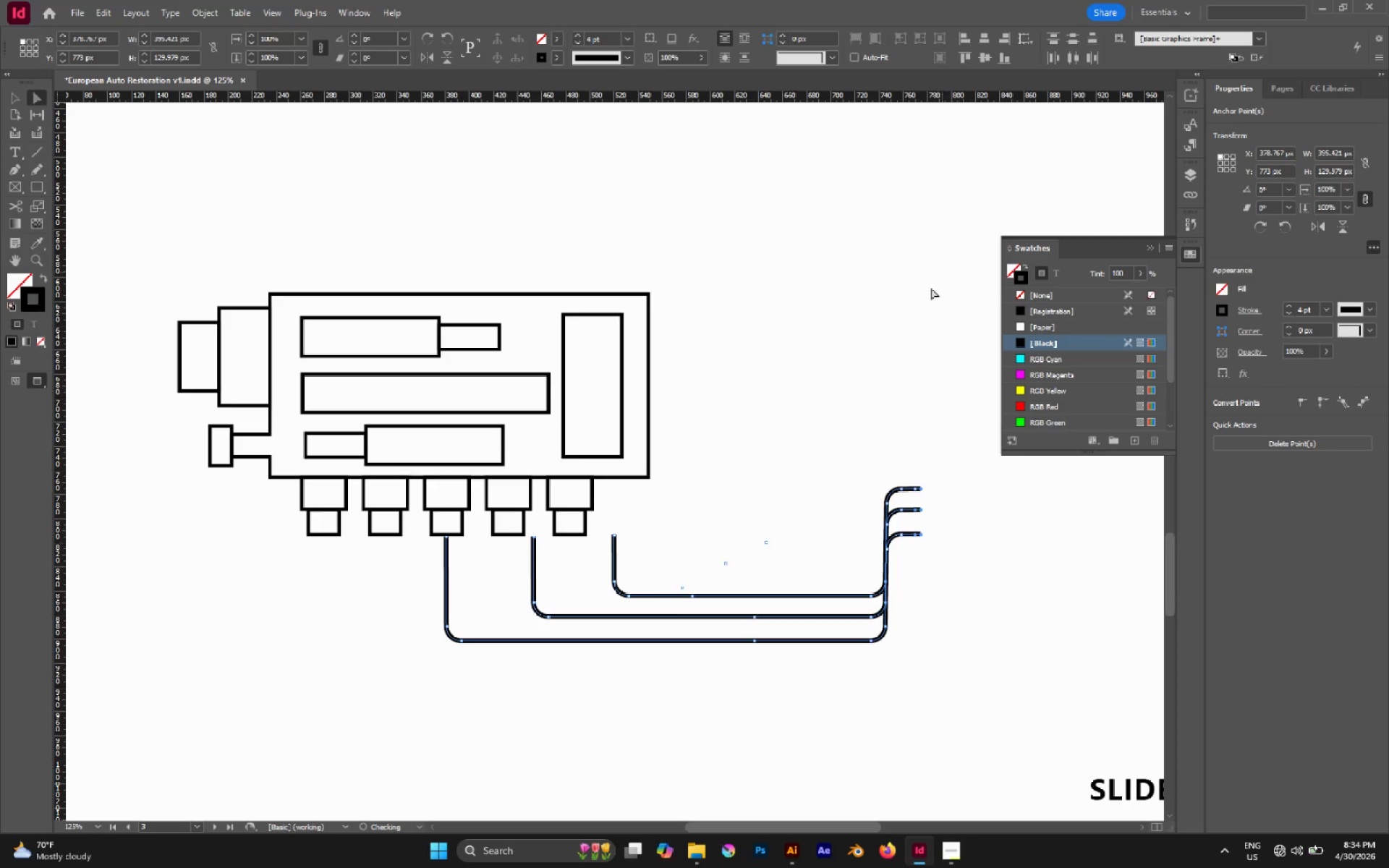 
key(Control+Z)
 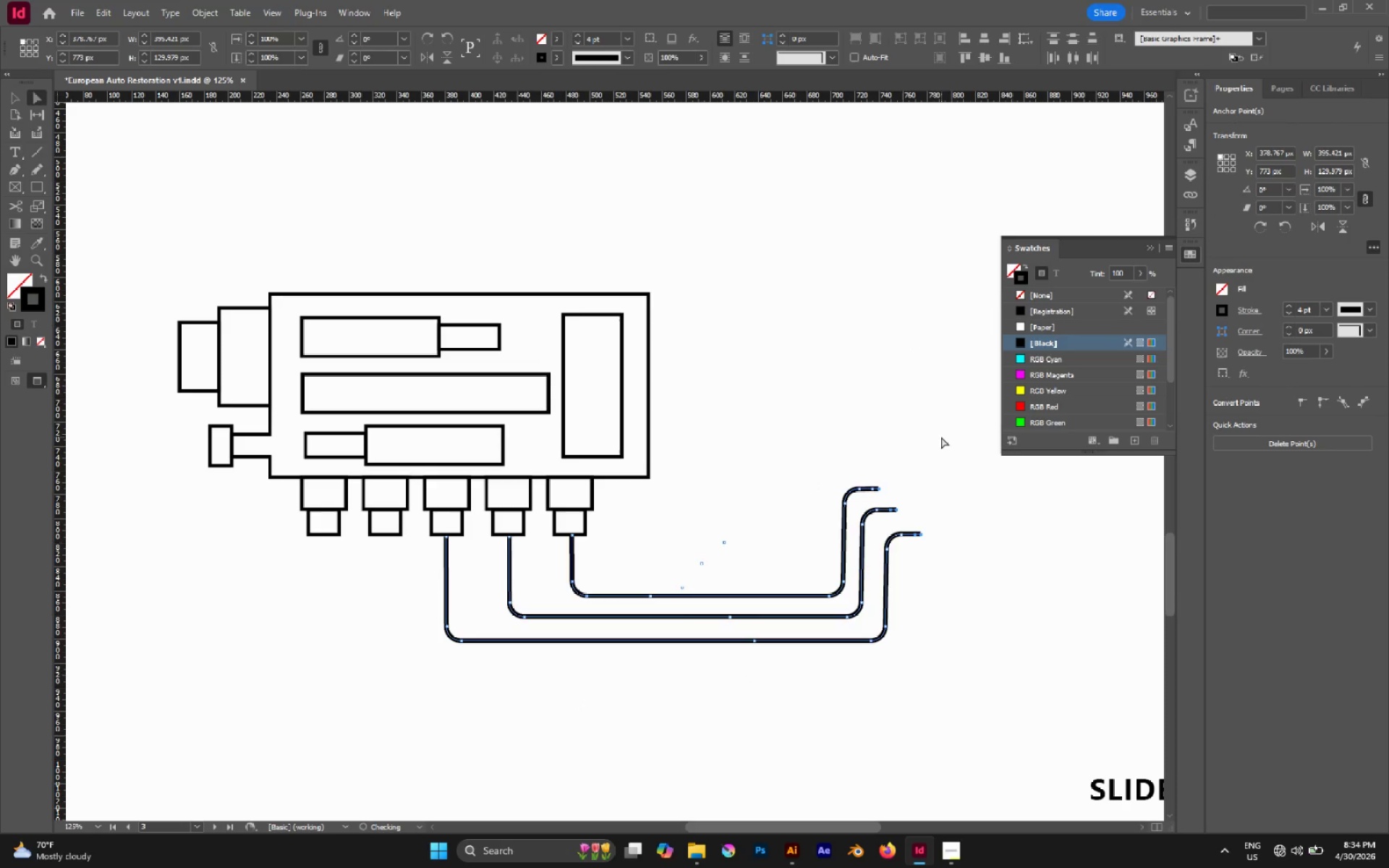 
left_click([941, 437])
 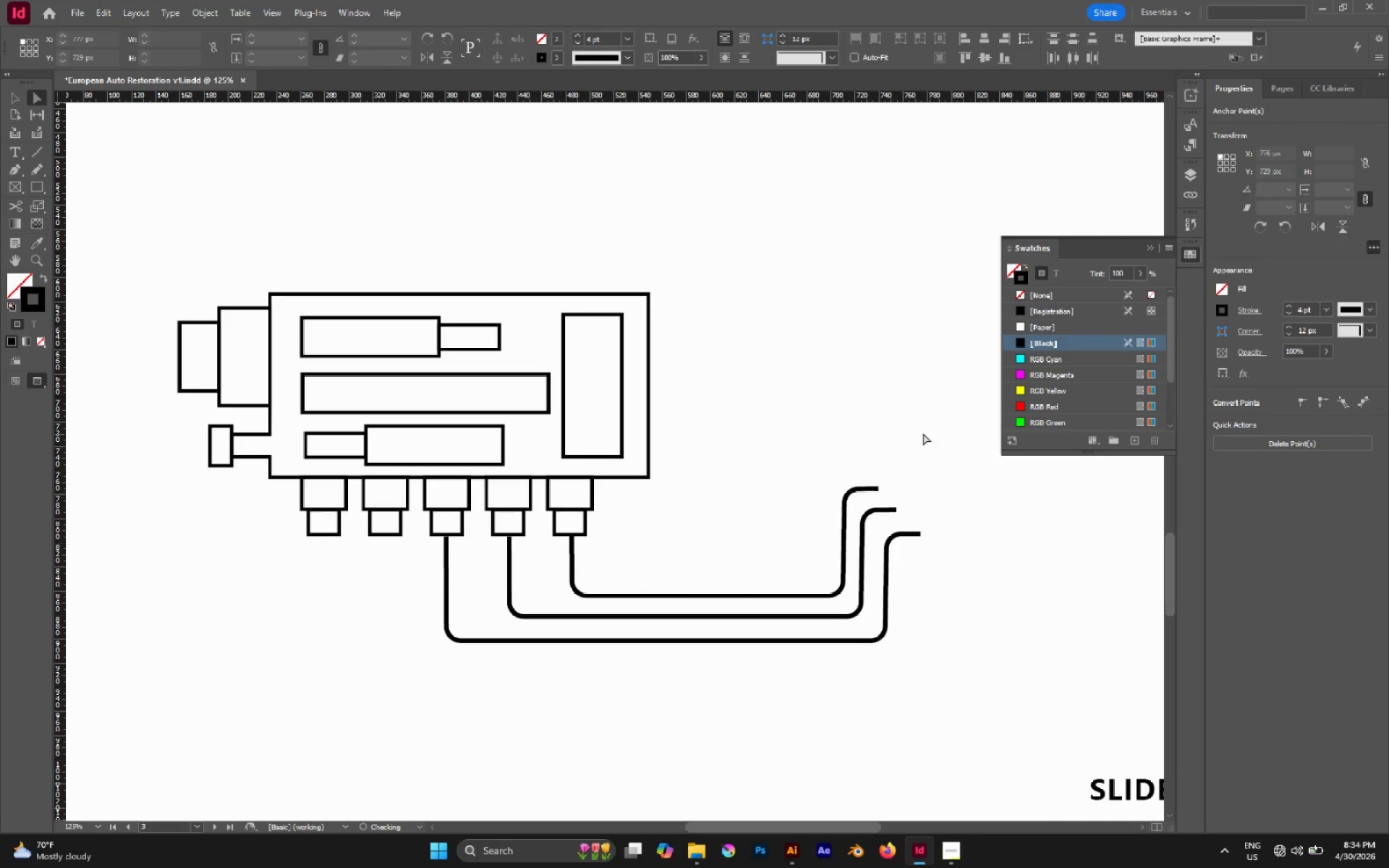 
left_click_drag(start_coordinate=[917, 440], to_coordinate=[875, 519])
 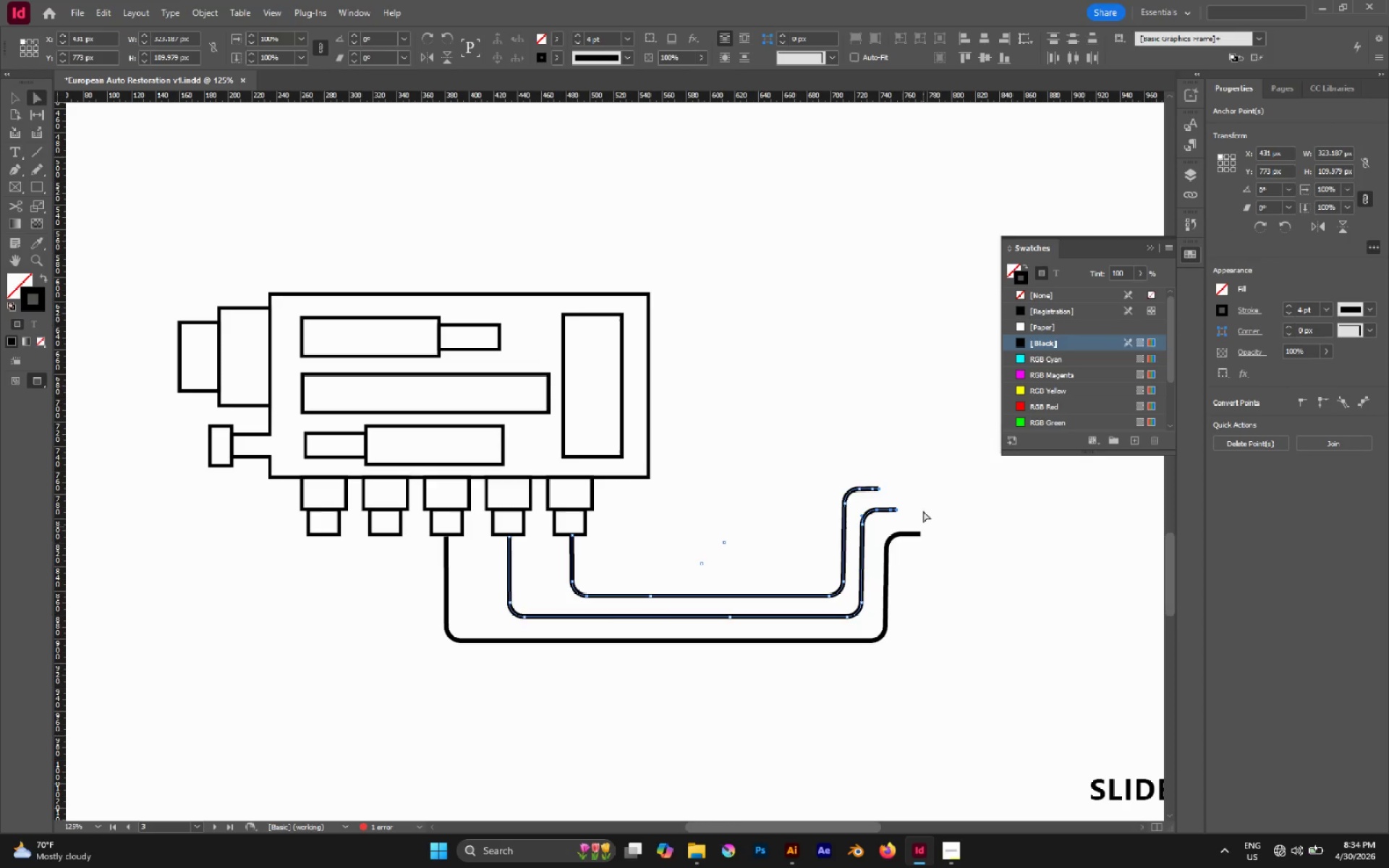 
left_click_drag(start_coordinate=[923, 492], to_coordinate=[891, 519])
 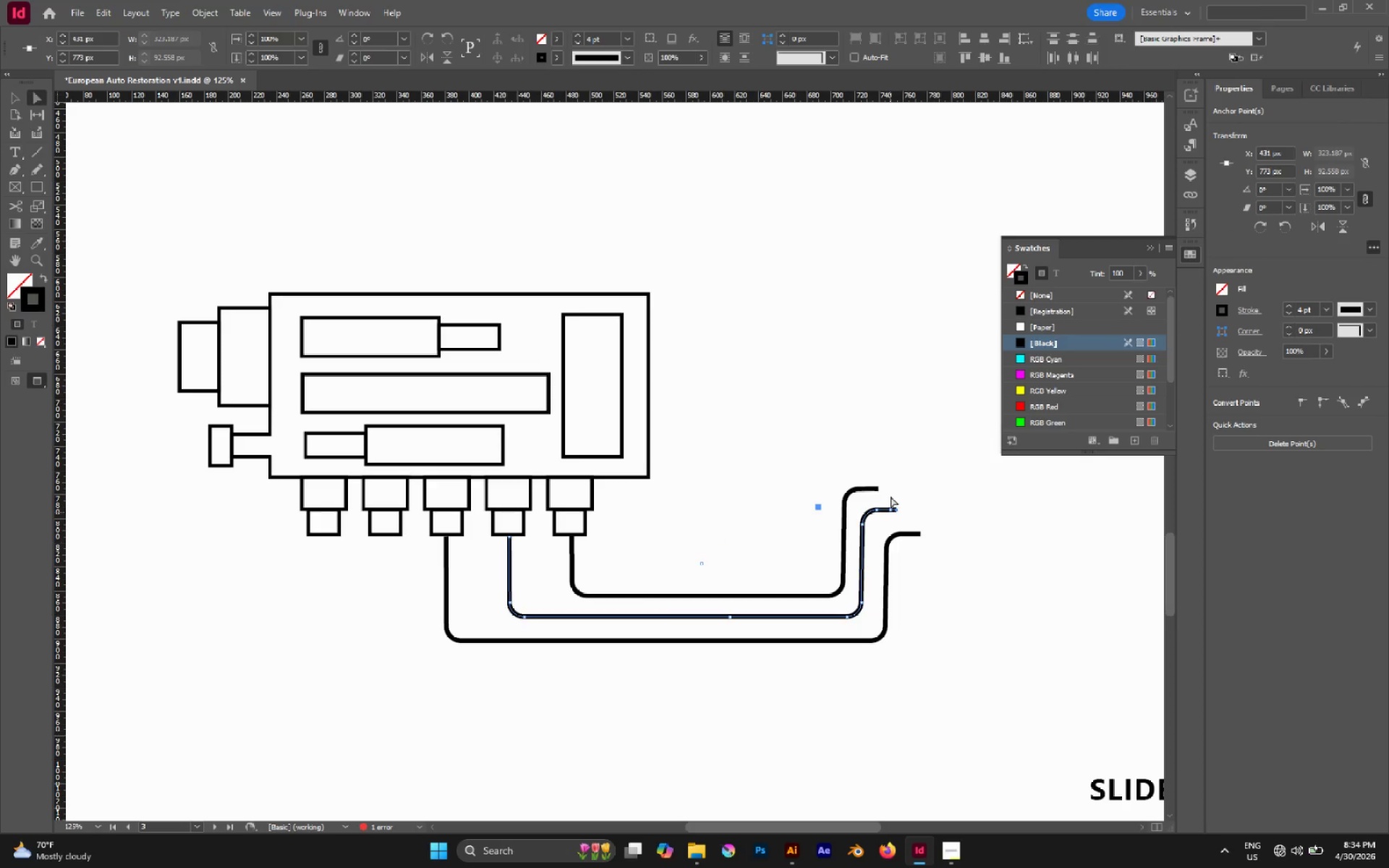 
hold_key(key=ShiftLeft, duration=0.72)
left_click_drag(start_coordinate=[900, 456], to_coordinate=[872, 495])
 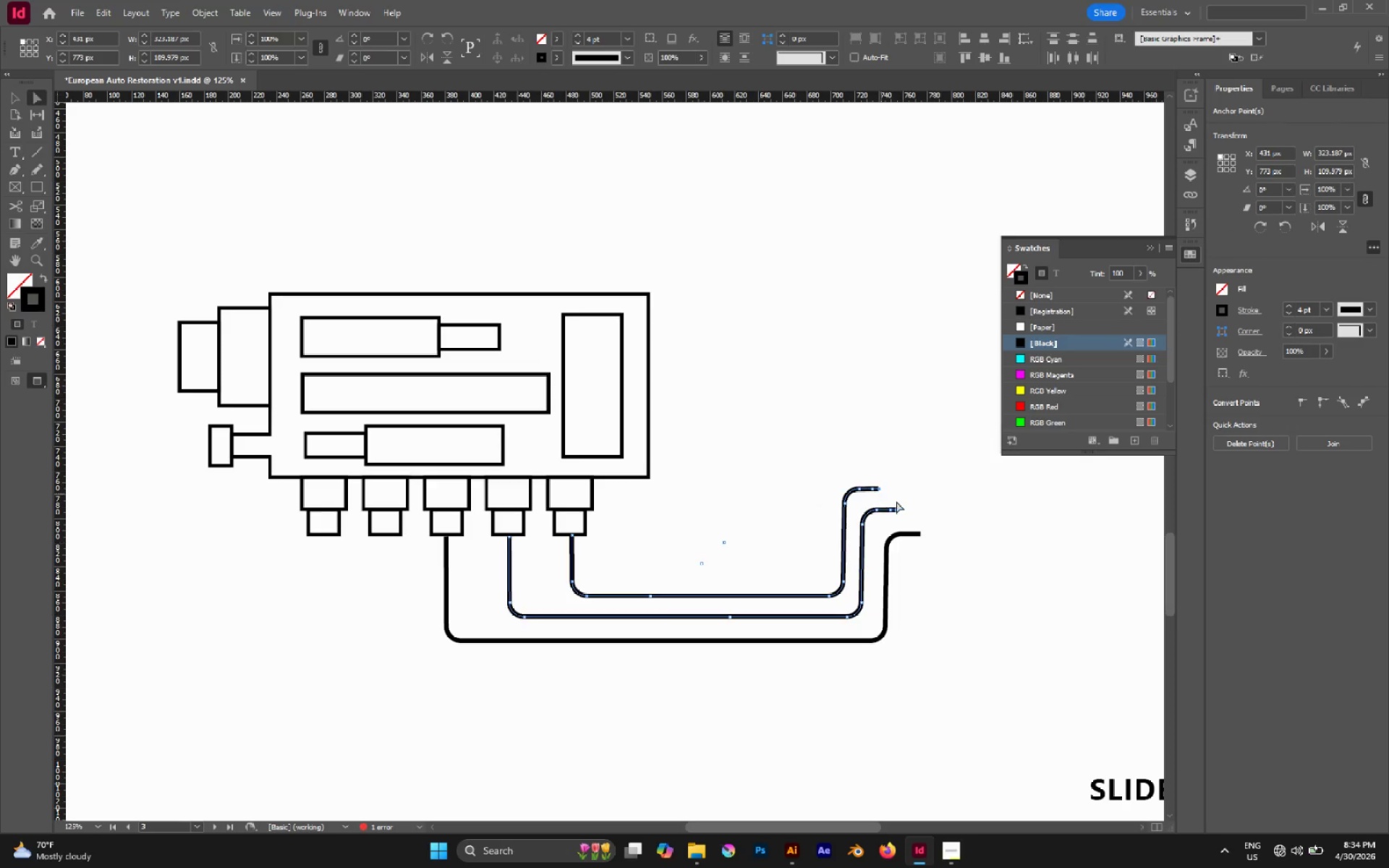 
hold_key(key=ShiftLeft, duration=1.94)
left_click_drag(start_coordinate=[909, 503], to_coordinate=[892, 516])
 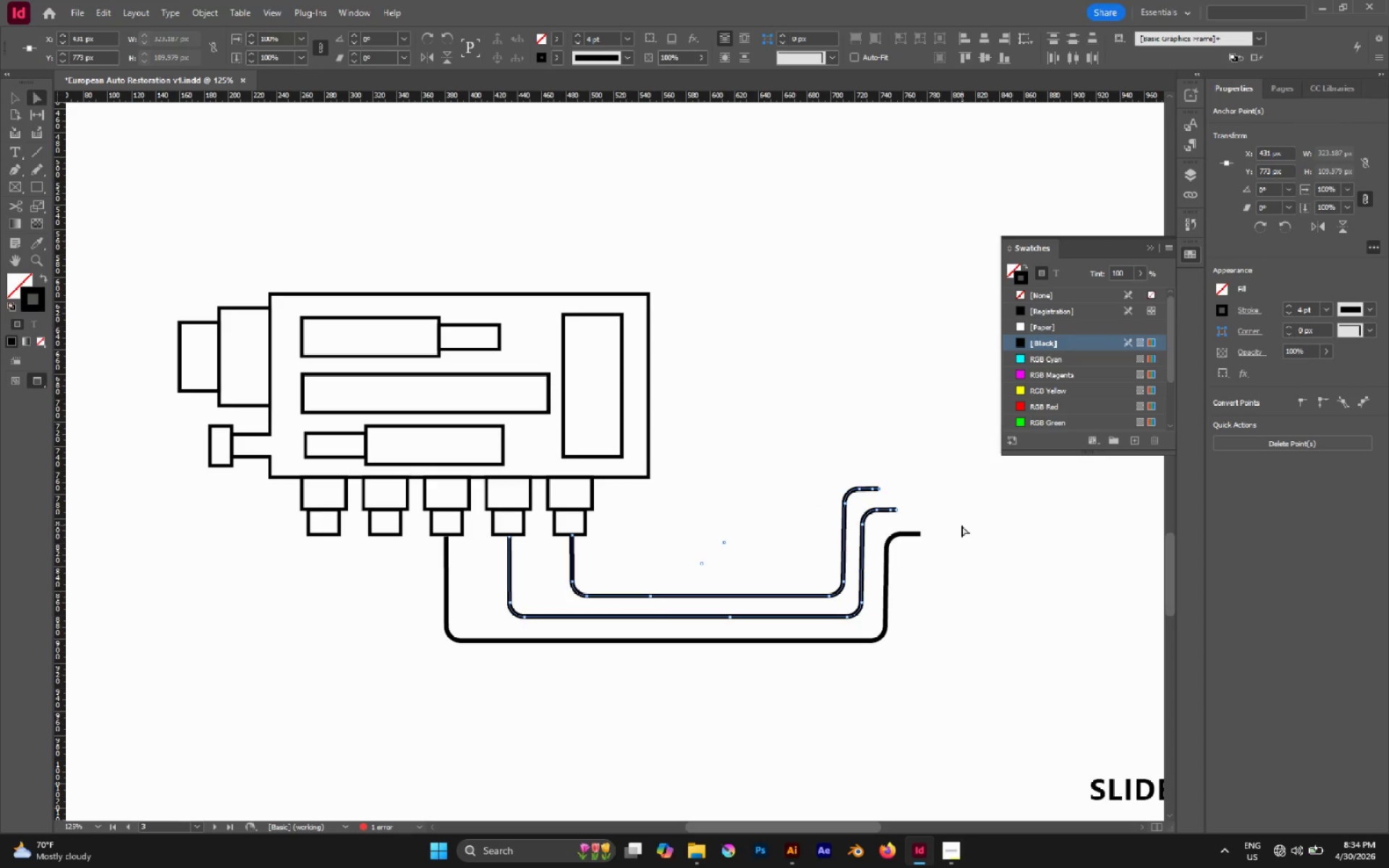 
left_click_drag(start_coordinate=[961, 525], to_coordinate=[914, 545])
 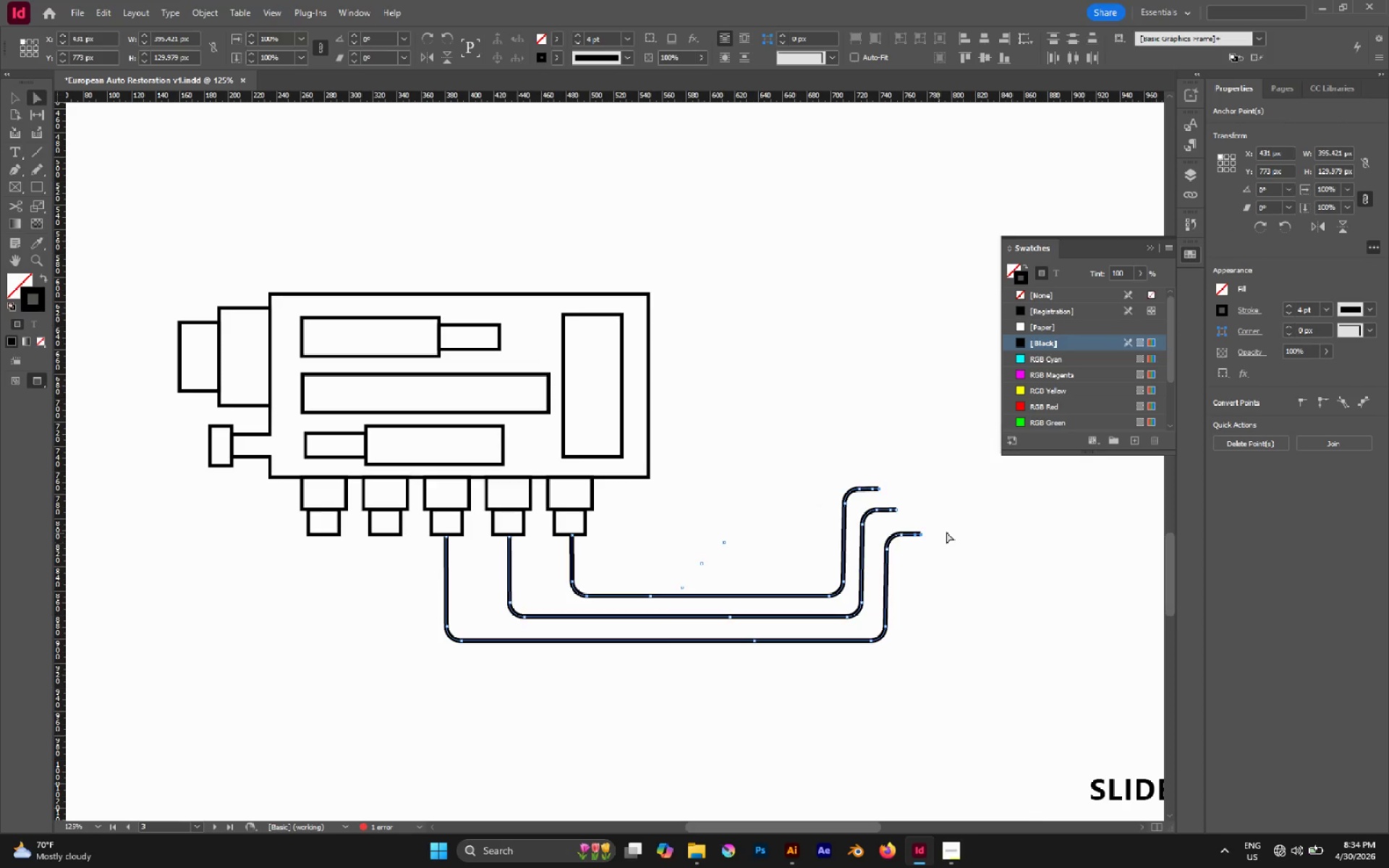 
hold_key(key=AltLeft, duration=0.47)
scroll: coordinate [946, 532], scroll_direction: up, amount: 3.0
 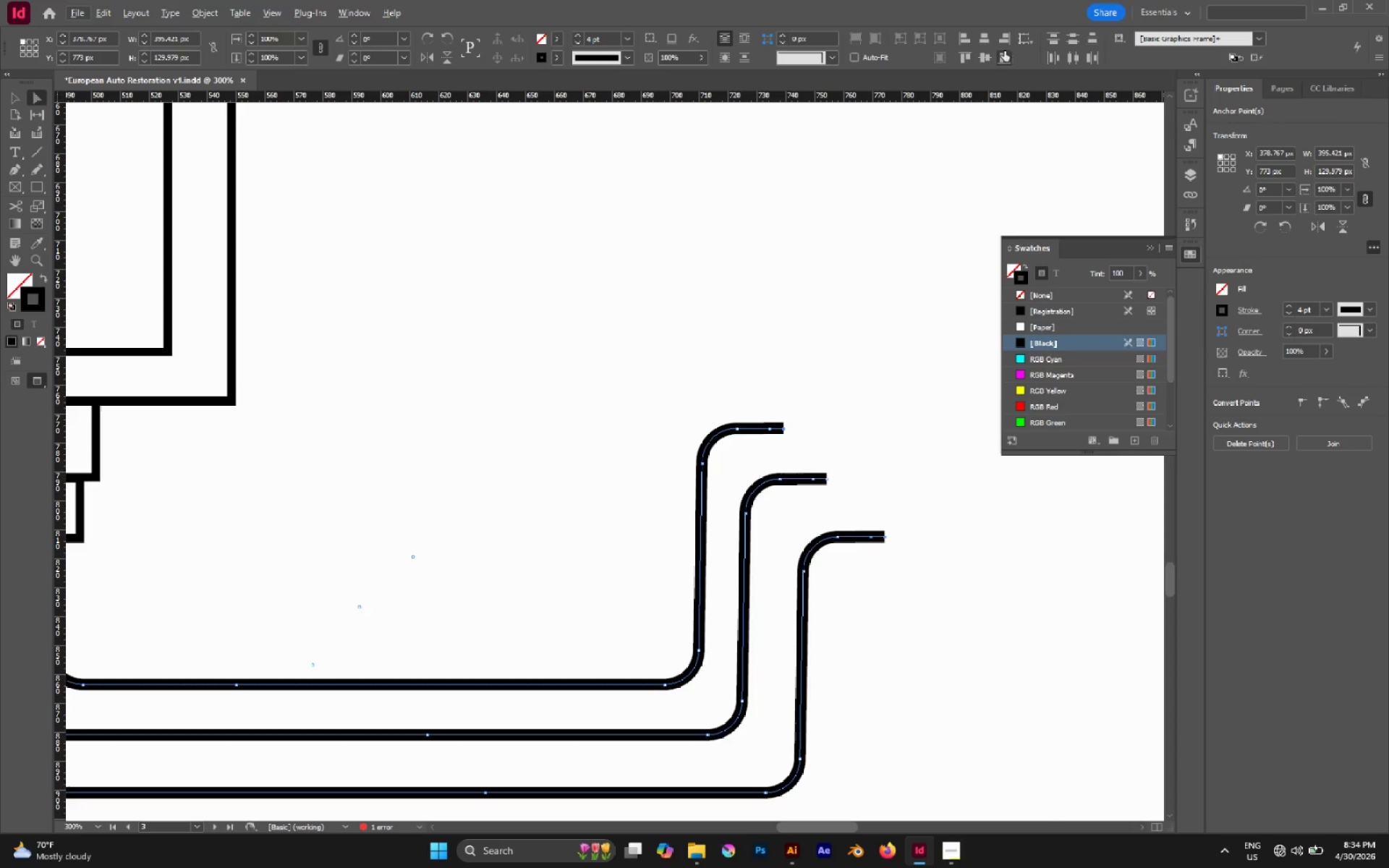 
left_click([1005, 40])
 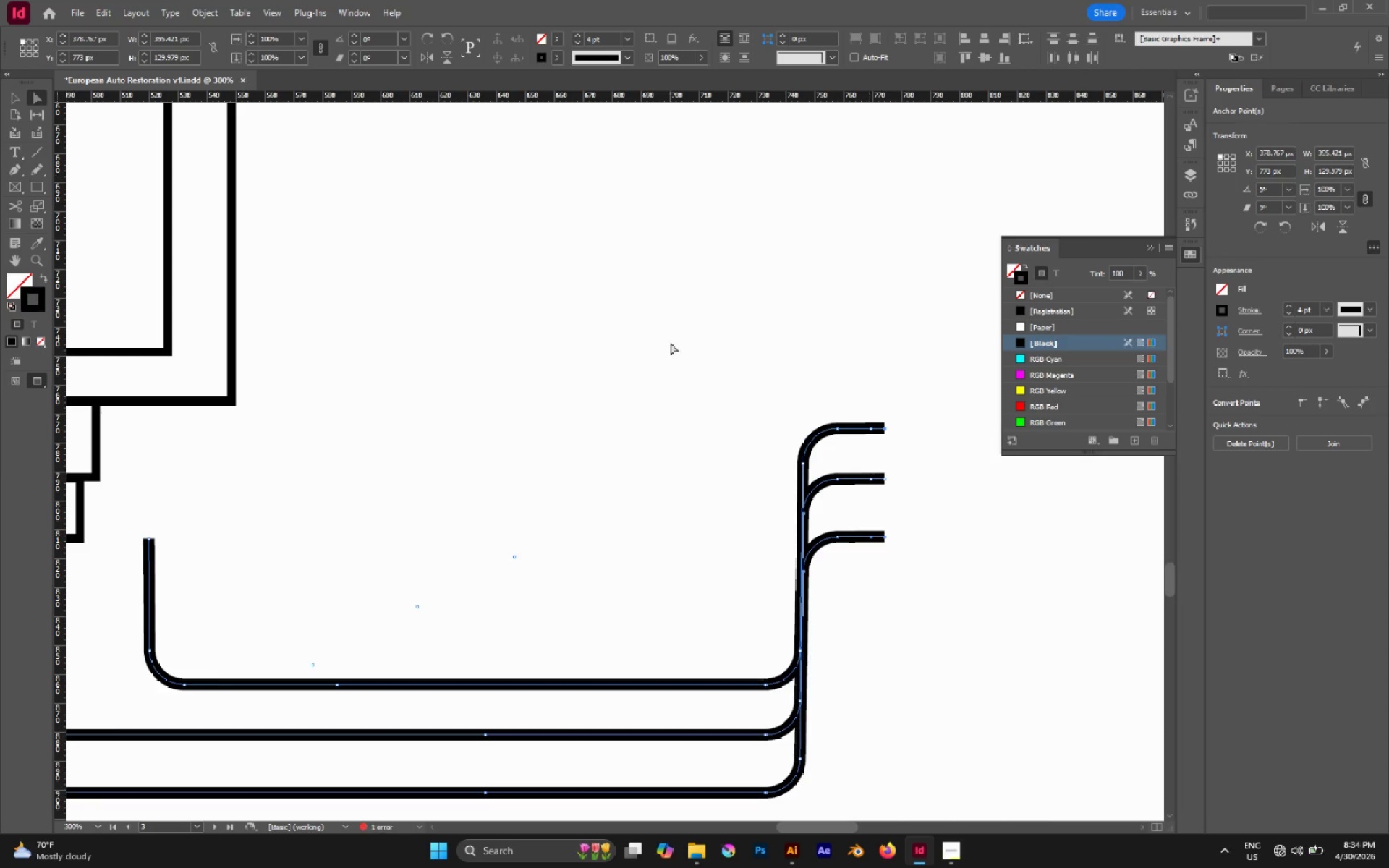 
key(Control+Z)
 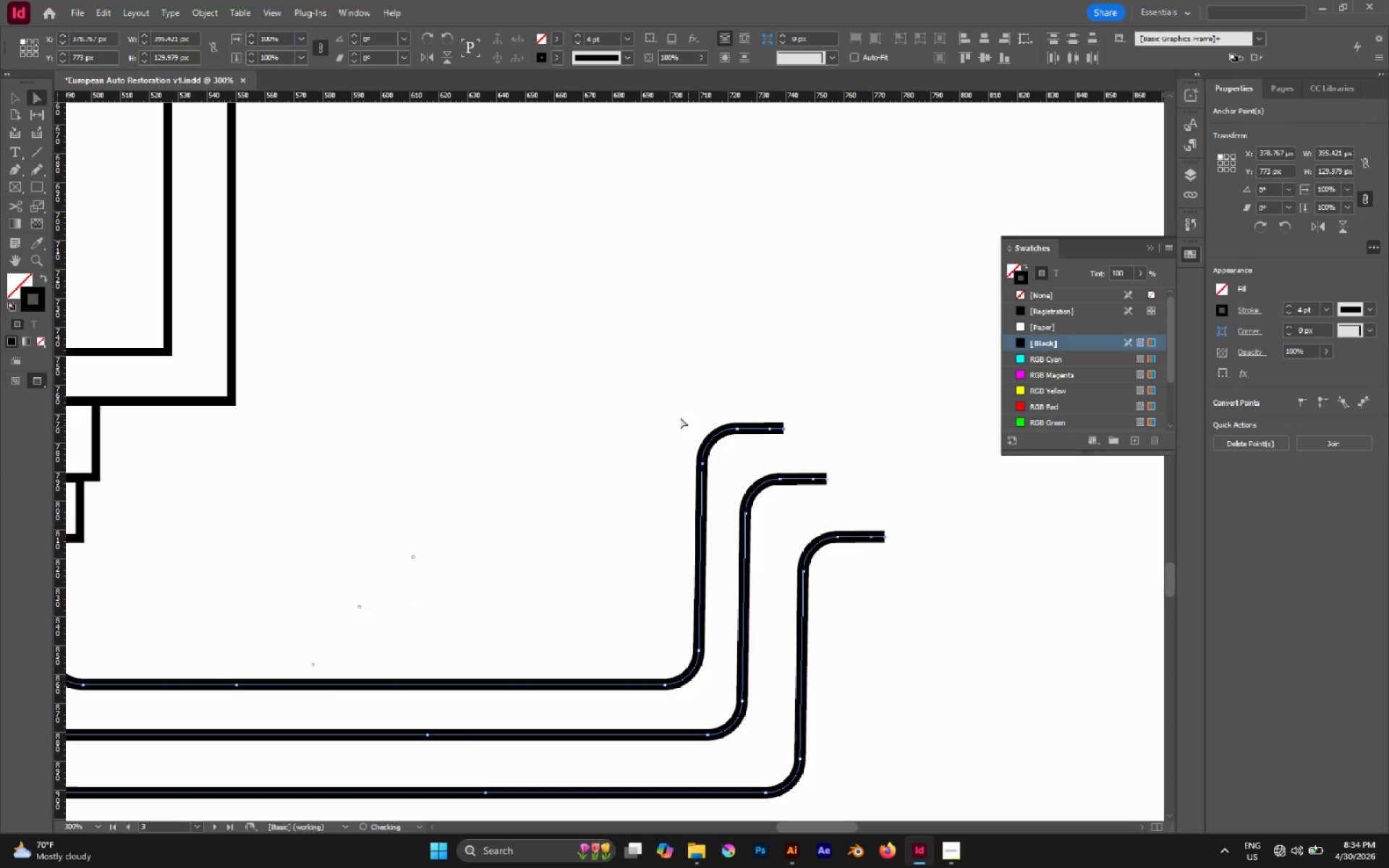 
left_click([658, 392])
 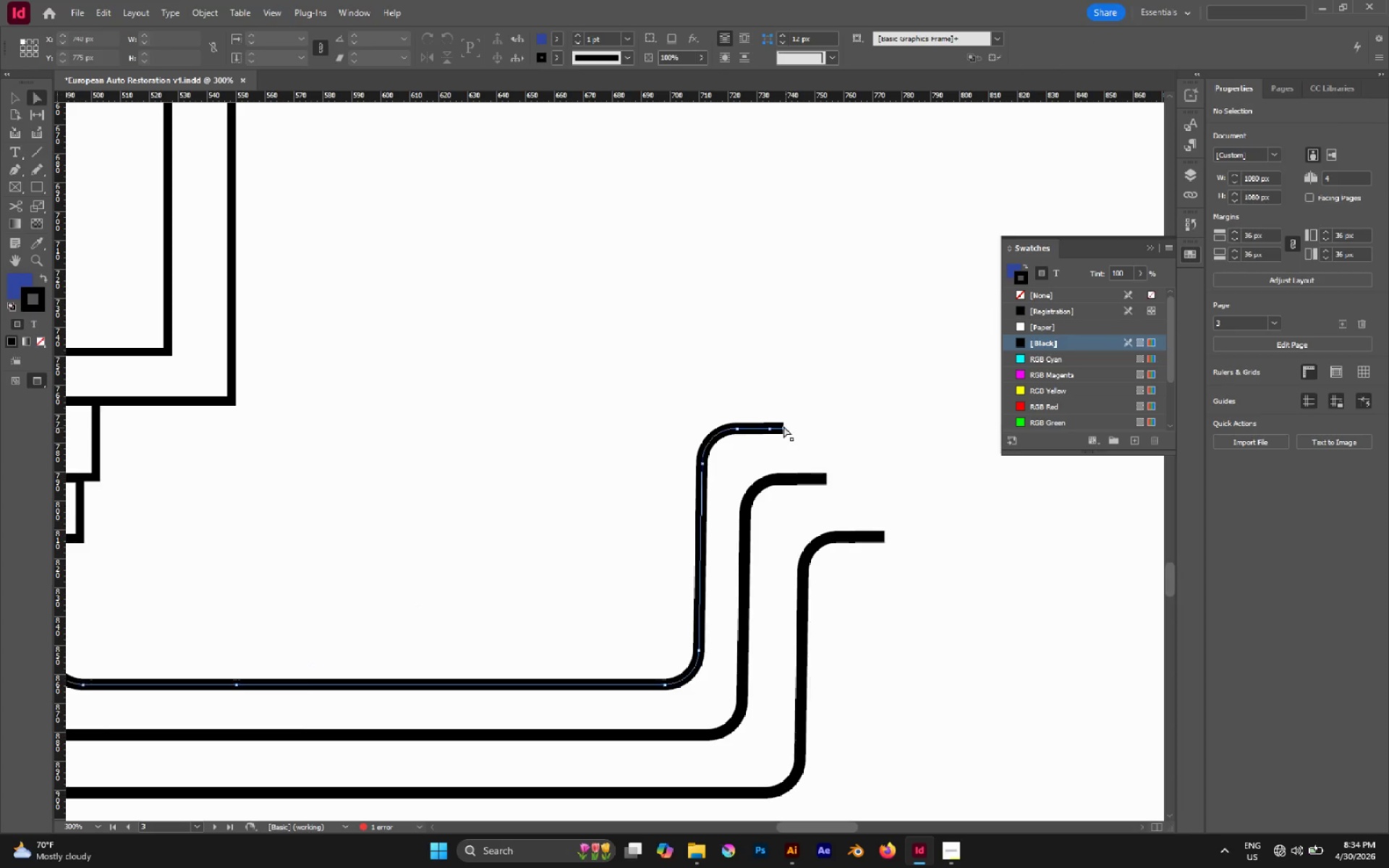 
left_click([783, 425])
 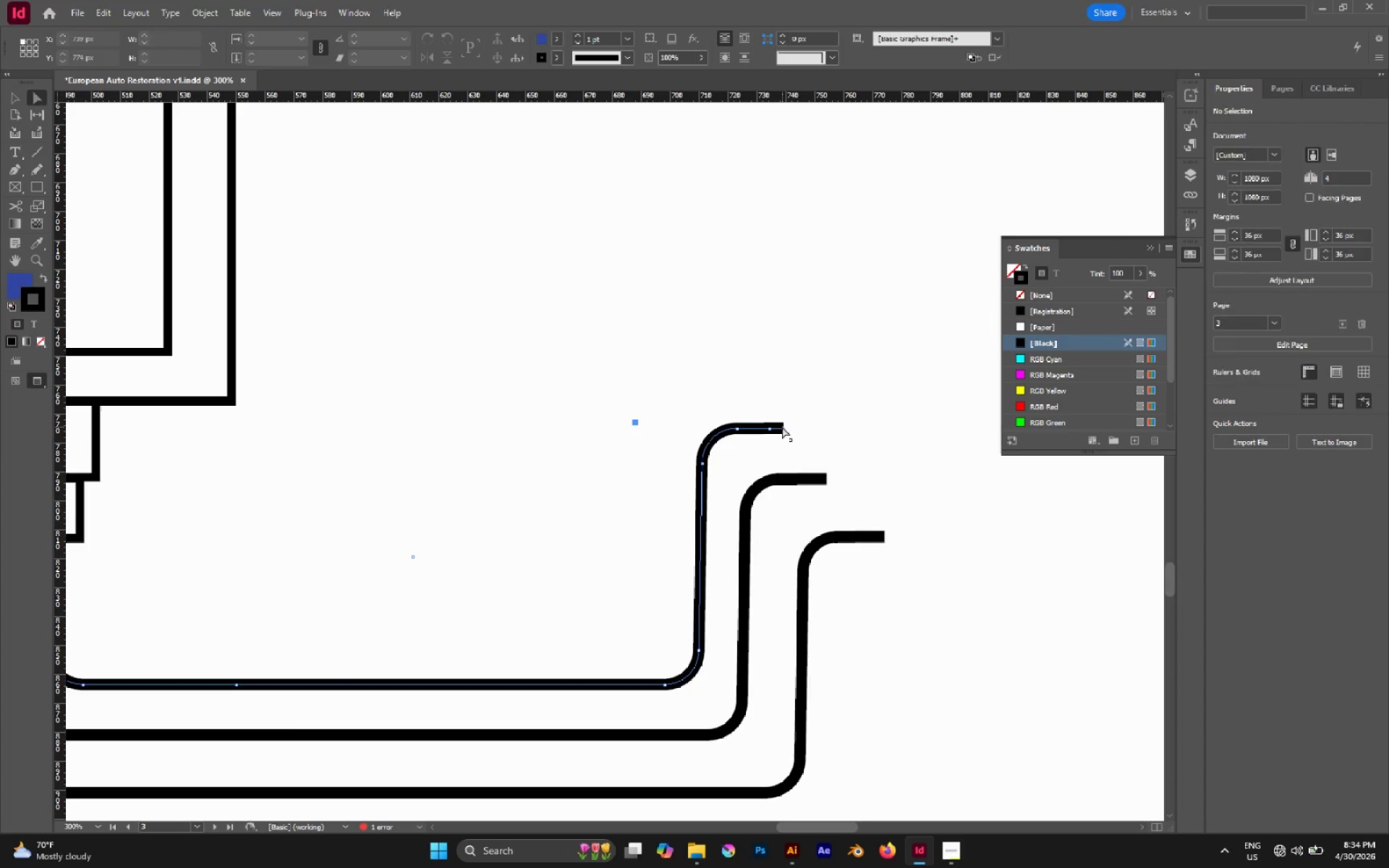 
left_click([782, 427])
 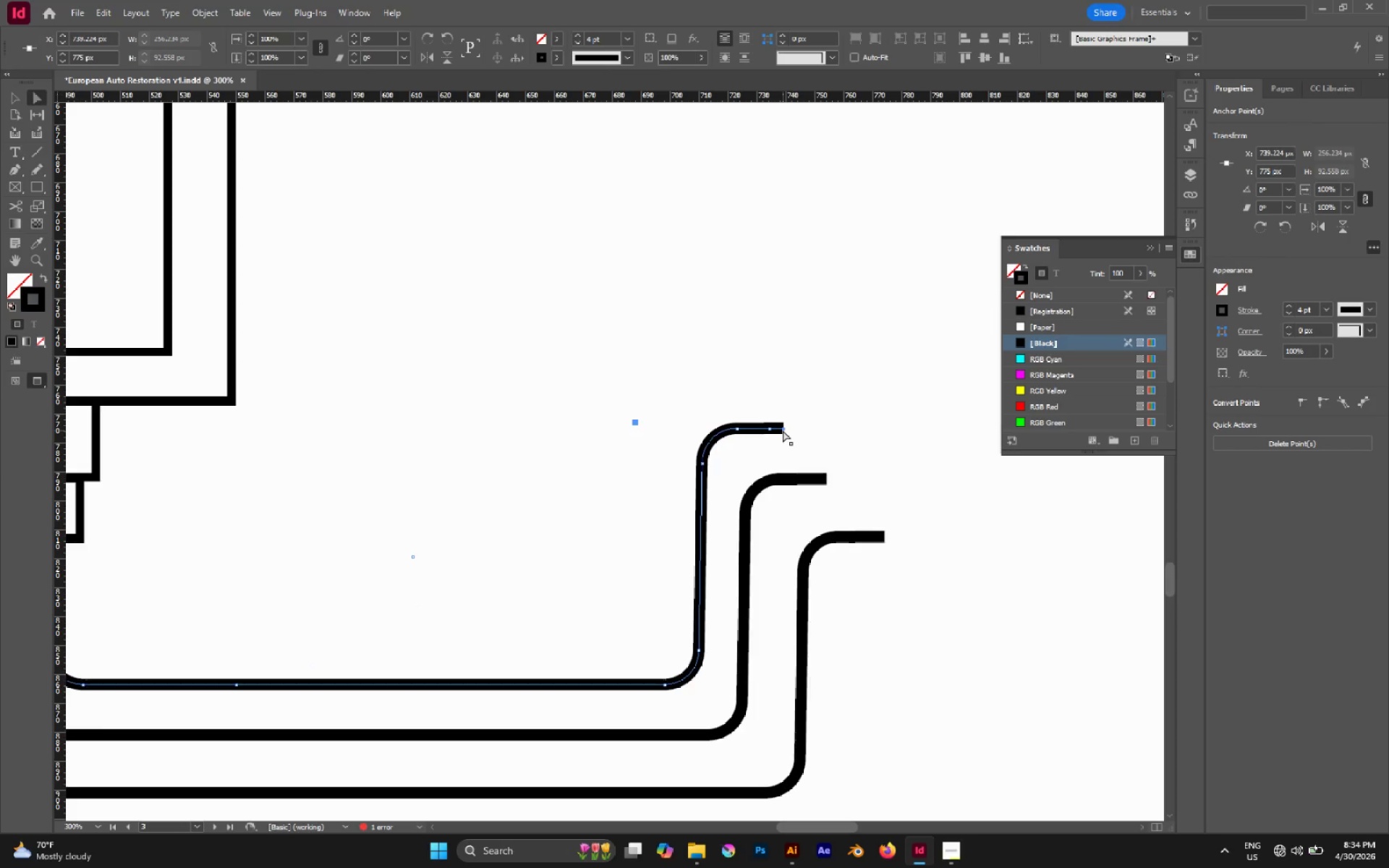 
left_click_drag(start_coordinate=[783, 430], to_coordinate=[885, 433])
 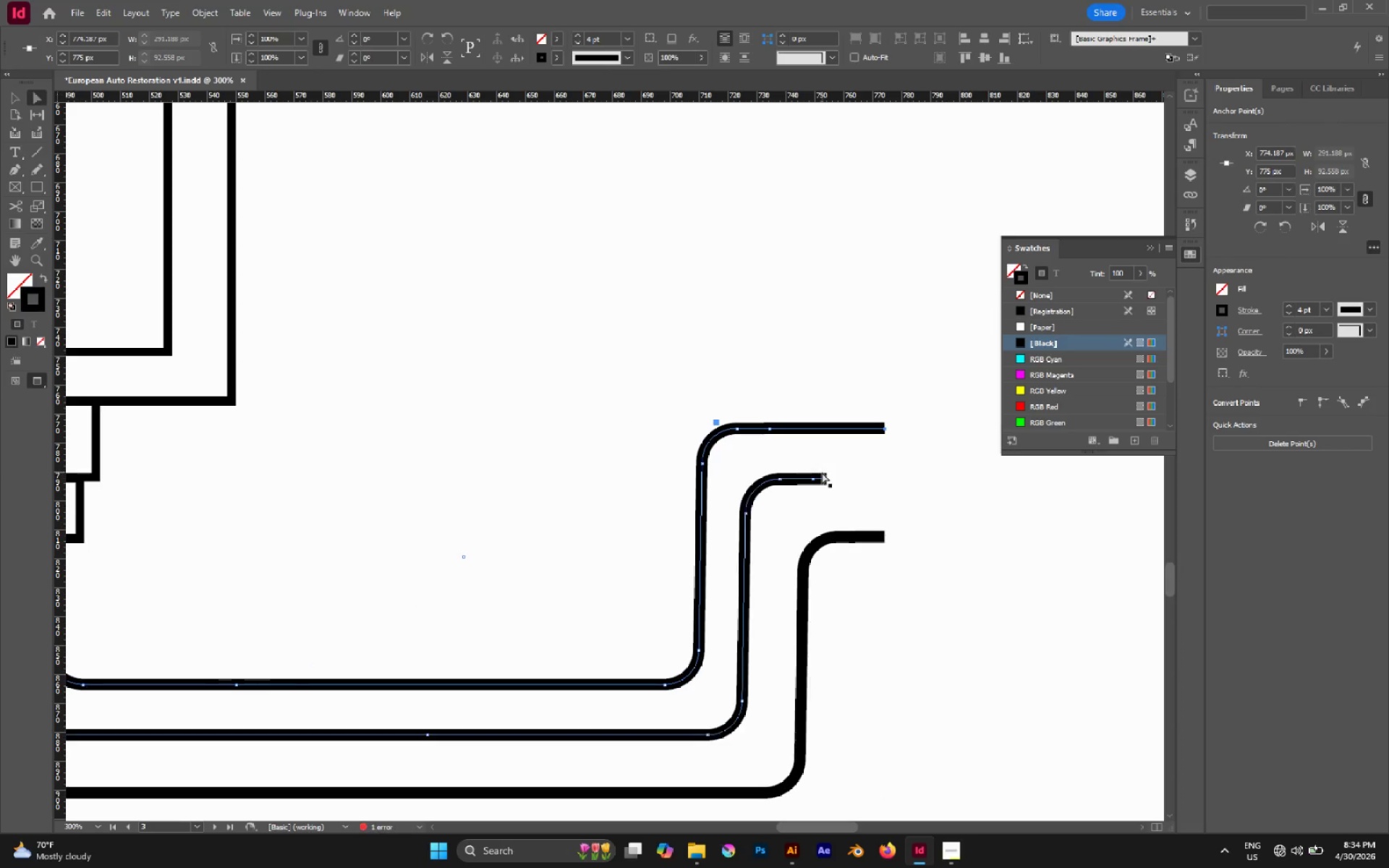 
hold_key(key=ShiftLeft, duration=1.69)
 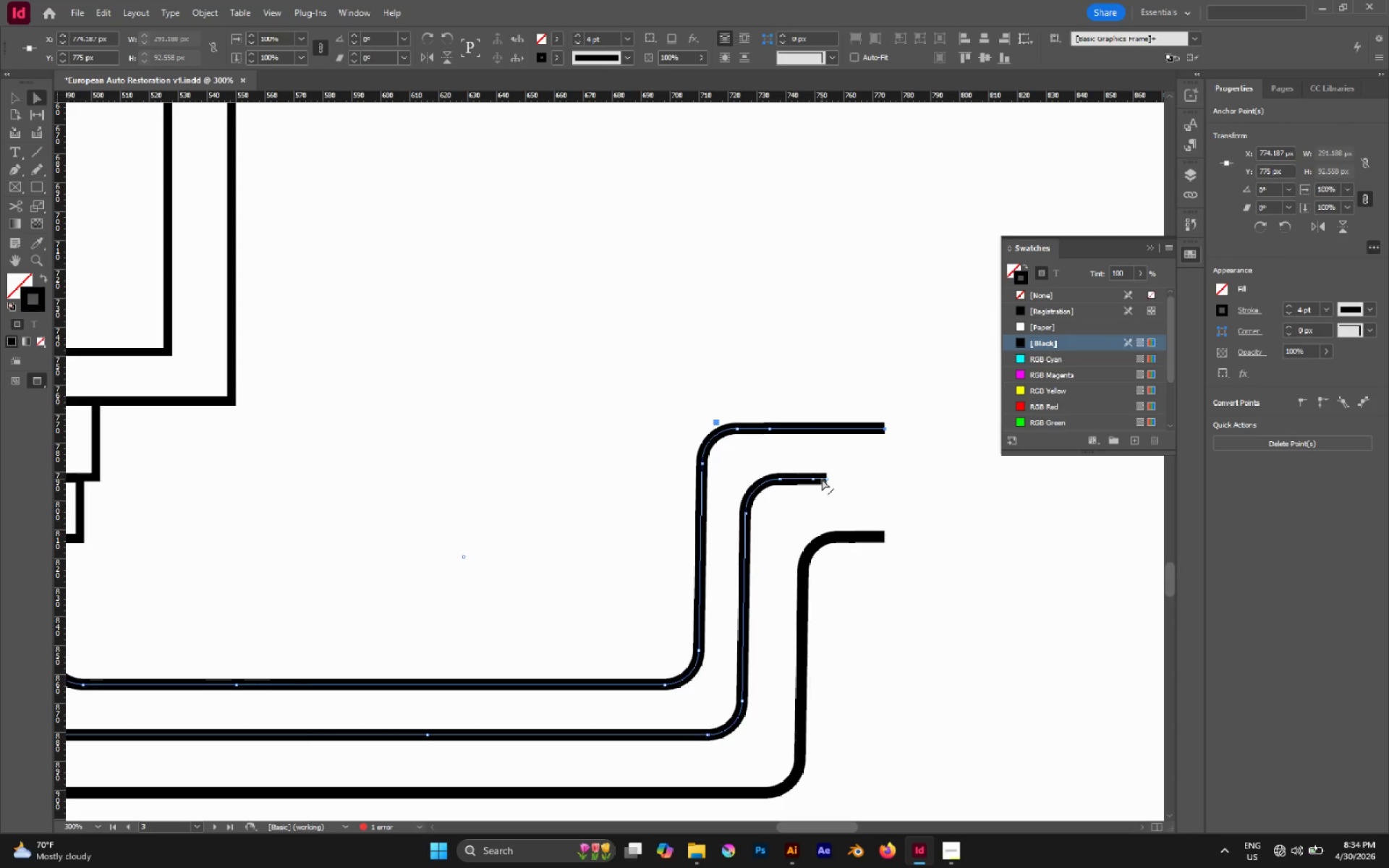 
left_click([822, 479])
 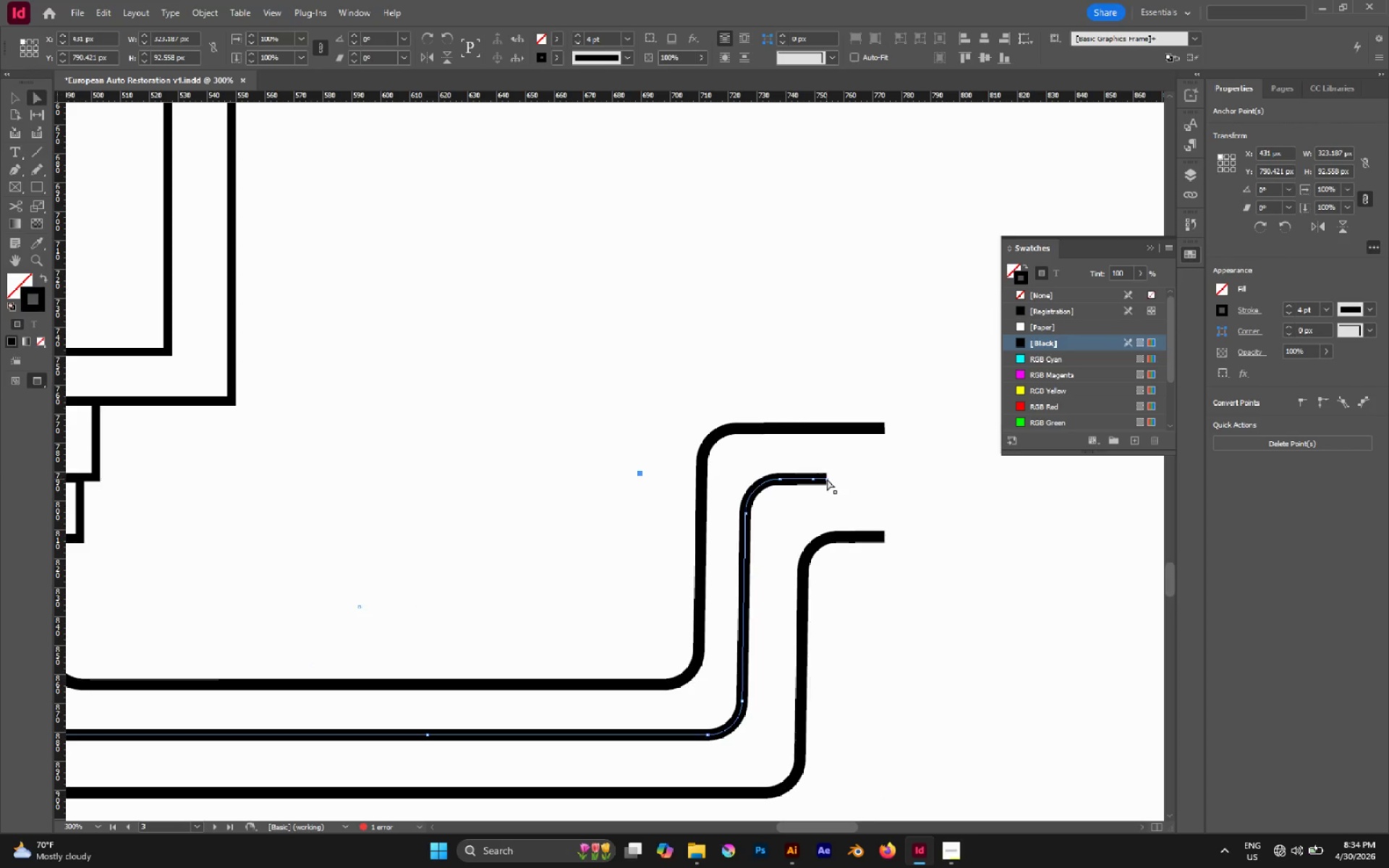 
left_click([828, 479])
 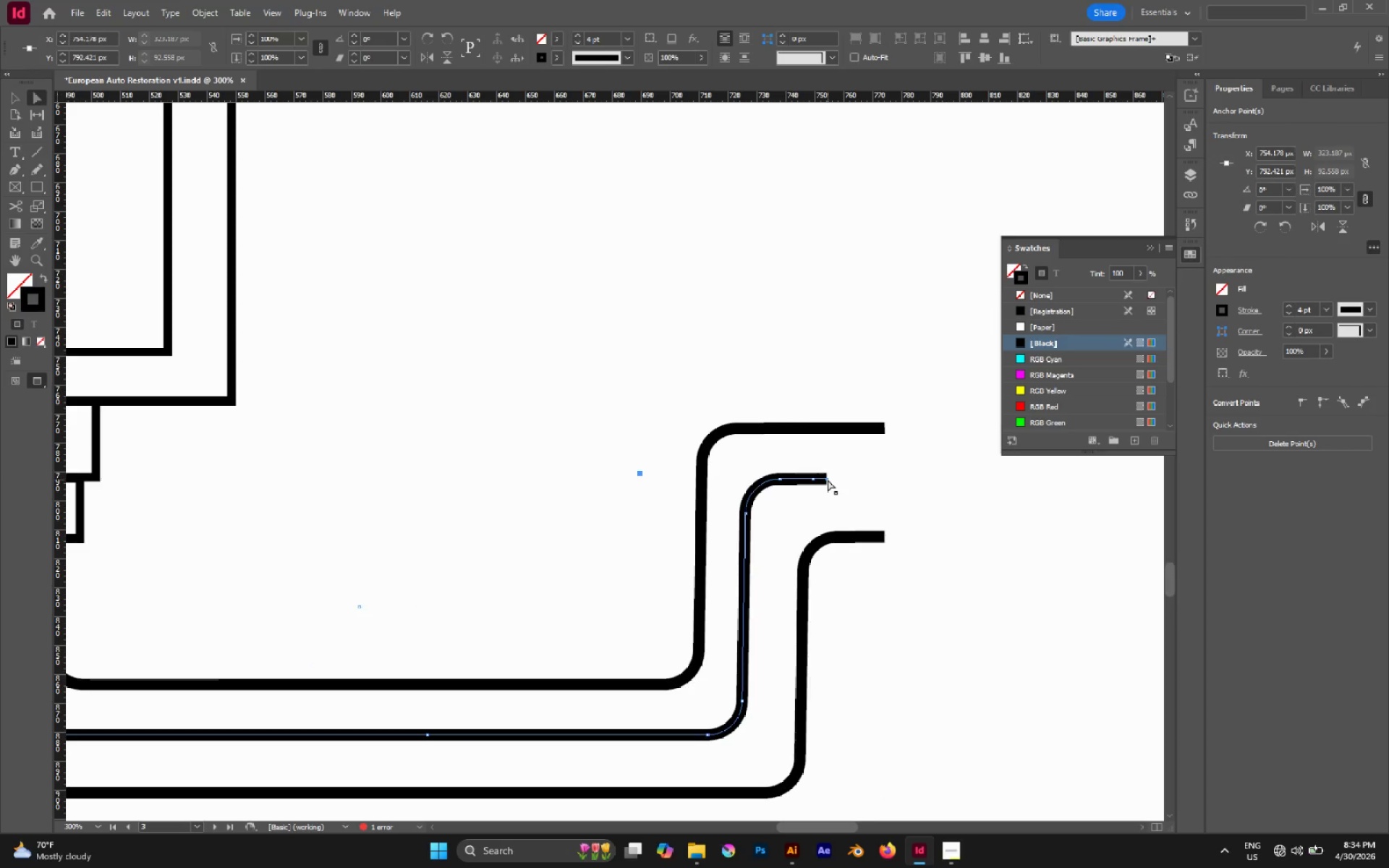 
left_click_drag(start_coordinate=[828, 480], to_coordinate=[886, 477])
 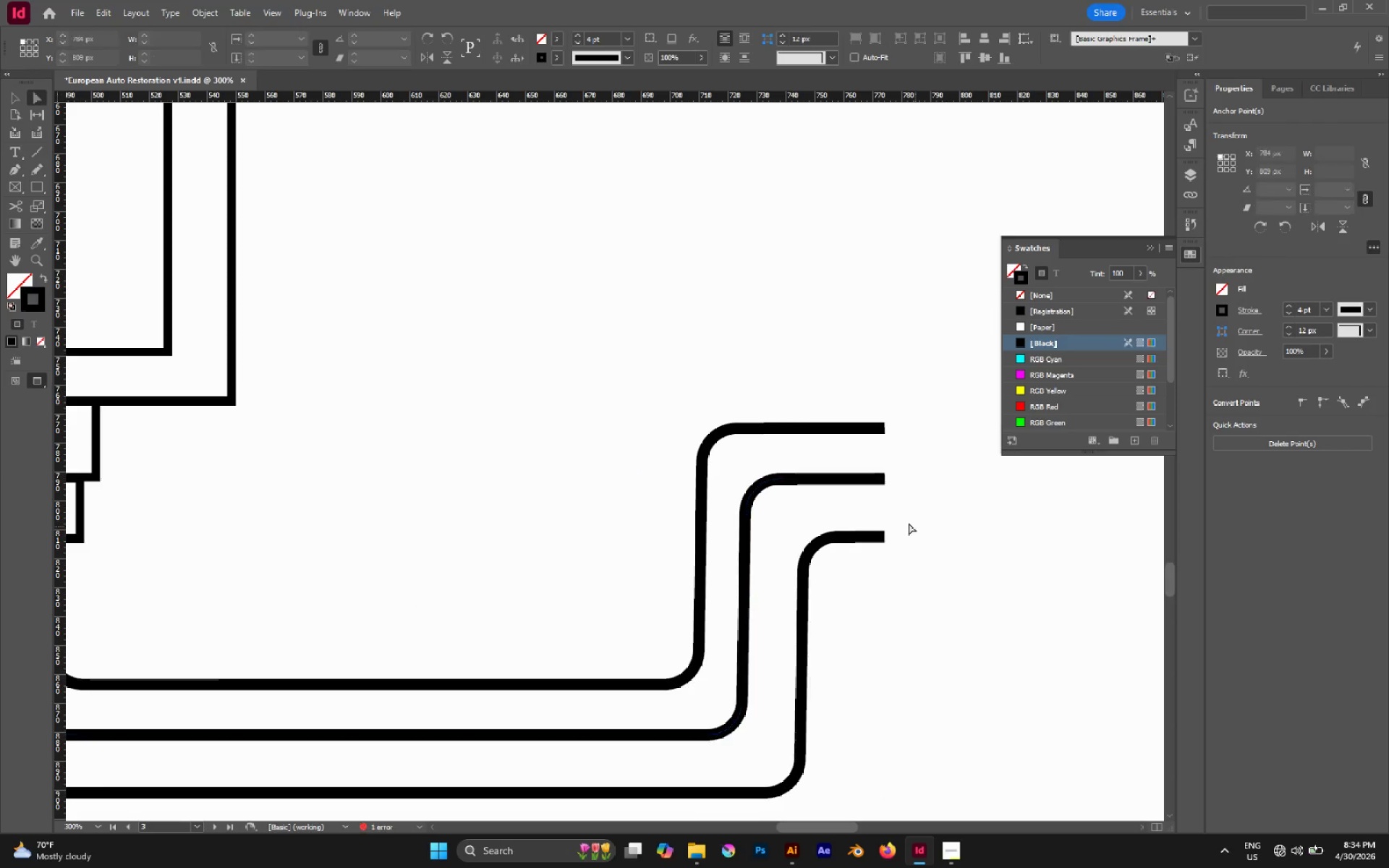 
hold_key(key=ShiftLeft, duration=1.44)
 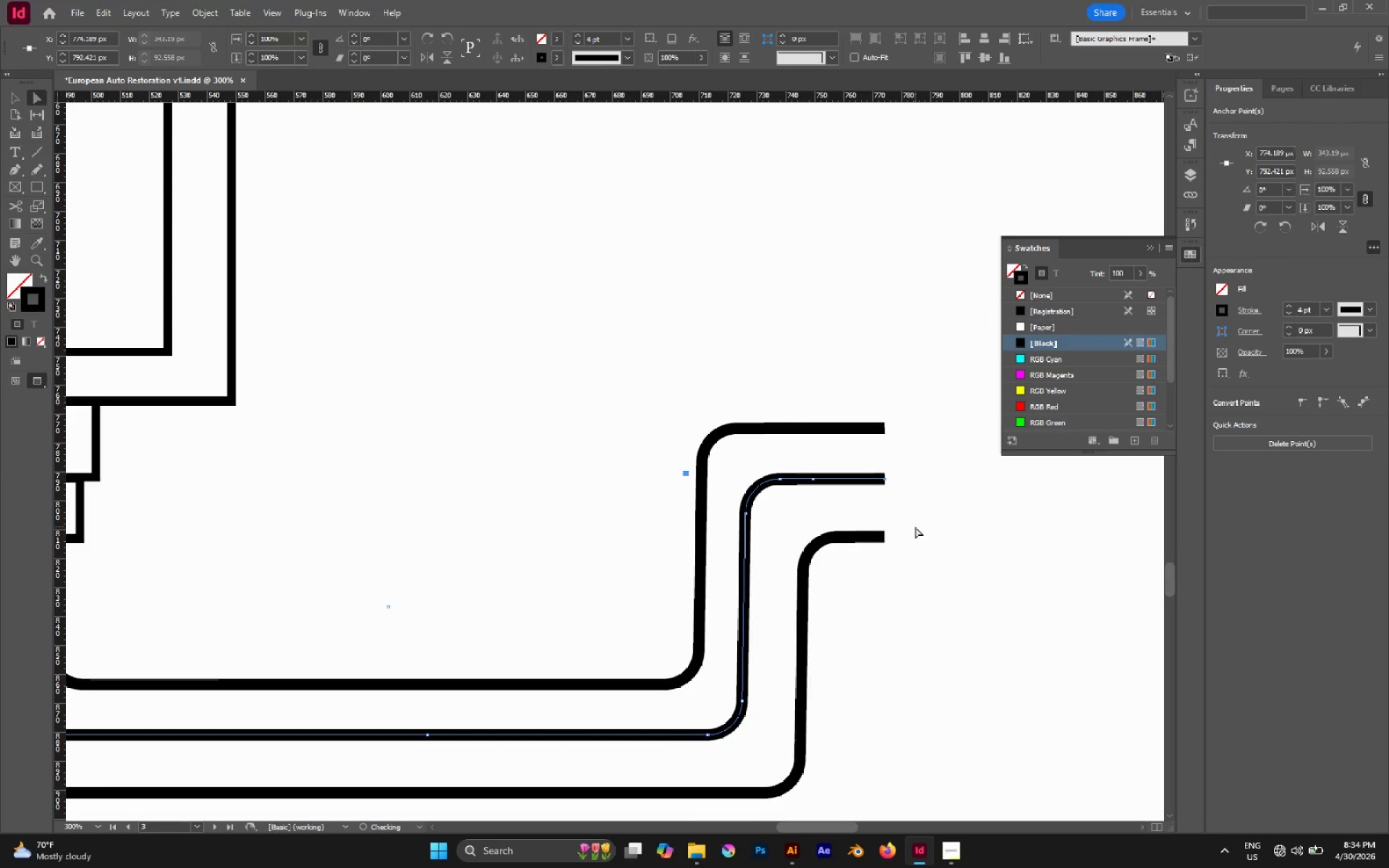 
left_click([915, 527])
 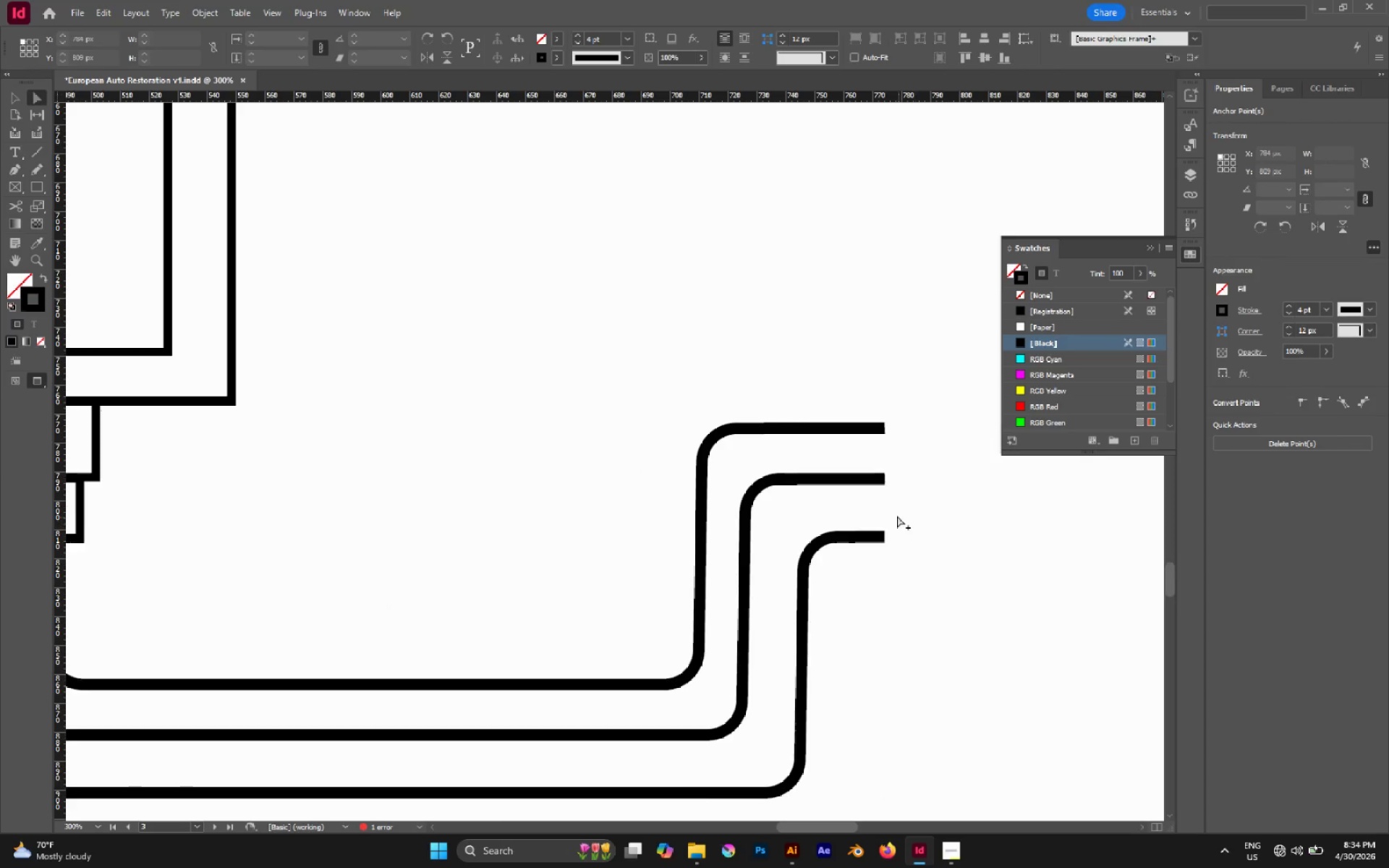 
hold_key(key=AltLeft, duration=1.05)
scroll: coordinate [897, 516], scroll_direction: down, amount: 3.0
 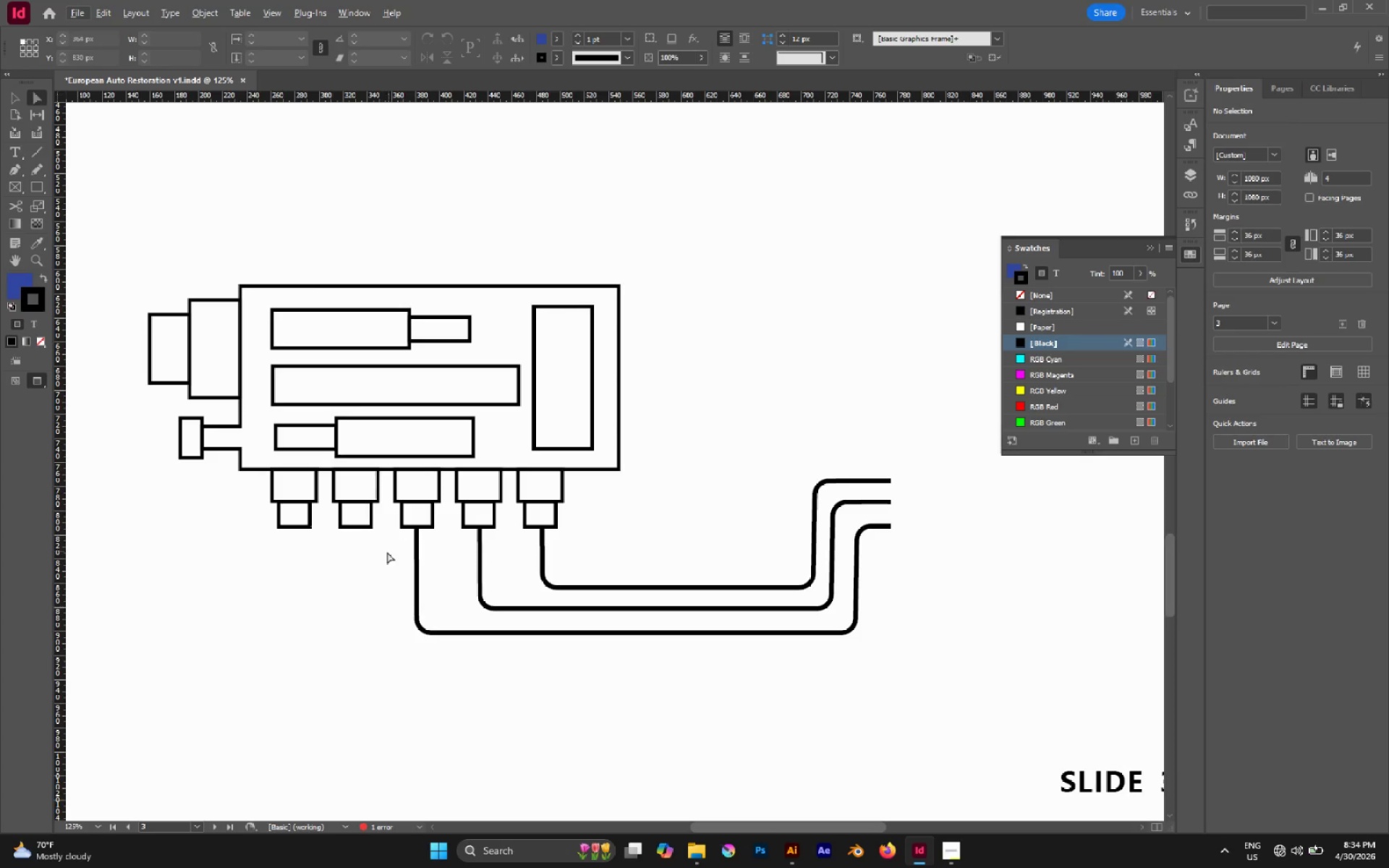 
hold_key(key=AltLeft, duration=0.95)
scroll: coordinate [373, 552], scroll_direction: down, amount: 2.0
 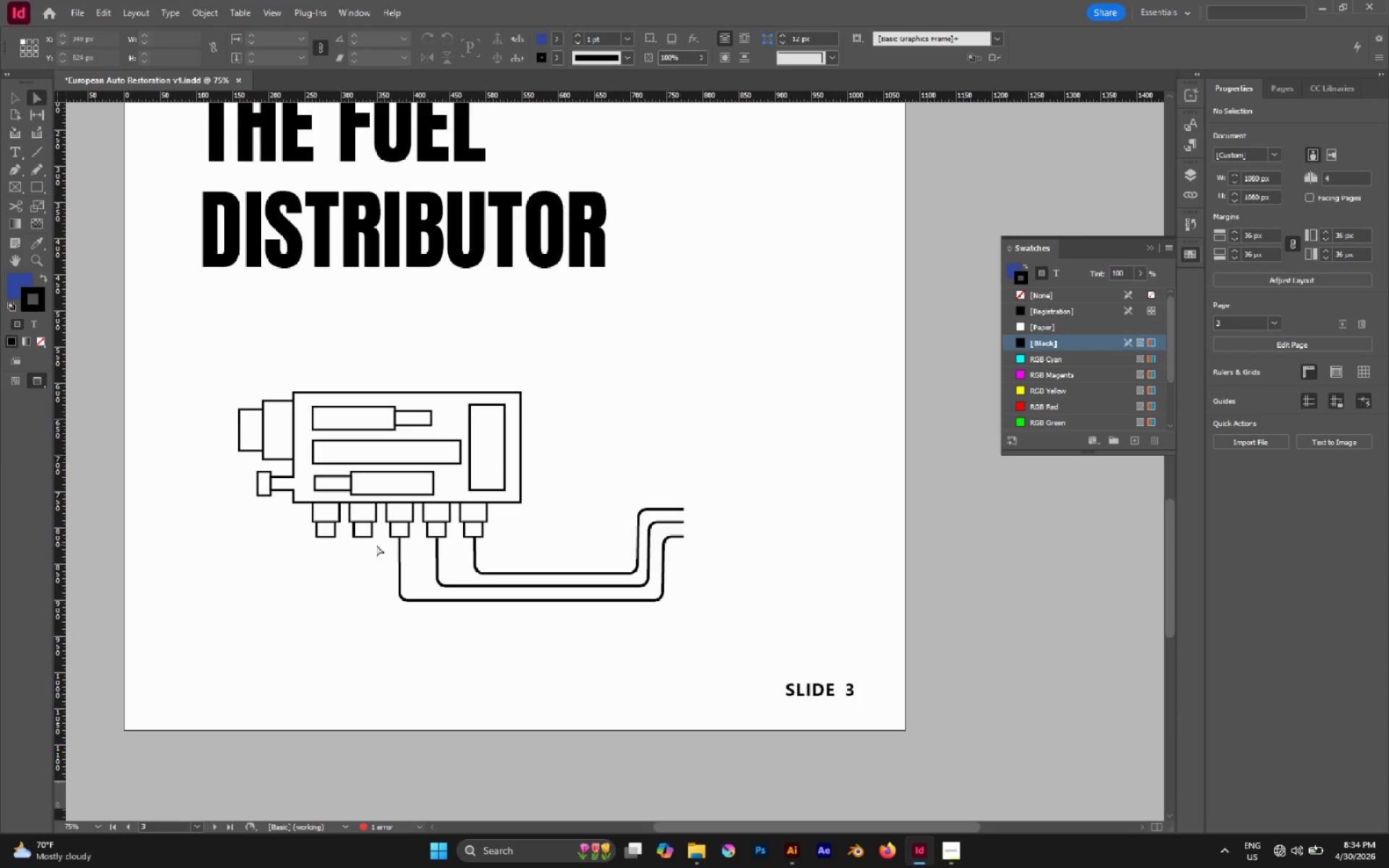 
scroll: coordinate [462, 511], scroll_direction: up, amount: 3.0
 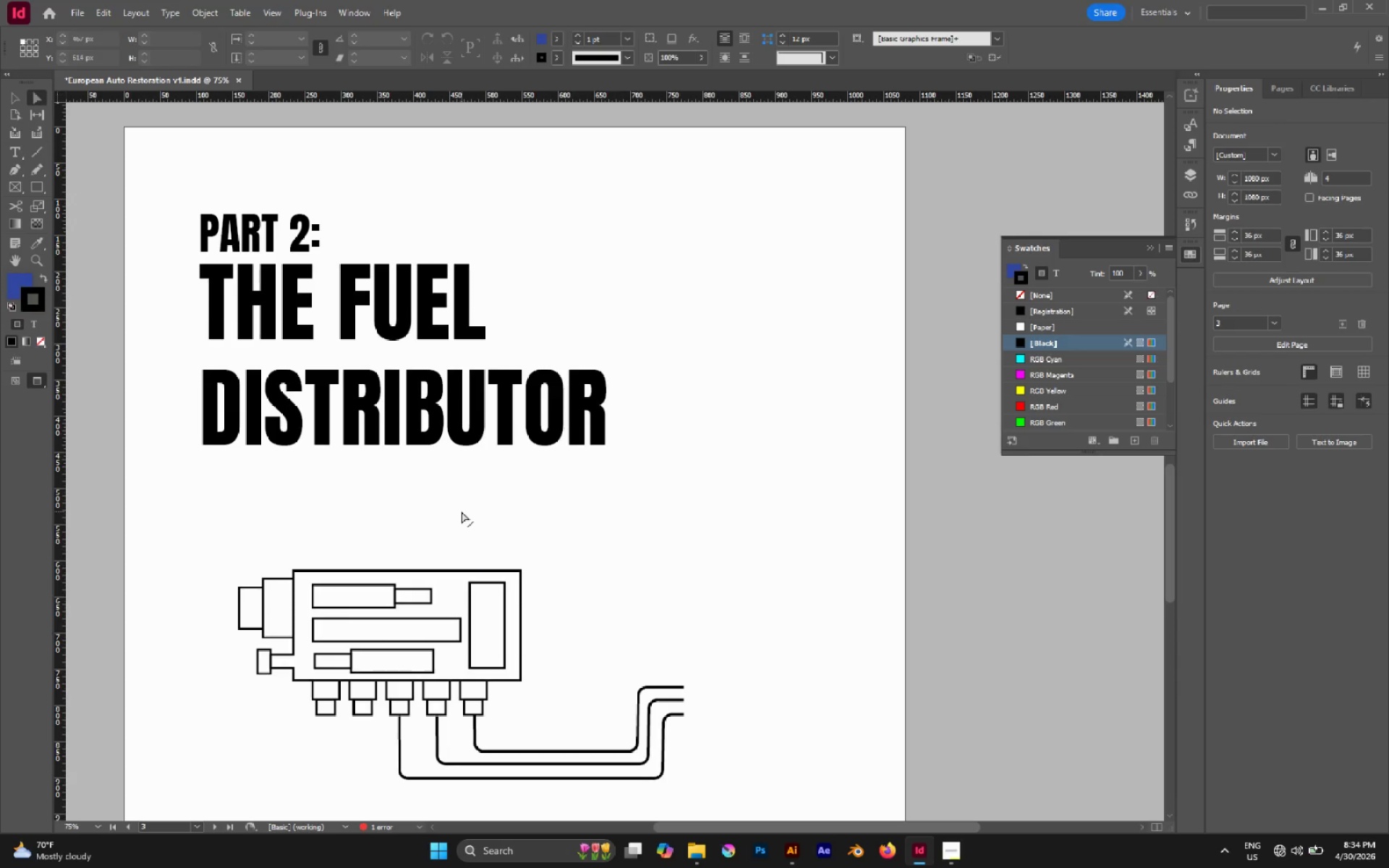 
scroll: coordinate [462, 511], scroll_direction: down, amount: 1.0
 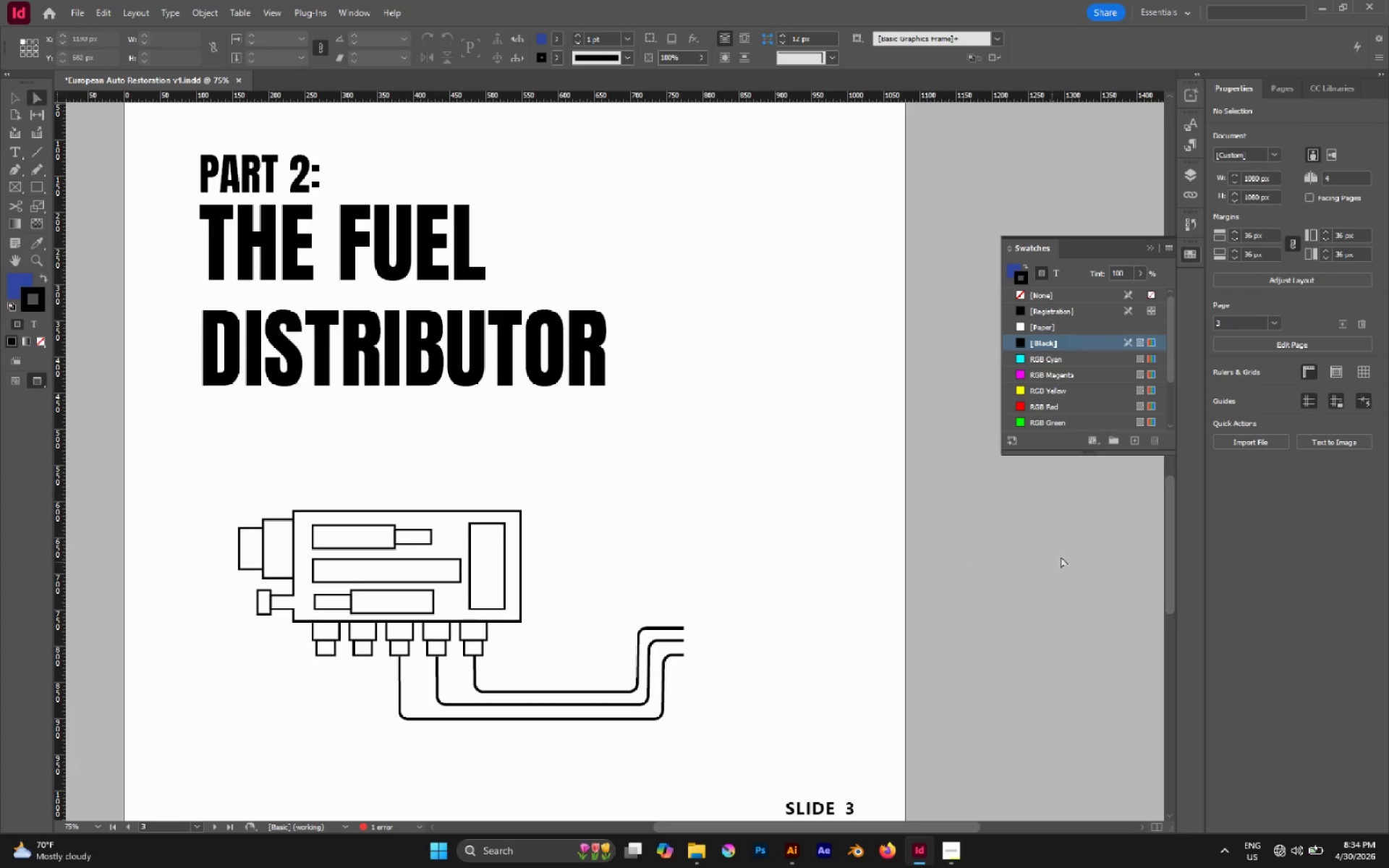 
wait(21.27)
 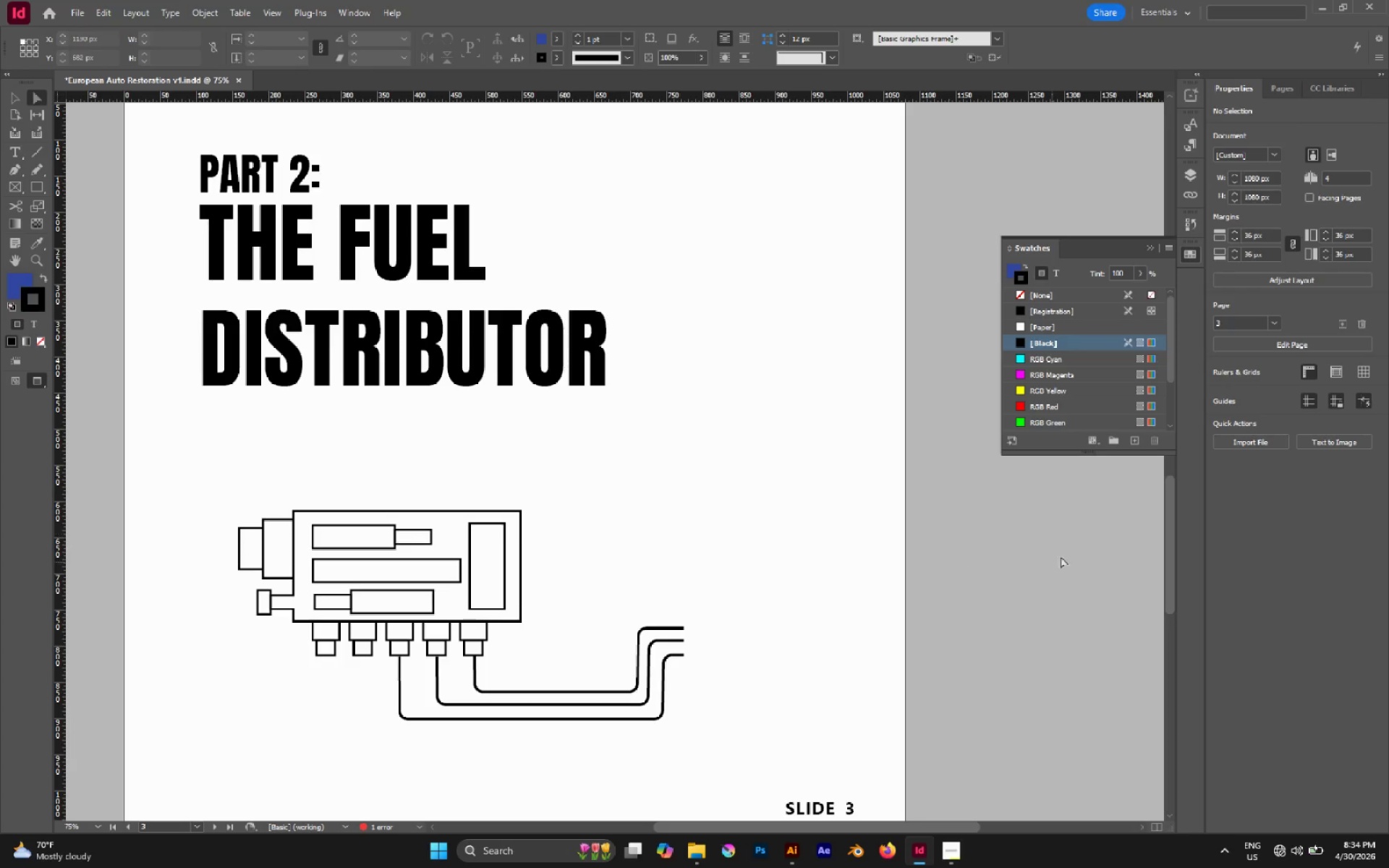 
key(A)
 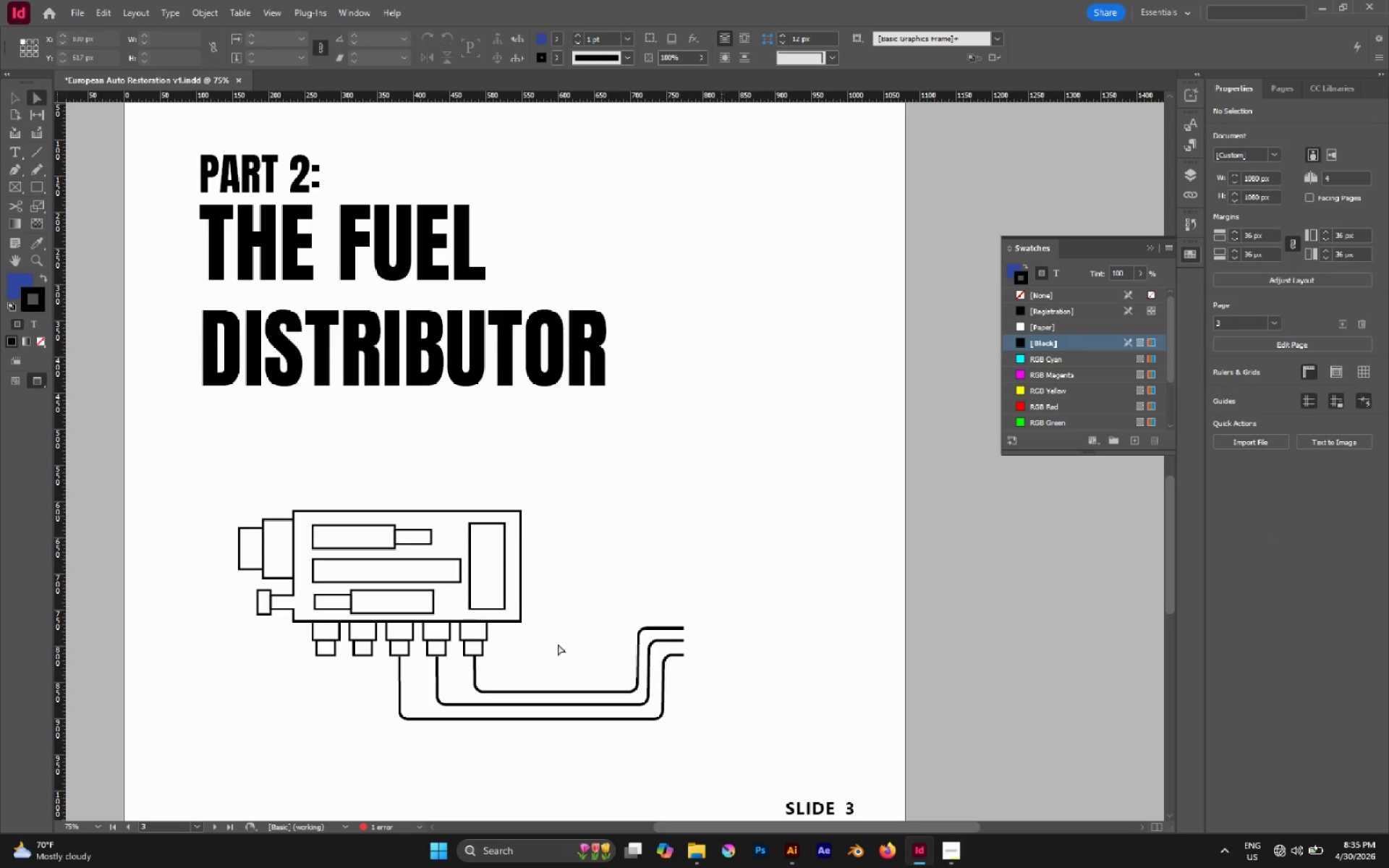 
hold_key(key=AltLeft, duration=1.47)
left_click([440, 719])
 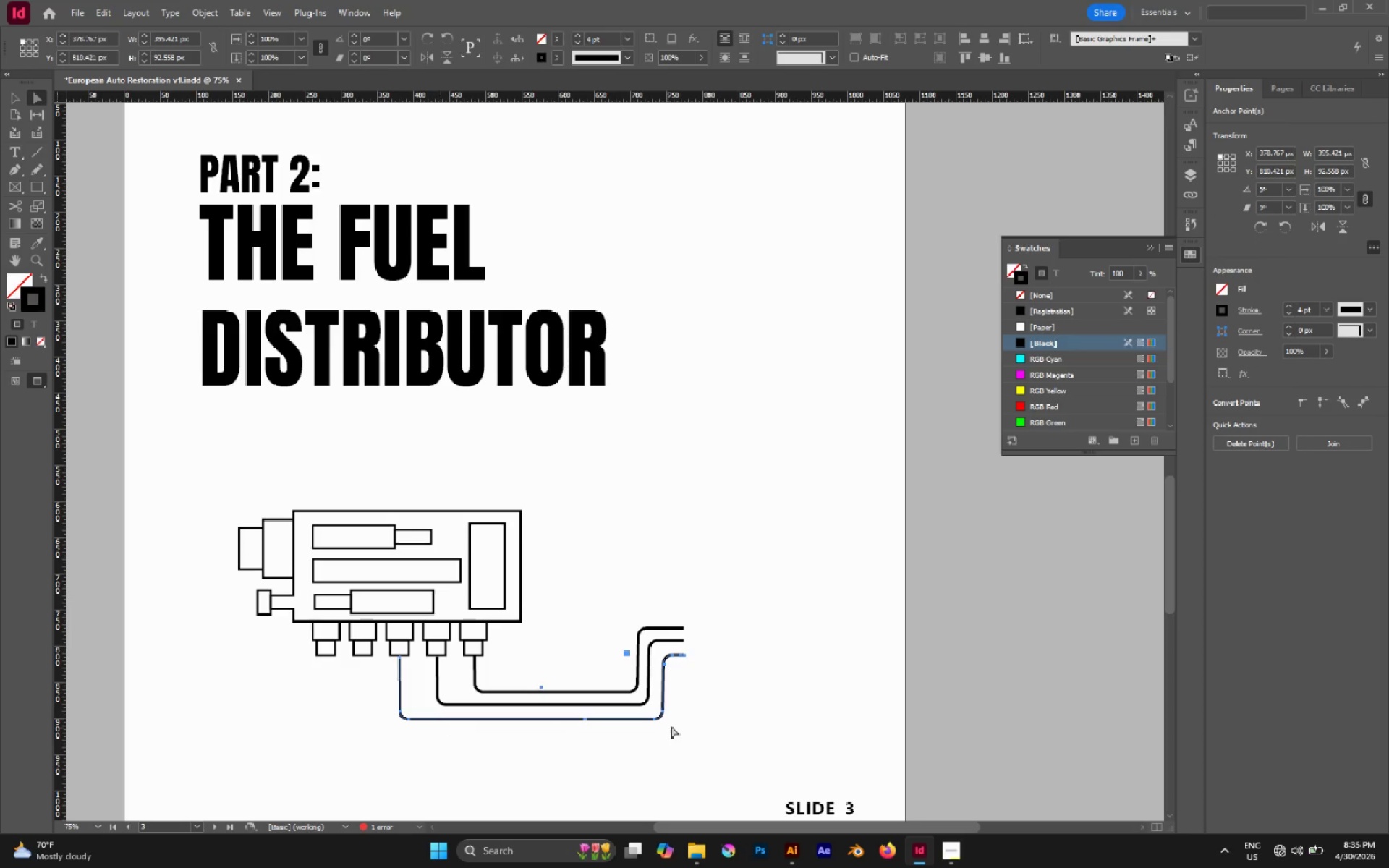 
hold_key(key=AltLeft, duration=0.36)
scroll: coordinate [671, 722], scroll_direction: up, amount: 1.0
 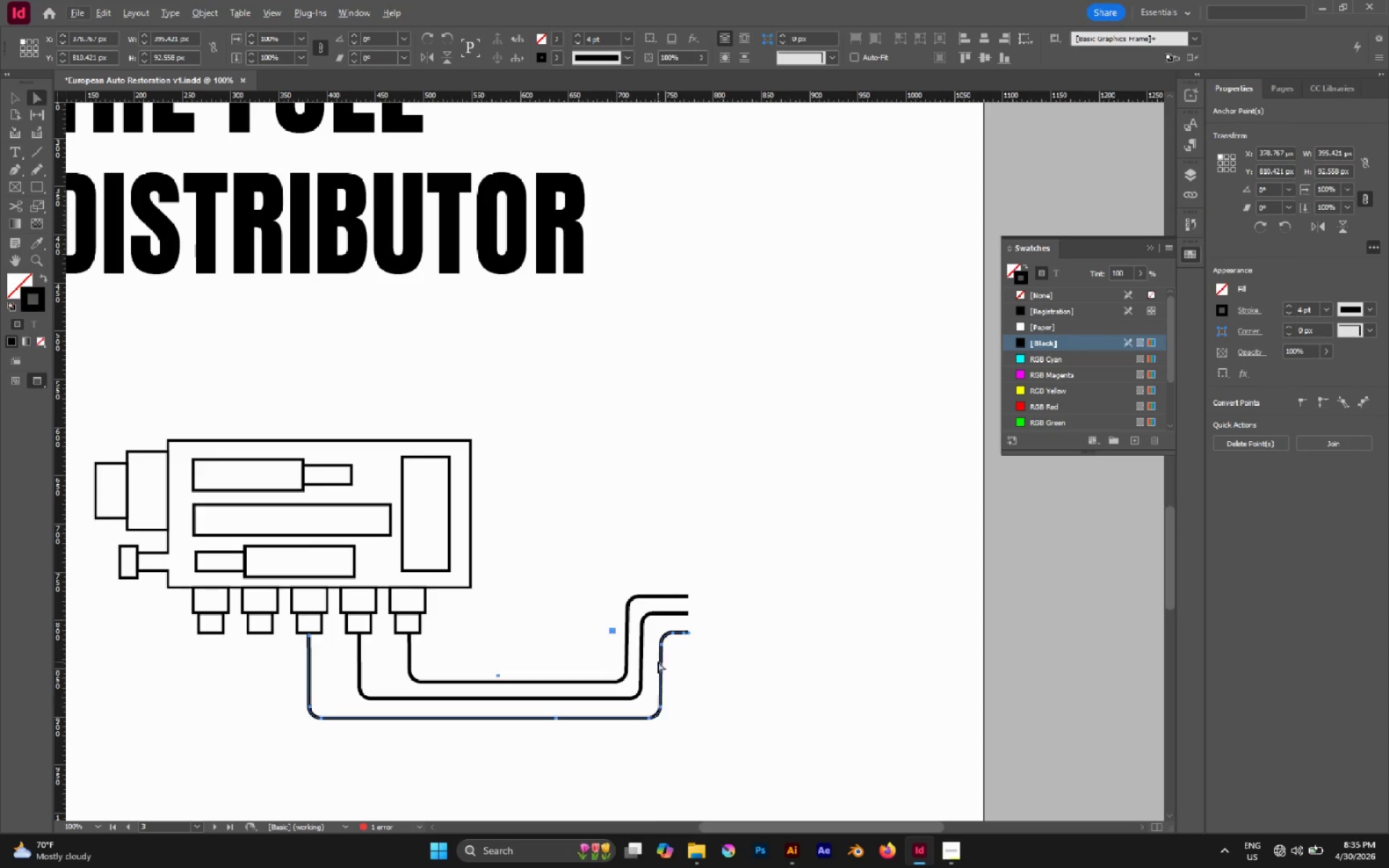 
hold_key(key=AltLeft, duration=2.09)
left_click_drag(start_coordinate=[660, 663], to_coordinate=[687, 684])
 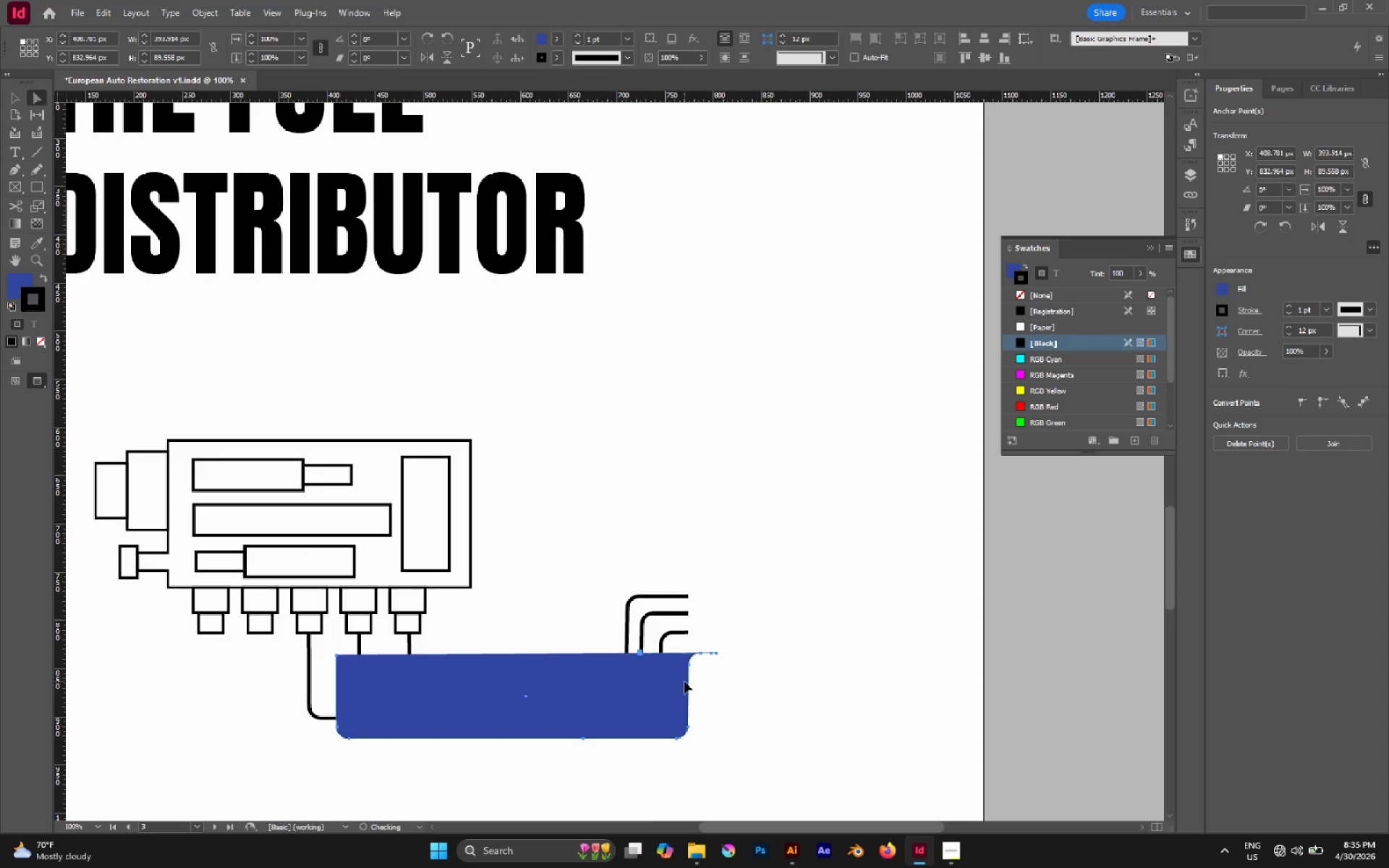 
key(Control+Z)
 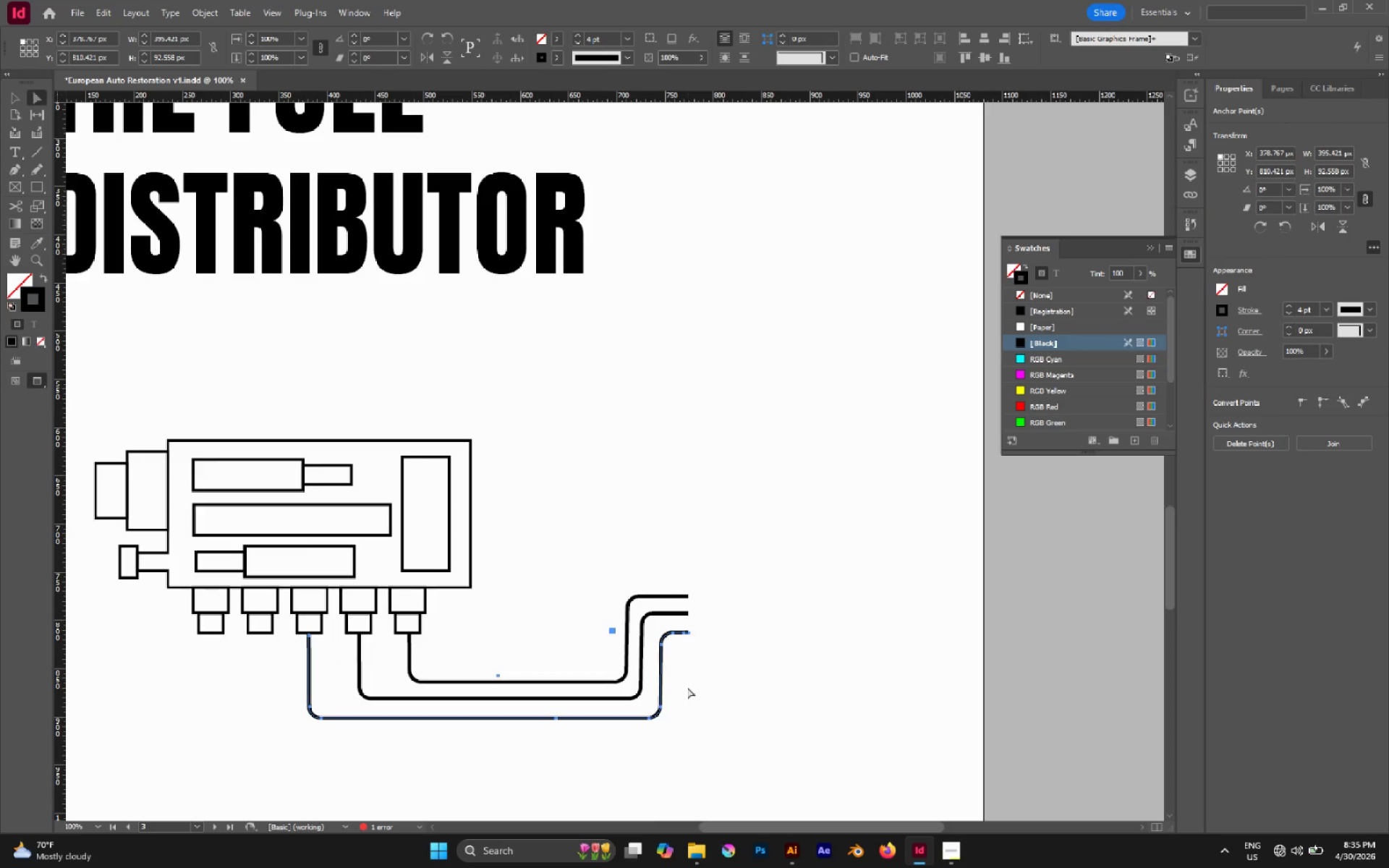 
key(V)
 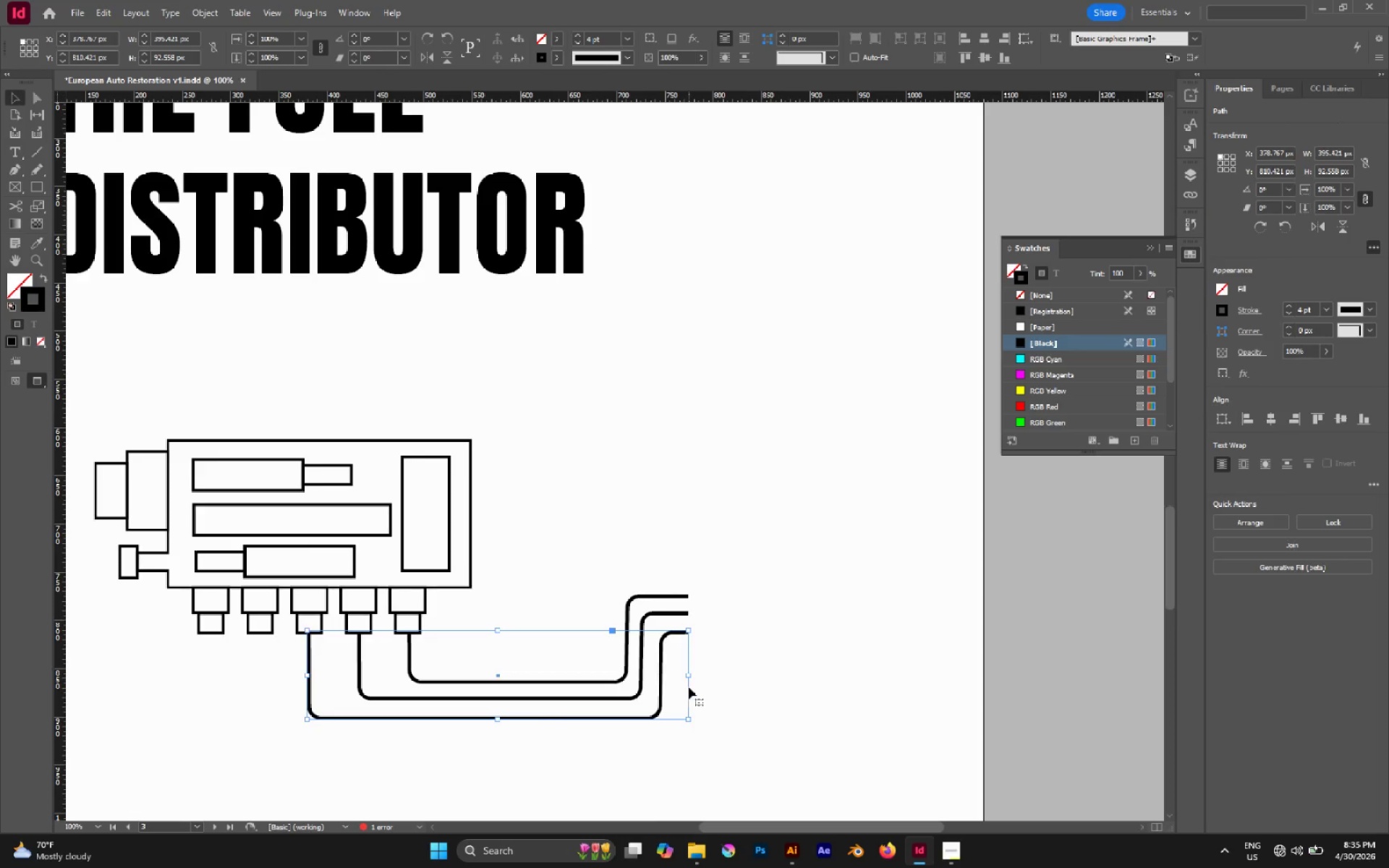 
left_click([689, 687])
 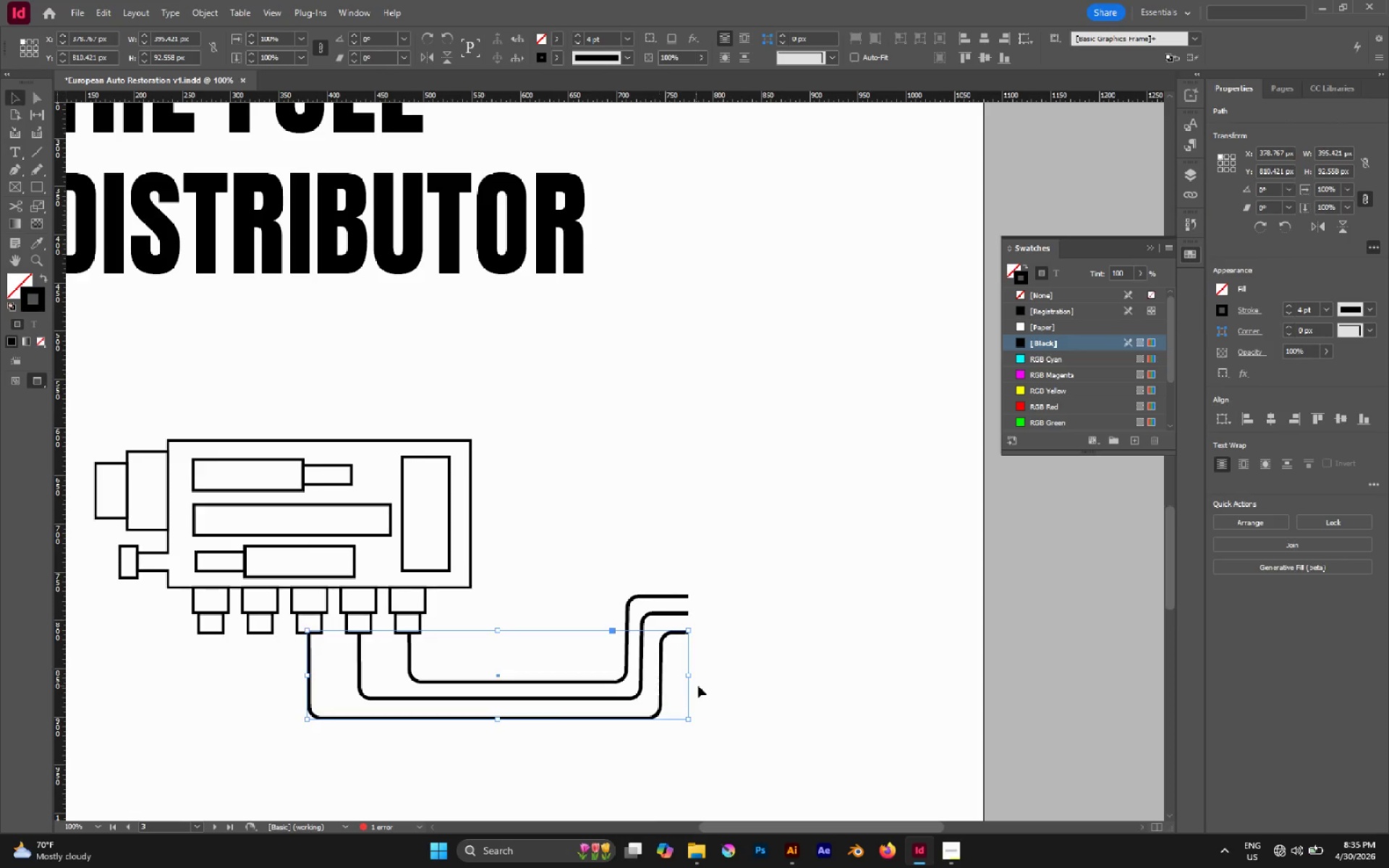 
left_click([710, 685])
 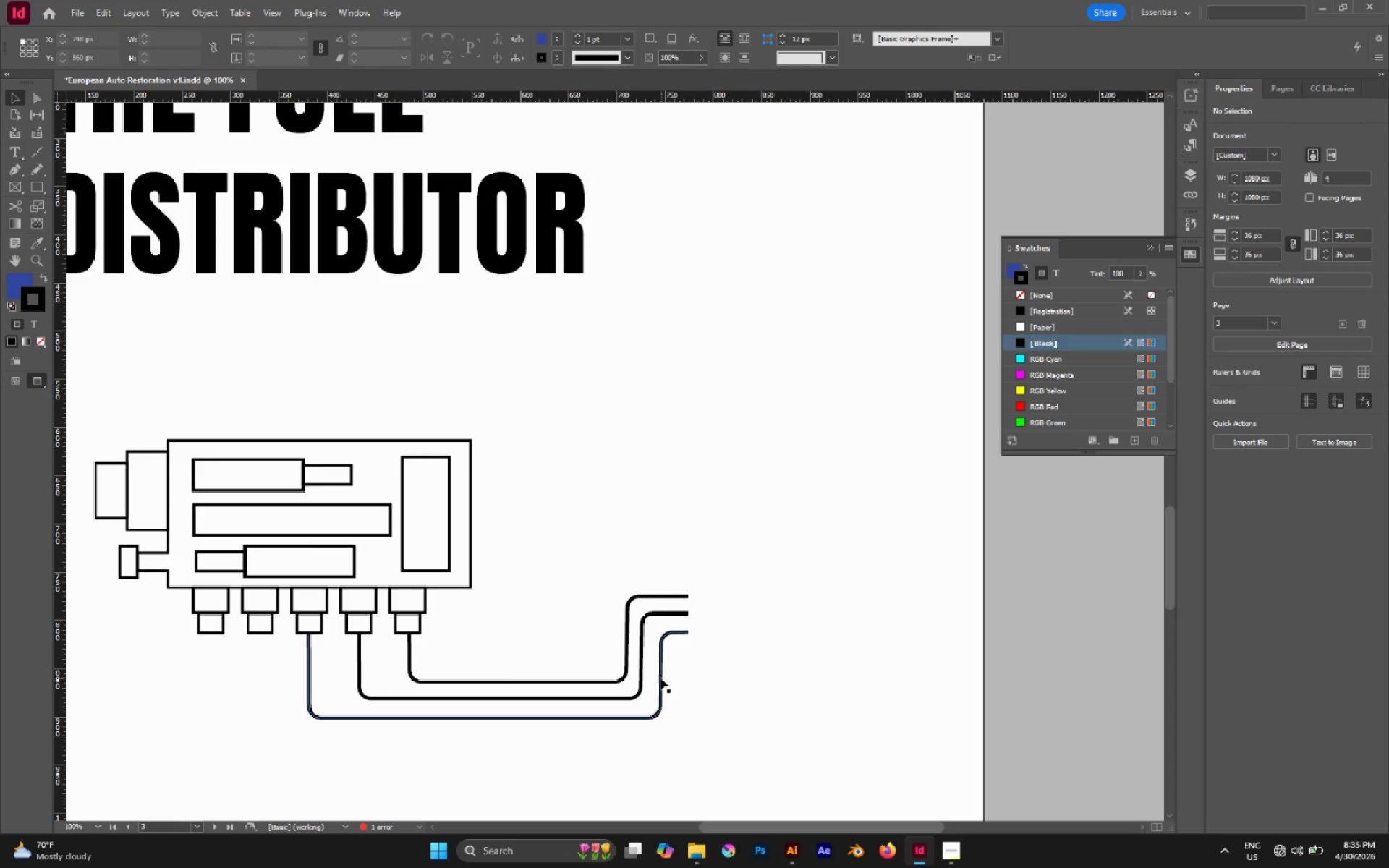 
left_click([659, 677])
 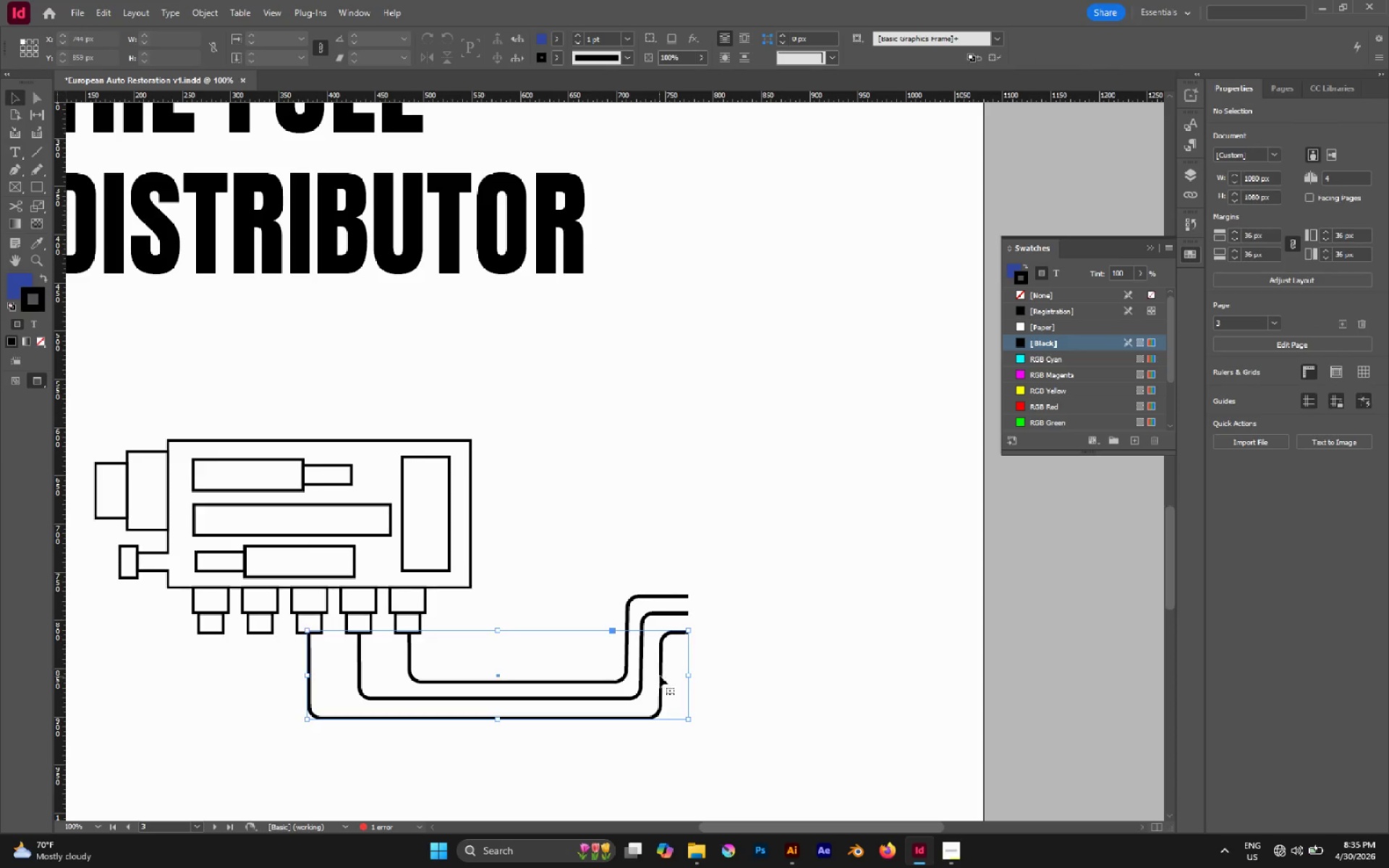 
hold_key(key=AltLeft, duration=1.91)
left_click_drag(start_coordinate=[660, 672], to_coordinate=[676, 683])
 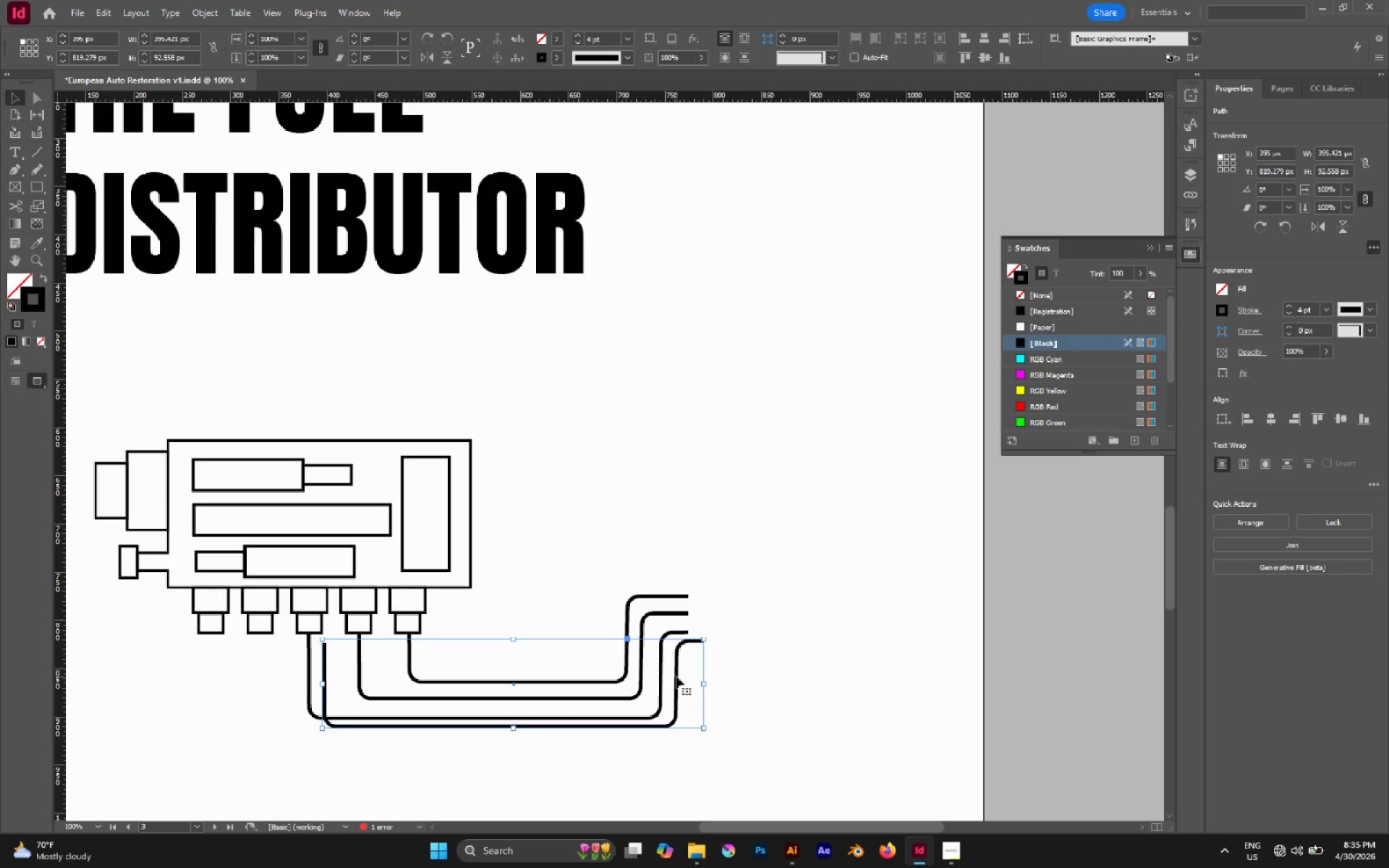 
left_click_drag(start_coordinate=[676, 676], to_coordinate=[675, 691])
 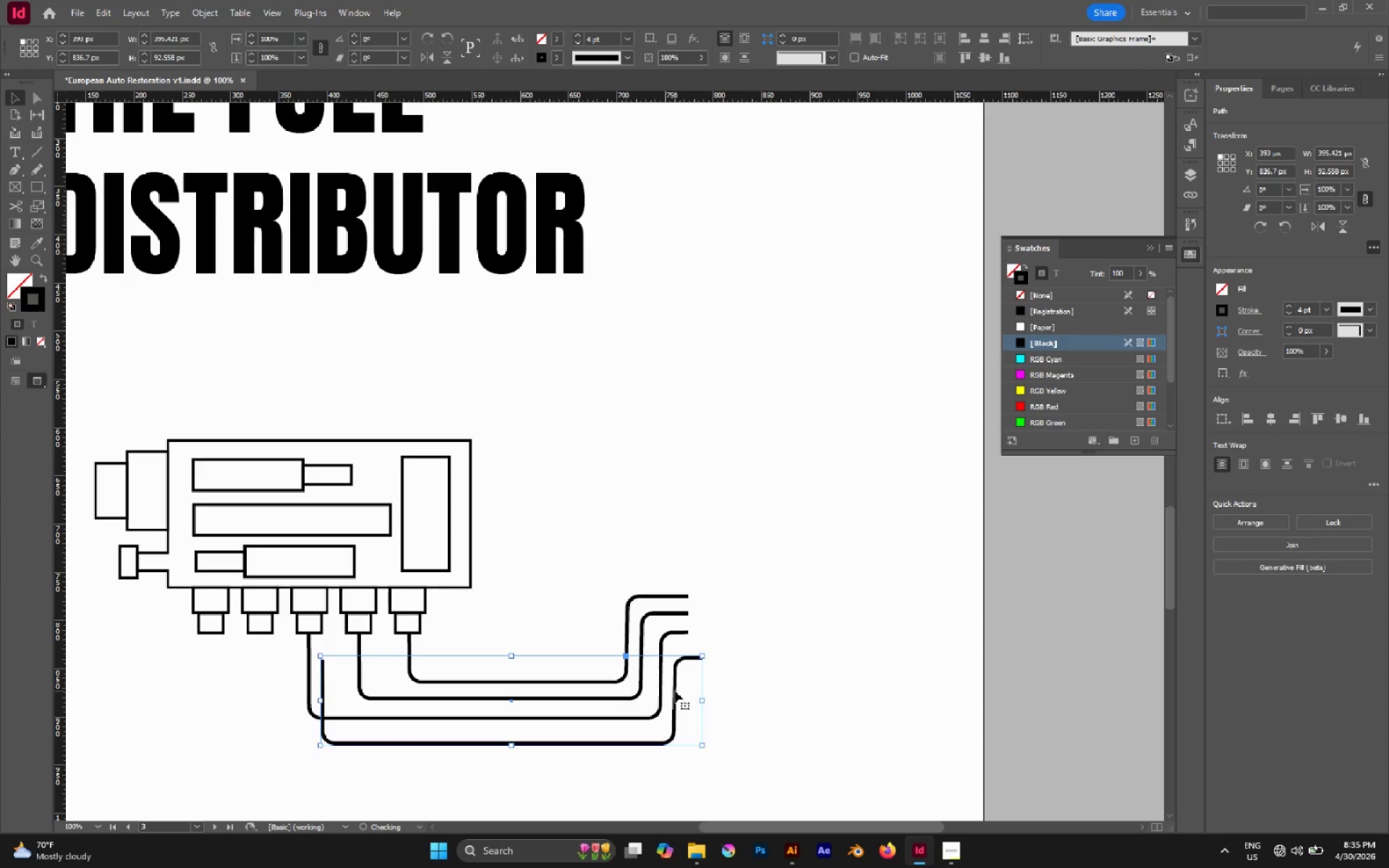 
key(A)
 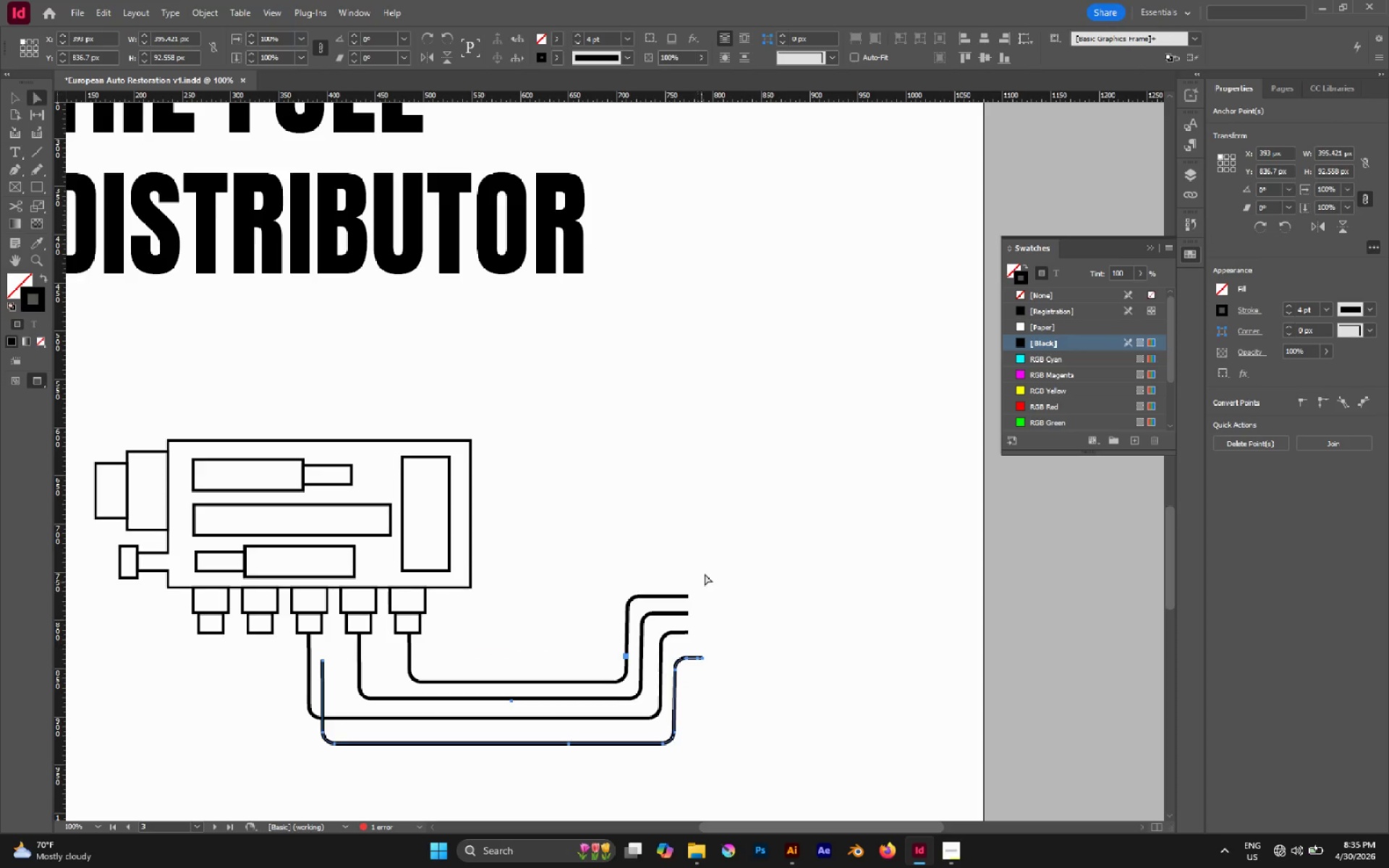 
left_click_drag(start_coordinate=[710, 562], to_coordinate=[685, 642])
 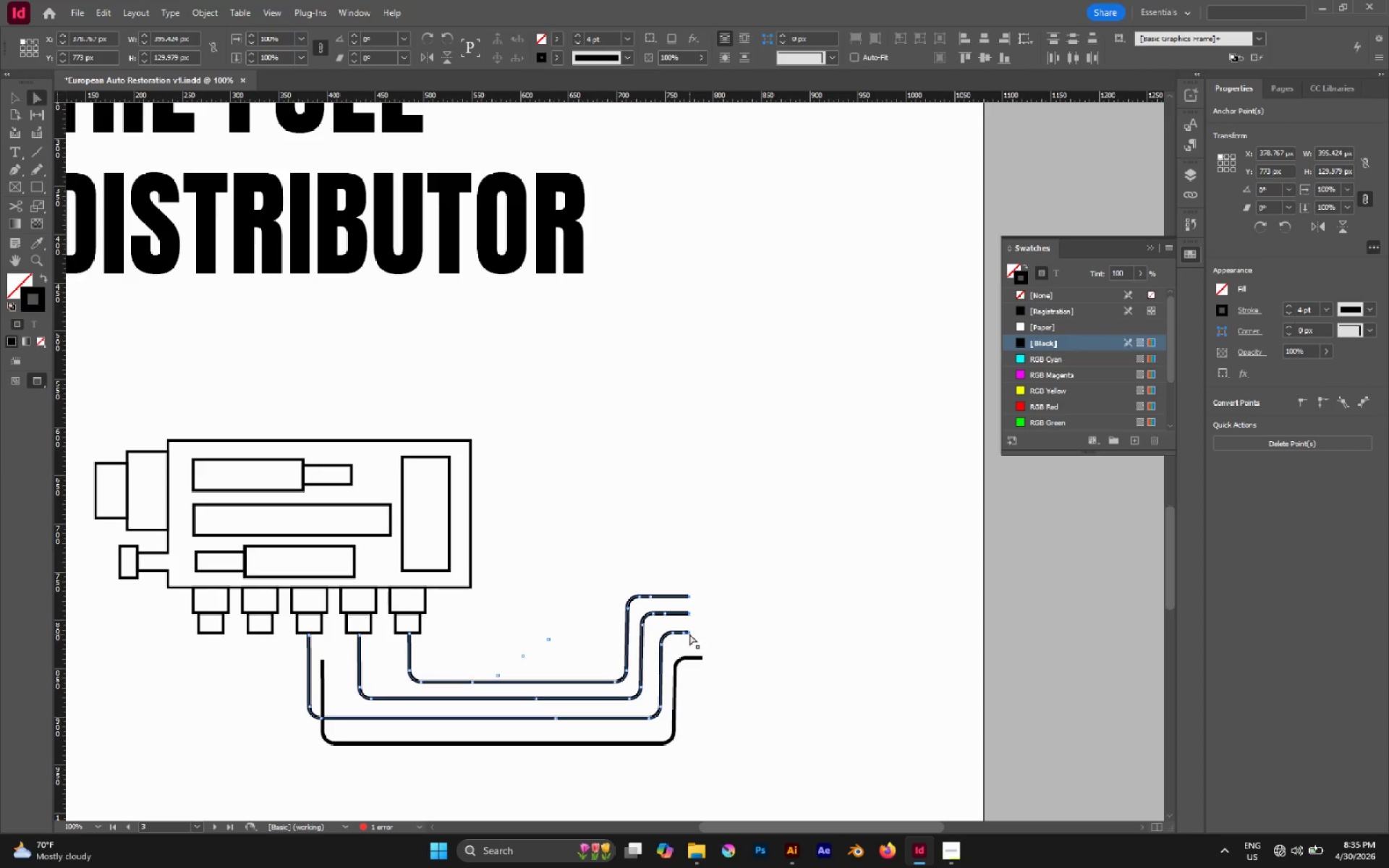 
left_click_drag(start_coordinate=[689, 633], to_coordinate=[703, 634])
 